 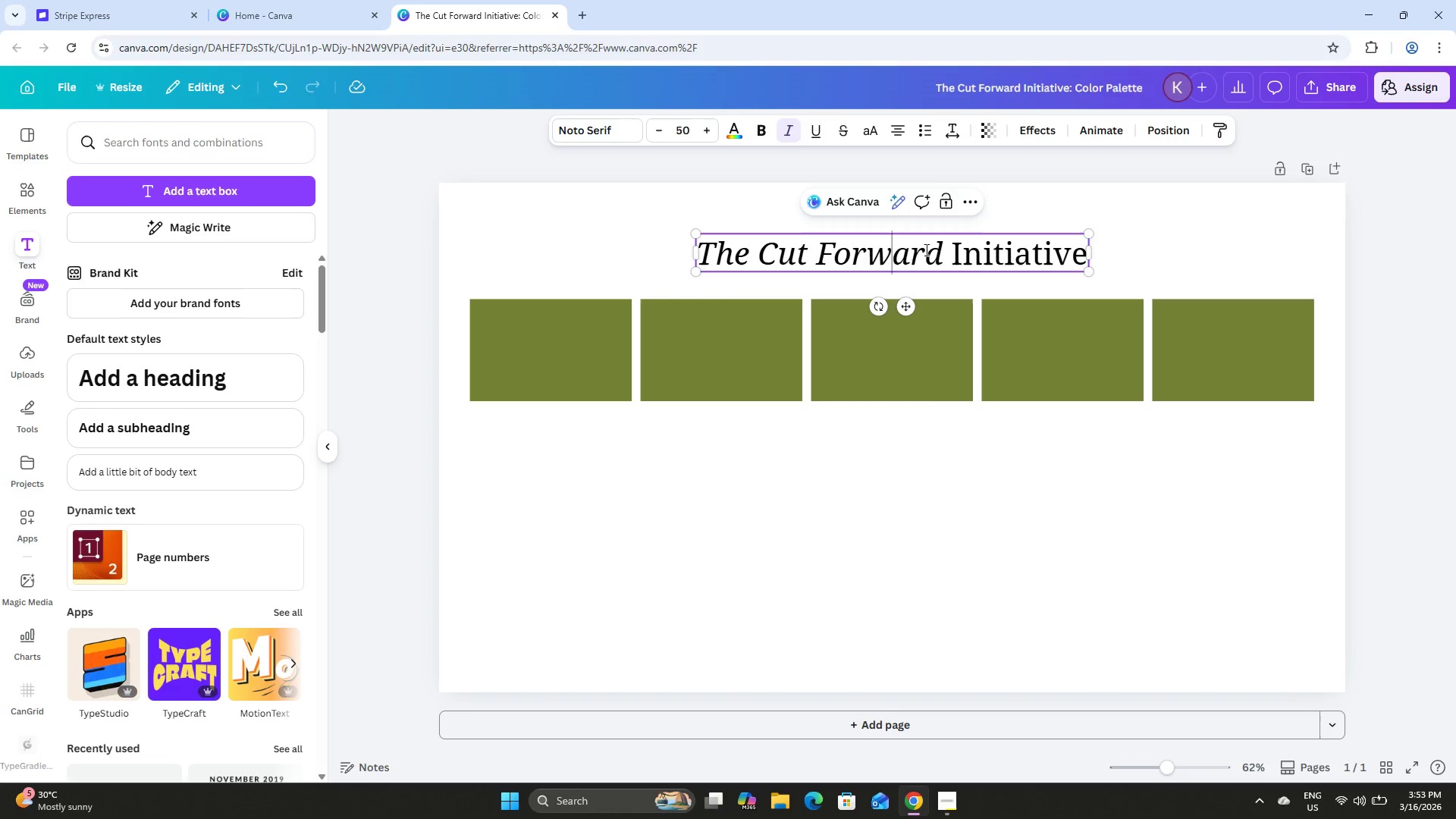 
left_click_drag(start_coordinate=[941, 256], to_coordinate=[679, 256])
 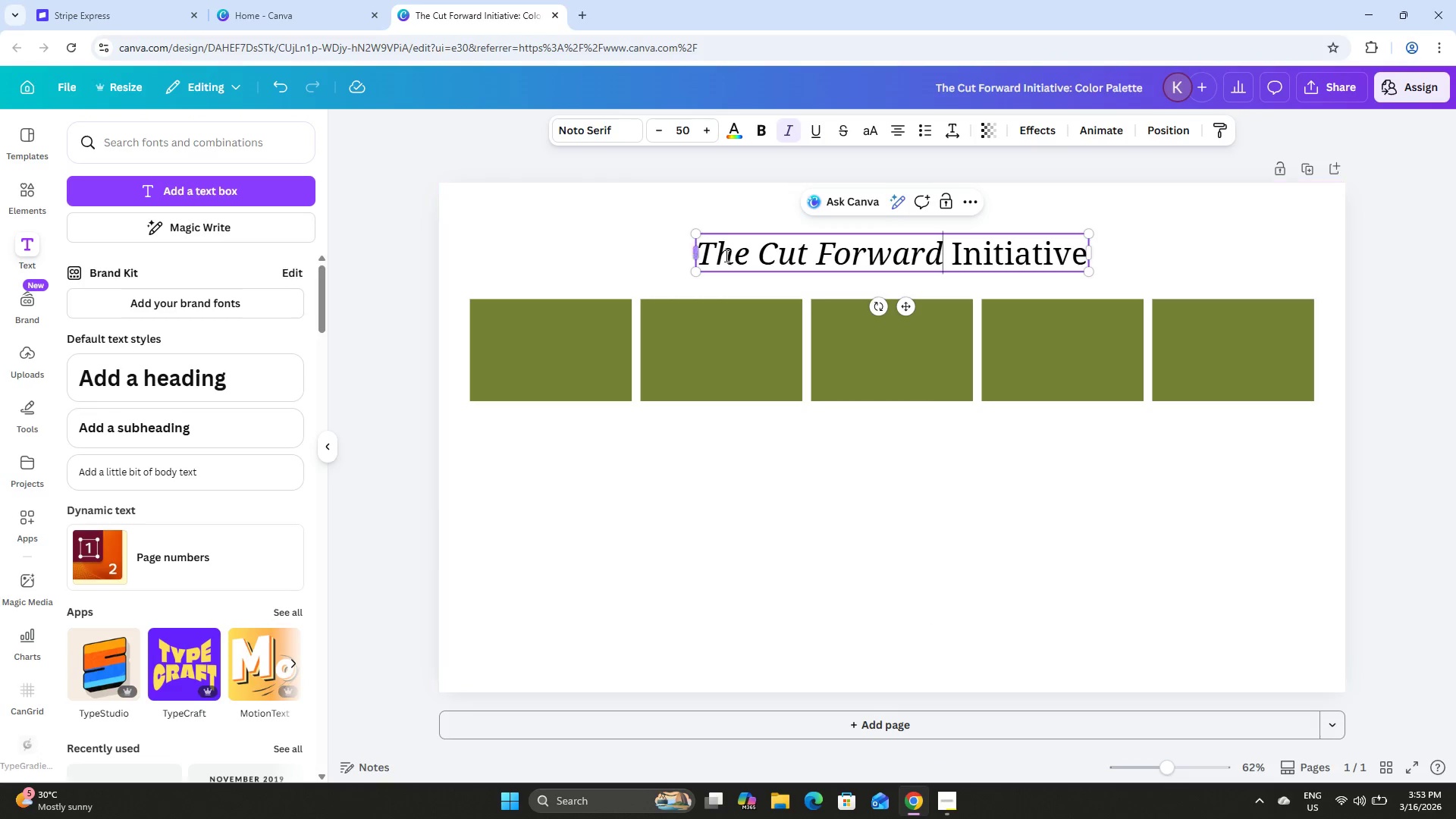 
left_click([808, 256])
 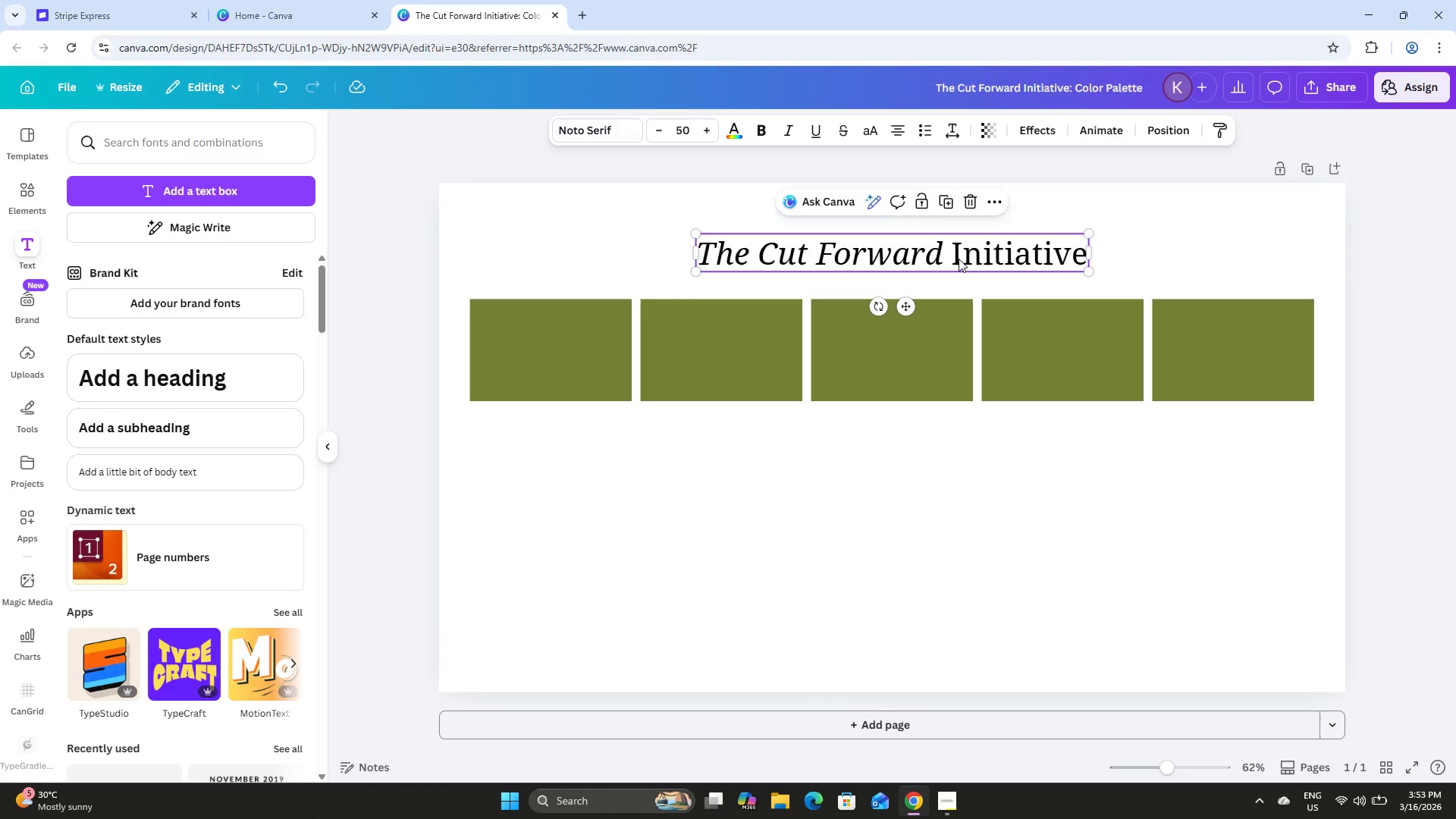 
double_click([1194, 257])
 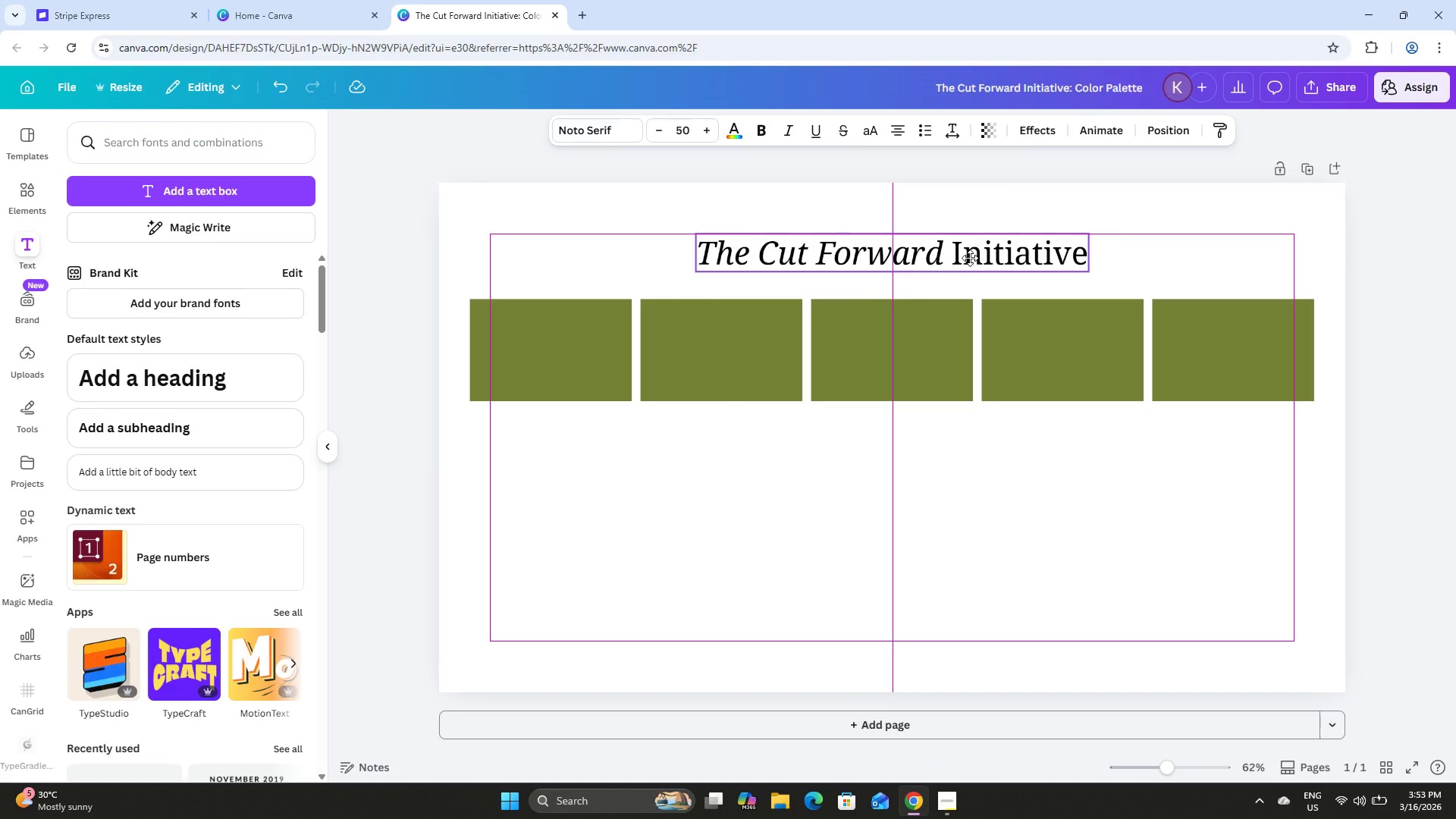 
left_click([1169, 265])
 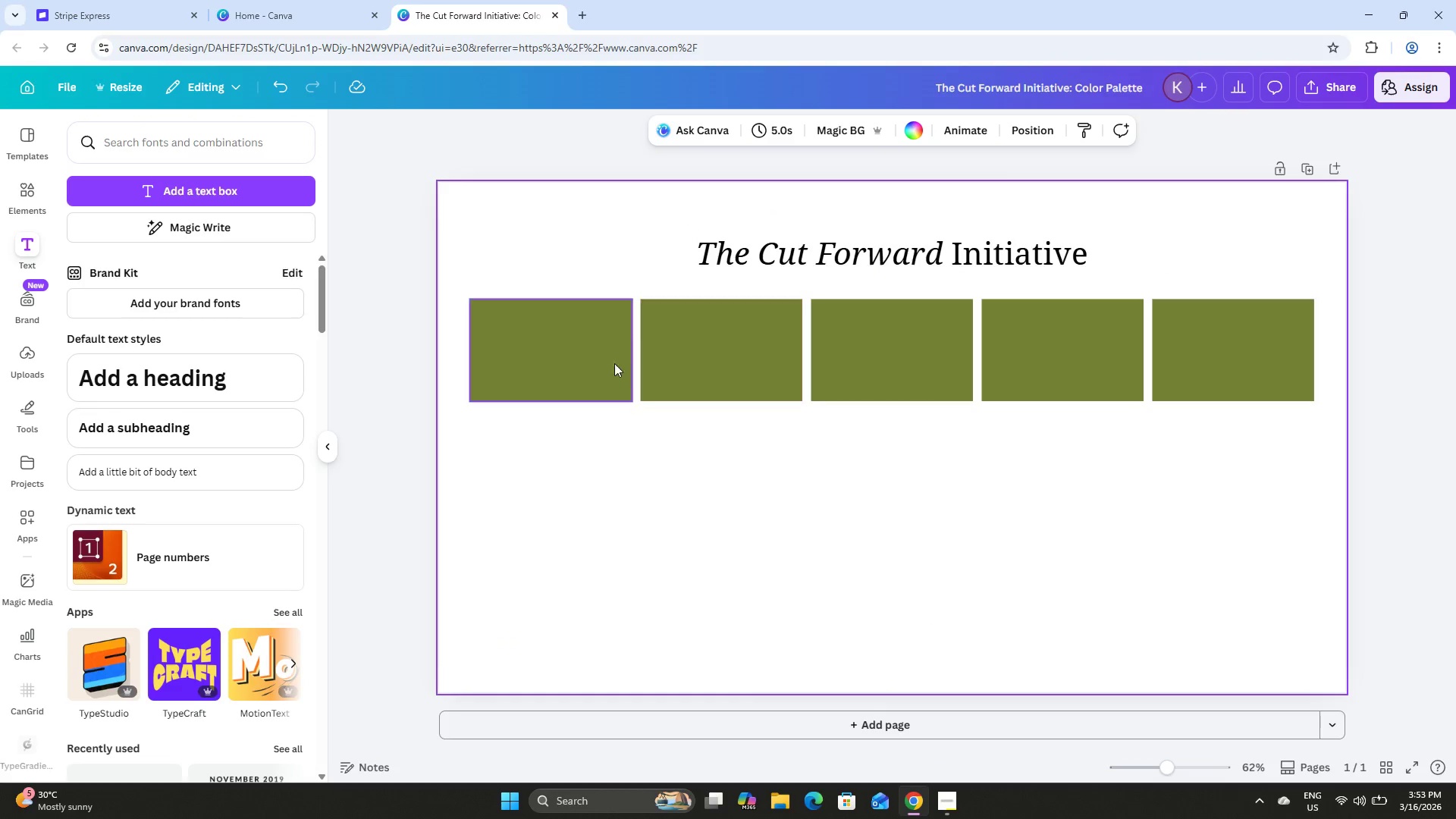 
left_click([563, 328])
 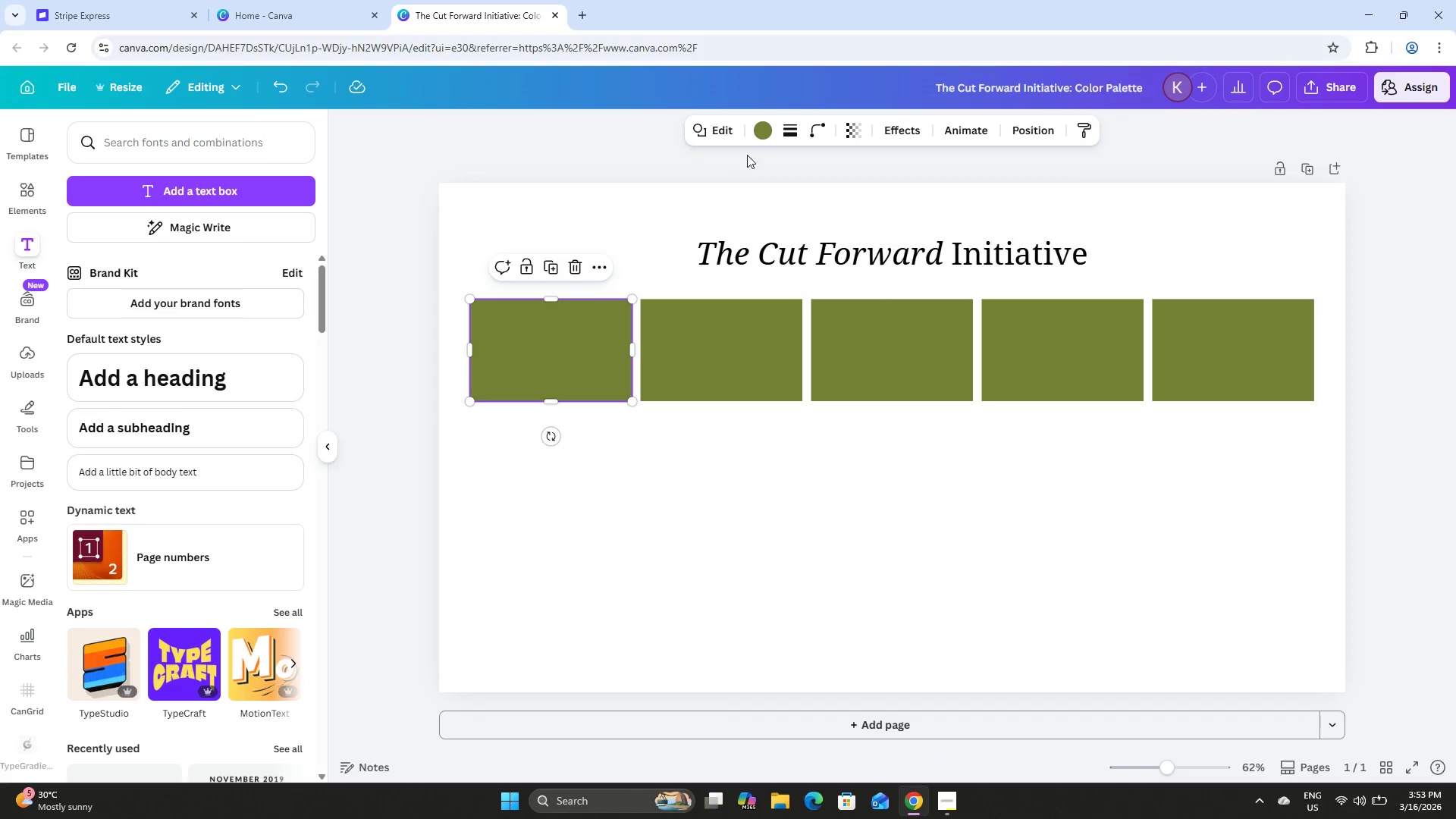 
left_click([795, 127])
 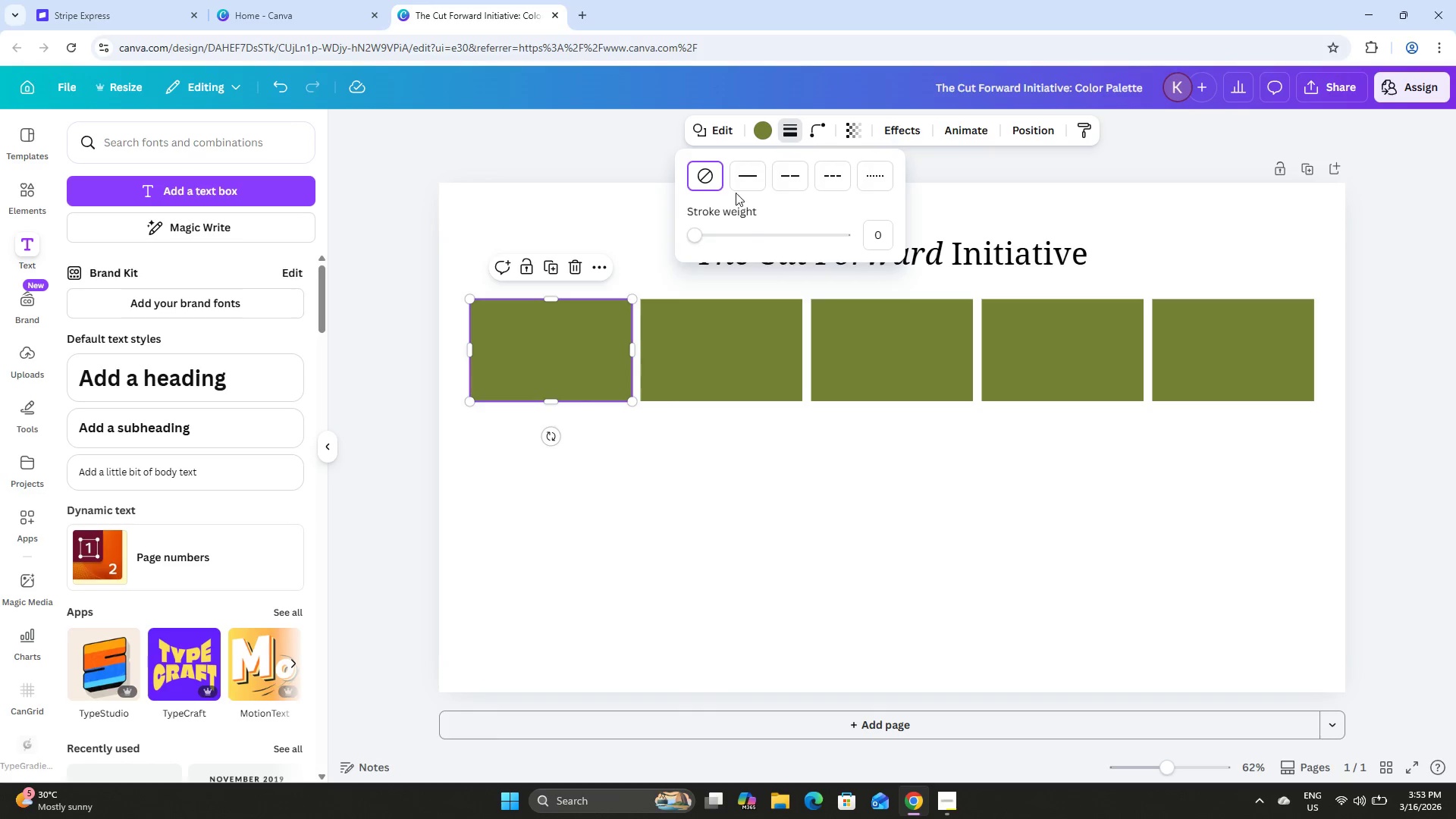 
left_click([746, 174])
 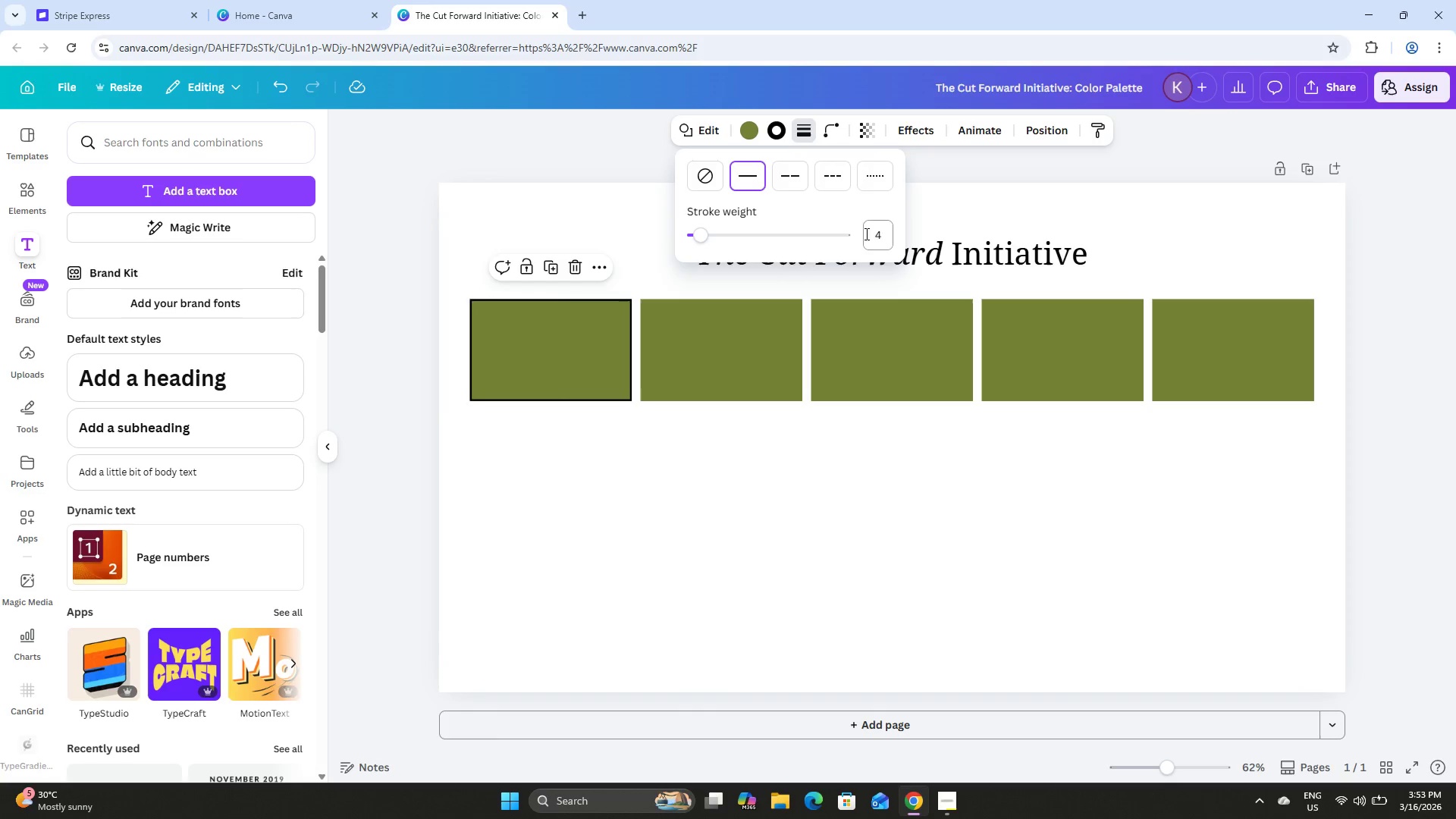 
left_click([876, 234])
 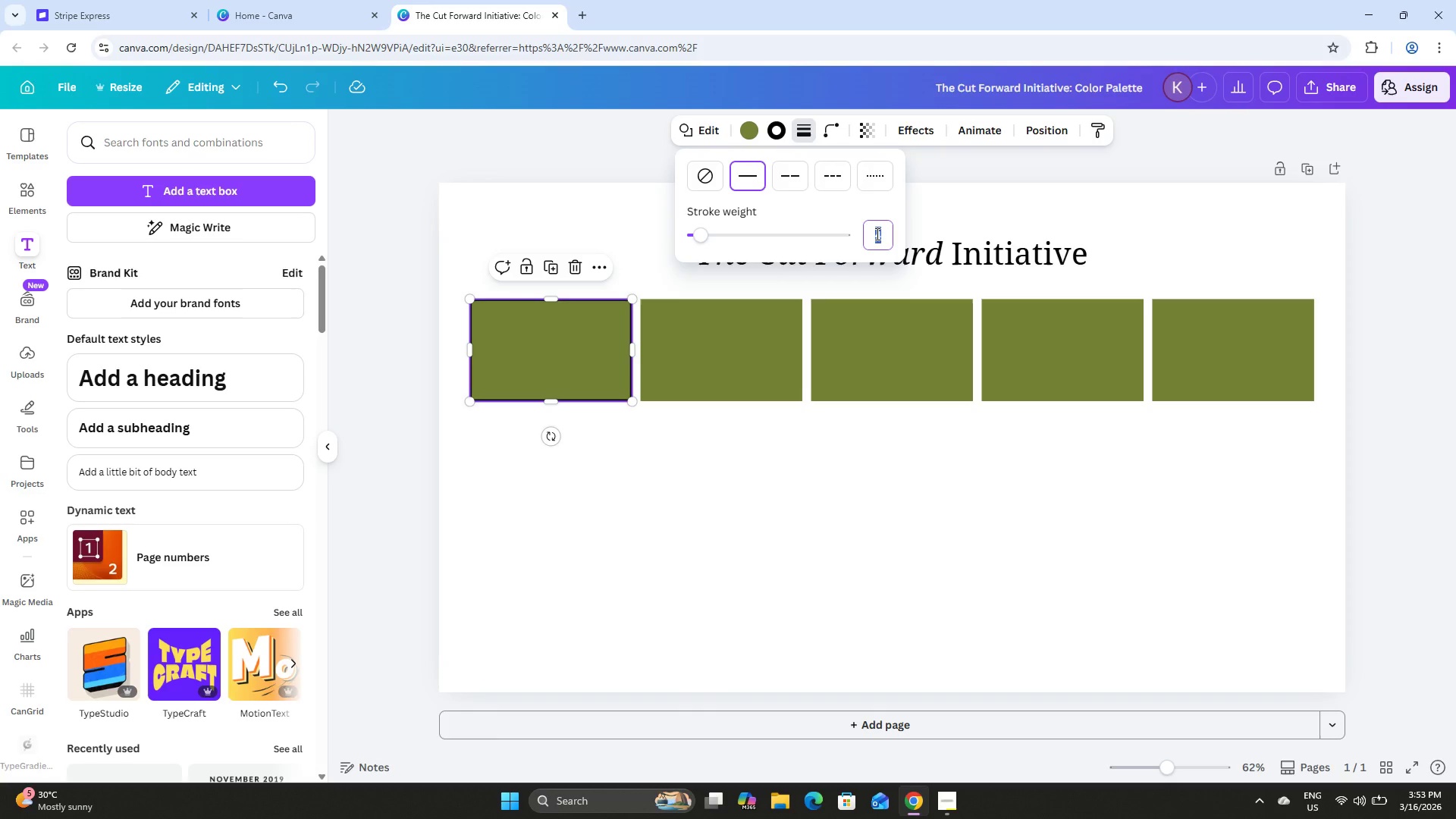 
key(Numpad1)
 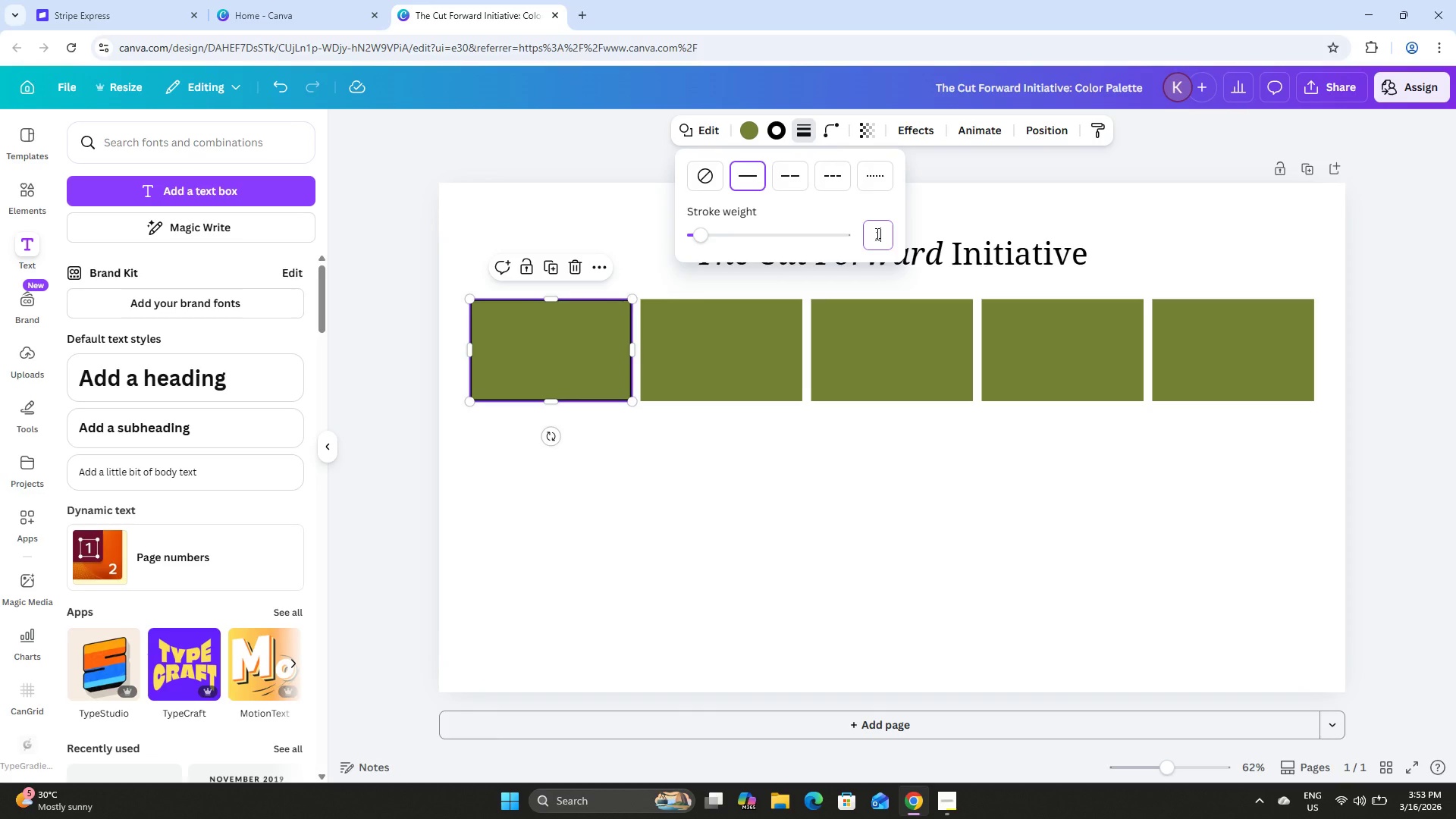 
key(NumpadEnter)
 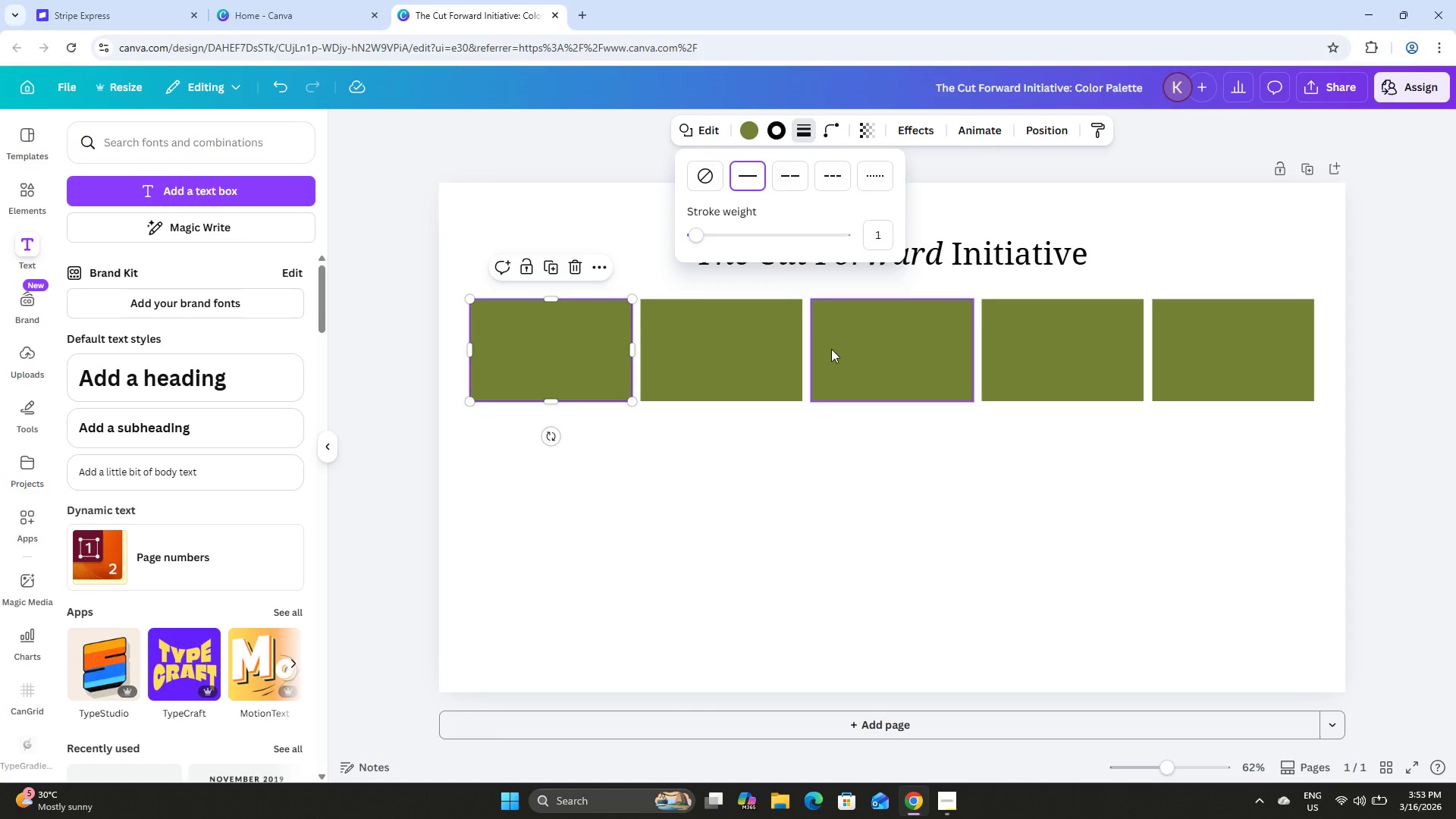 
left_click([748, 342])
 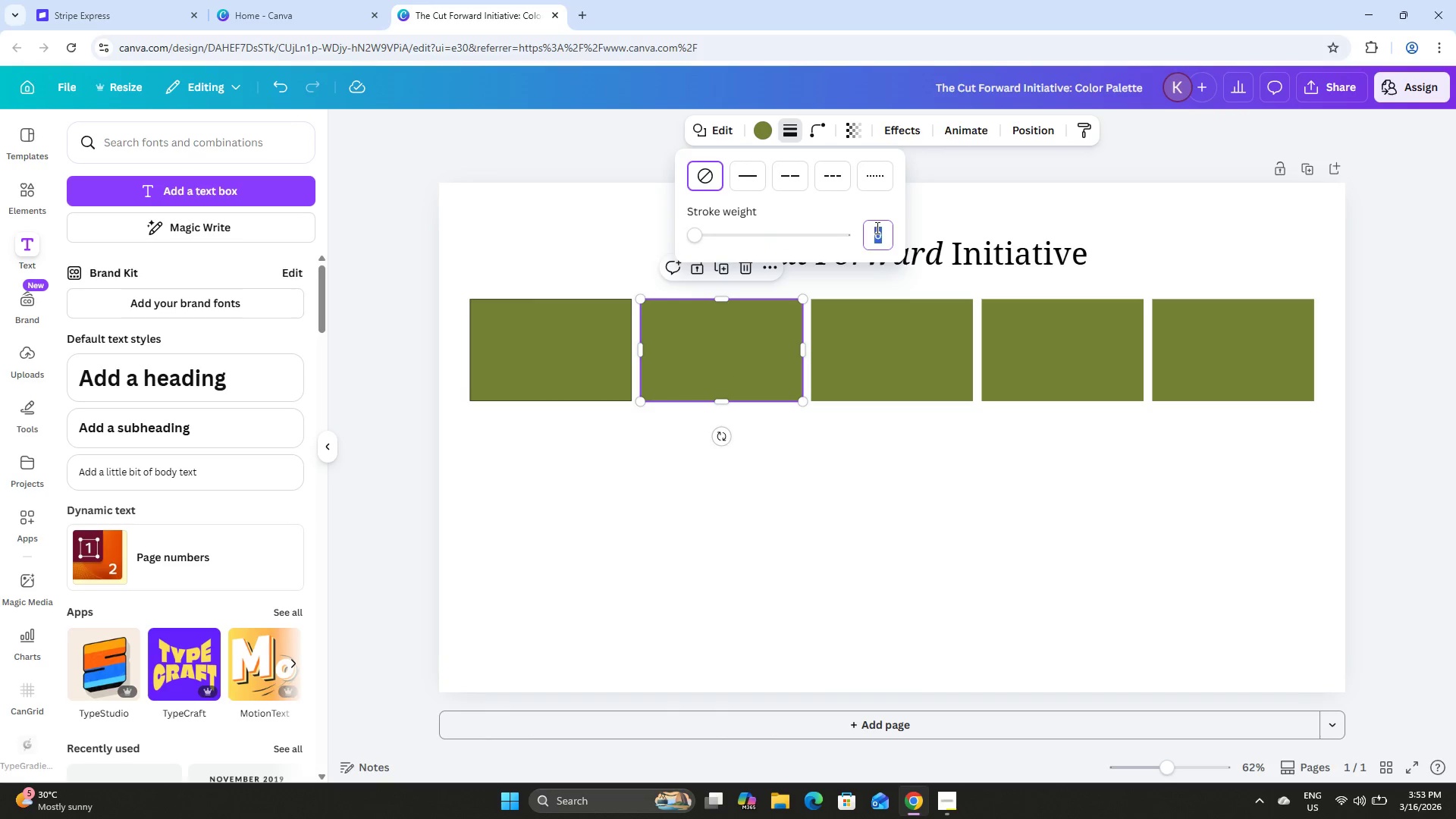 
key(Numpad1)
 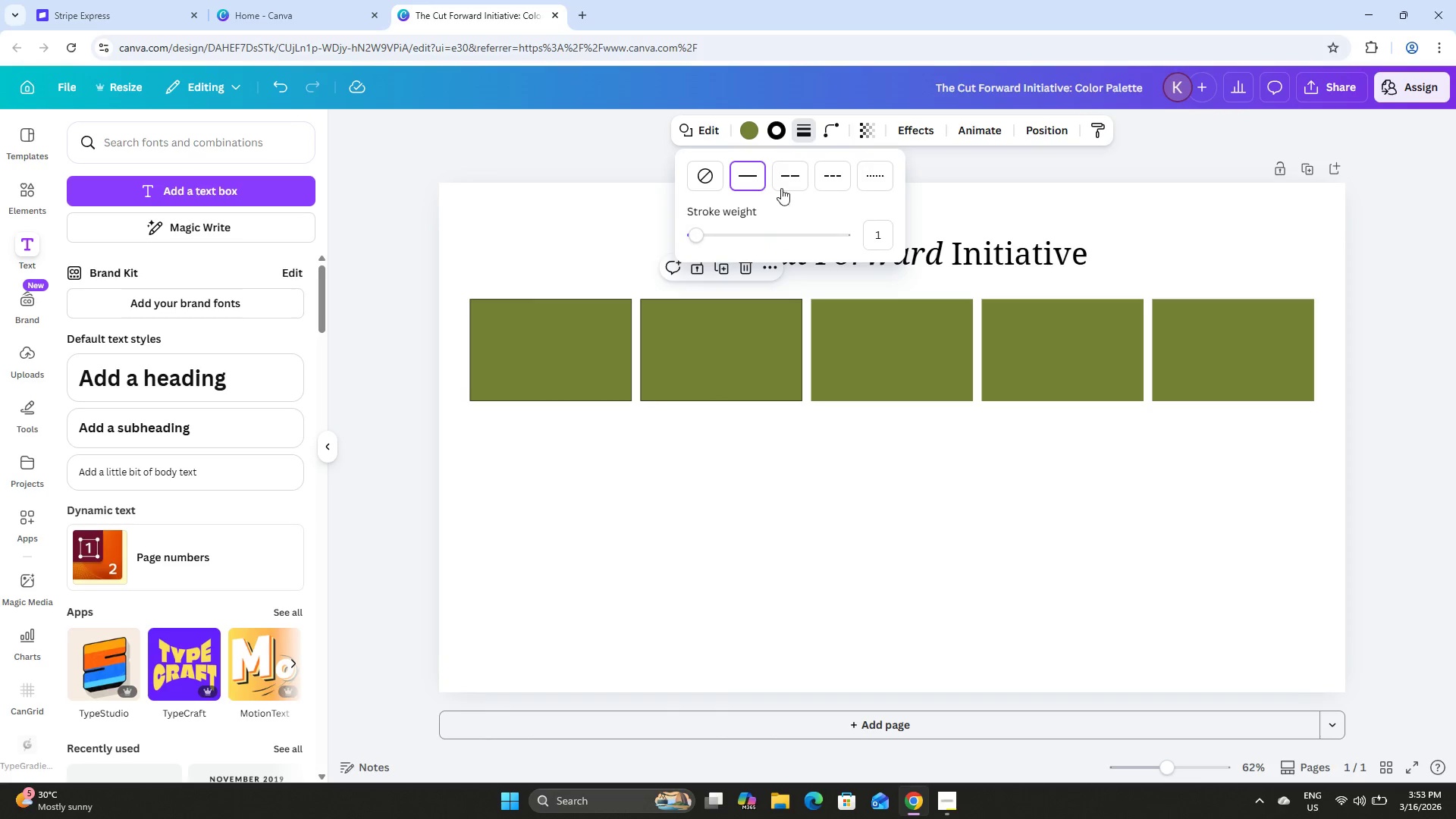 
double_click([890, 233])
 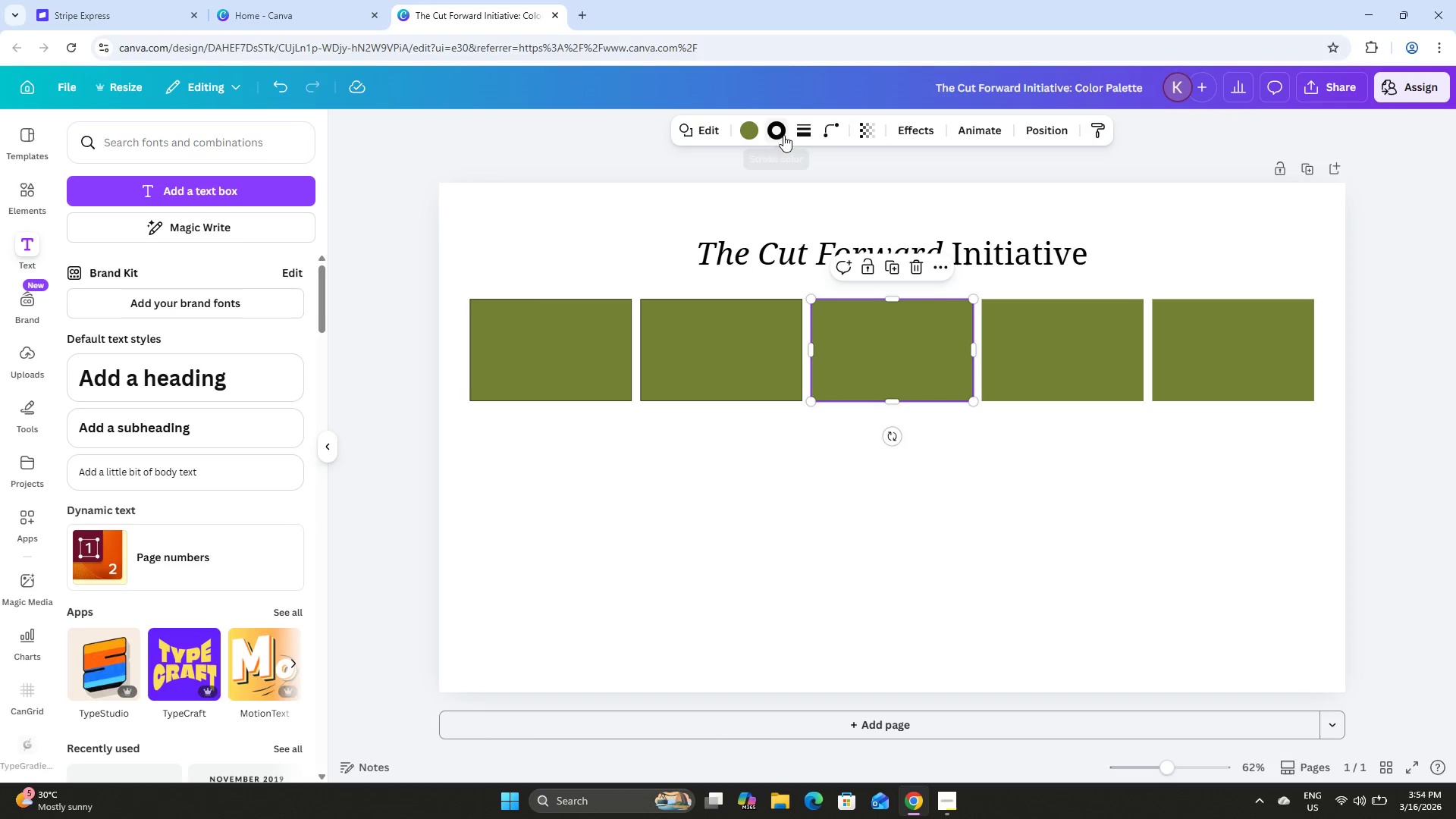 
left_click([774, 127])
 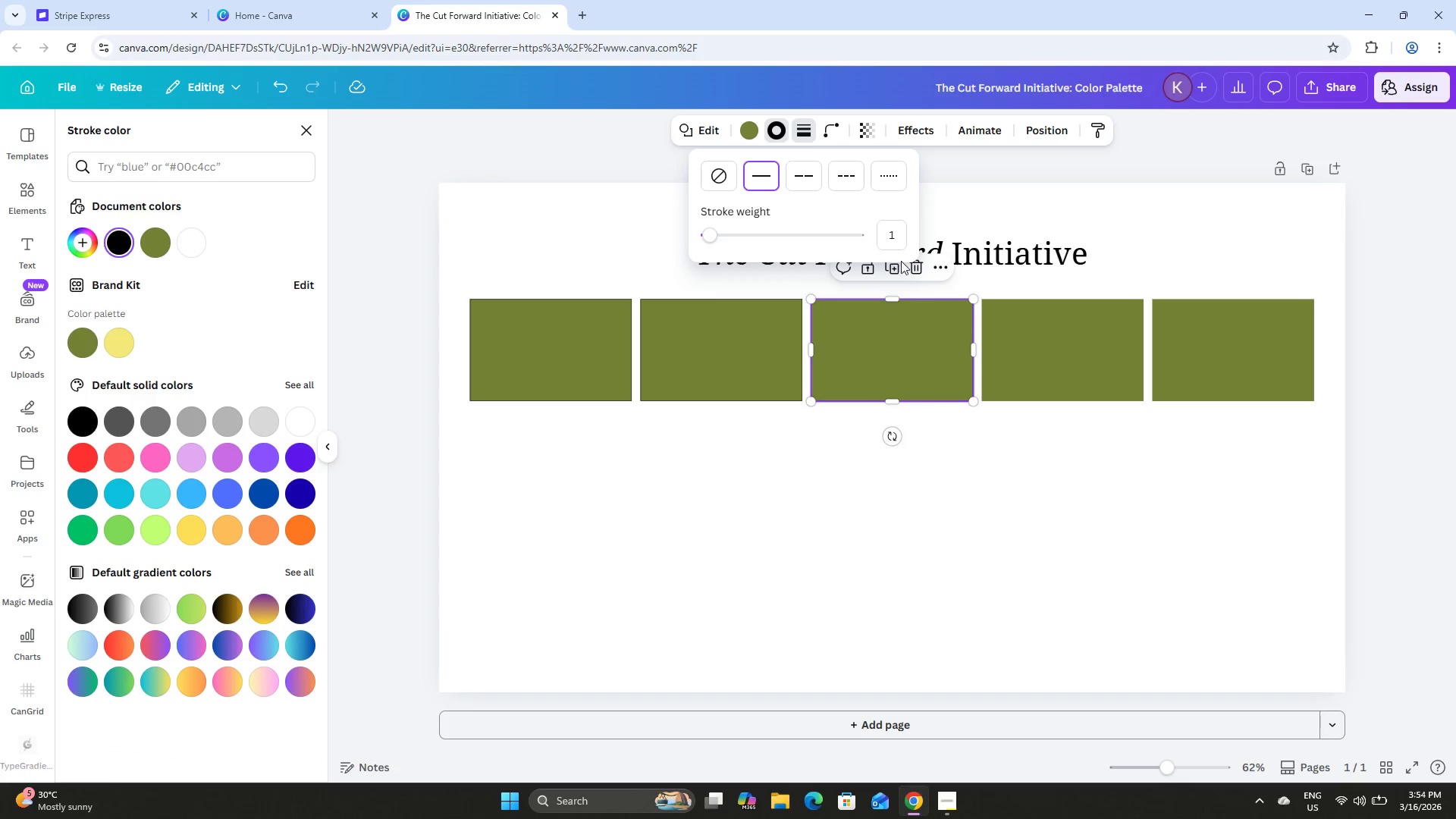 
double_click([1040, 353])
 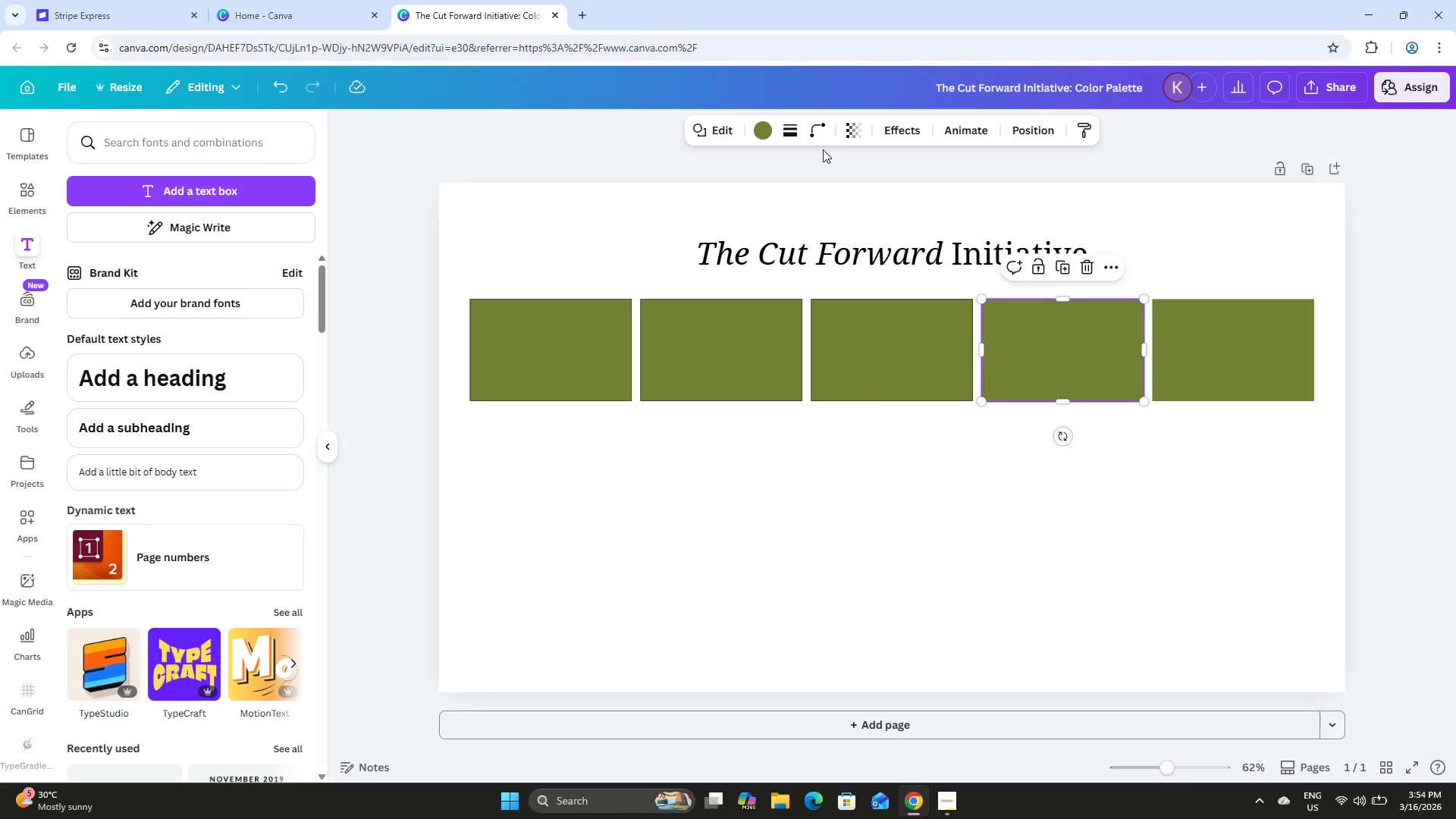 
left_click([789, 136])
 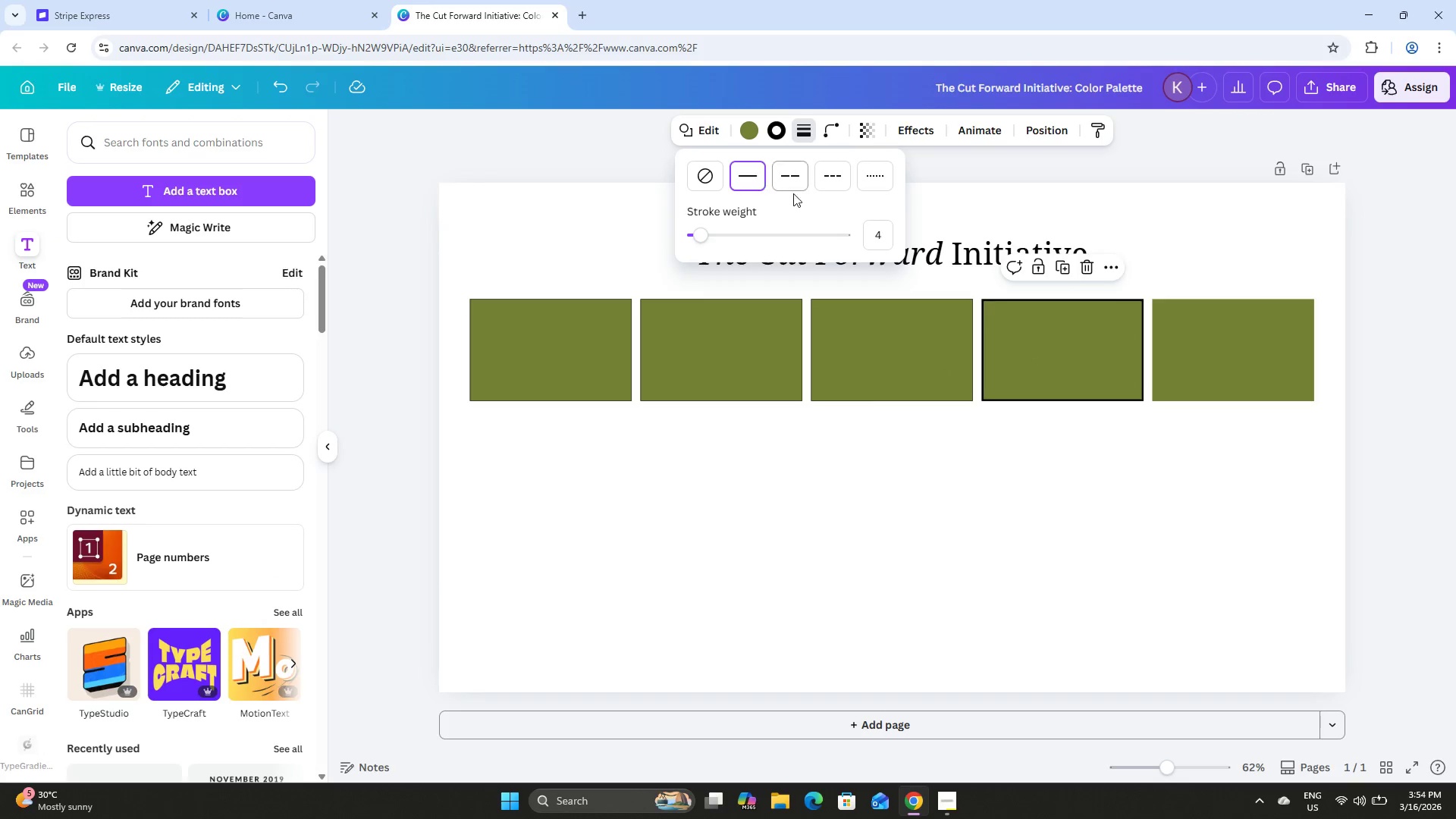 
double_click([877, 234])
 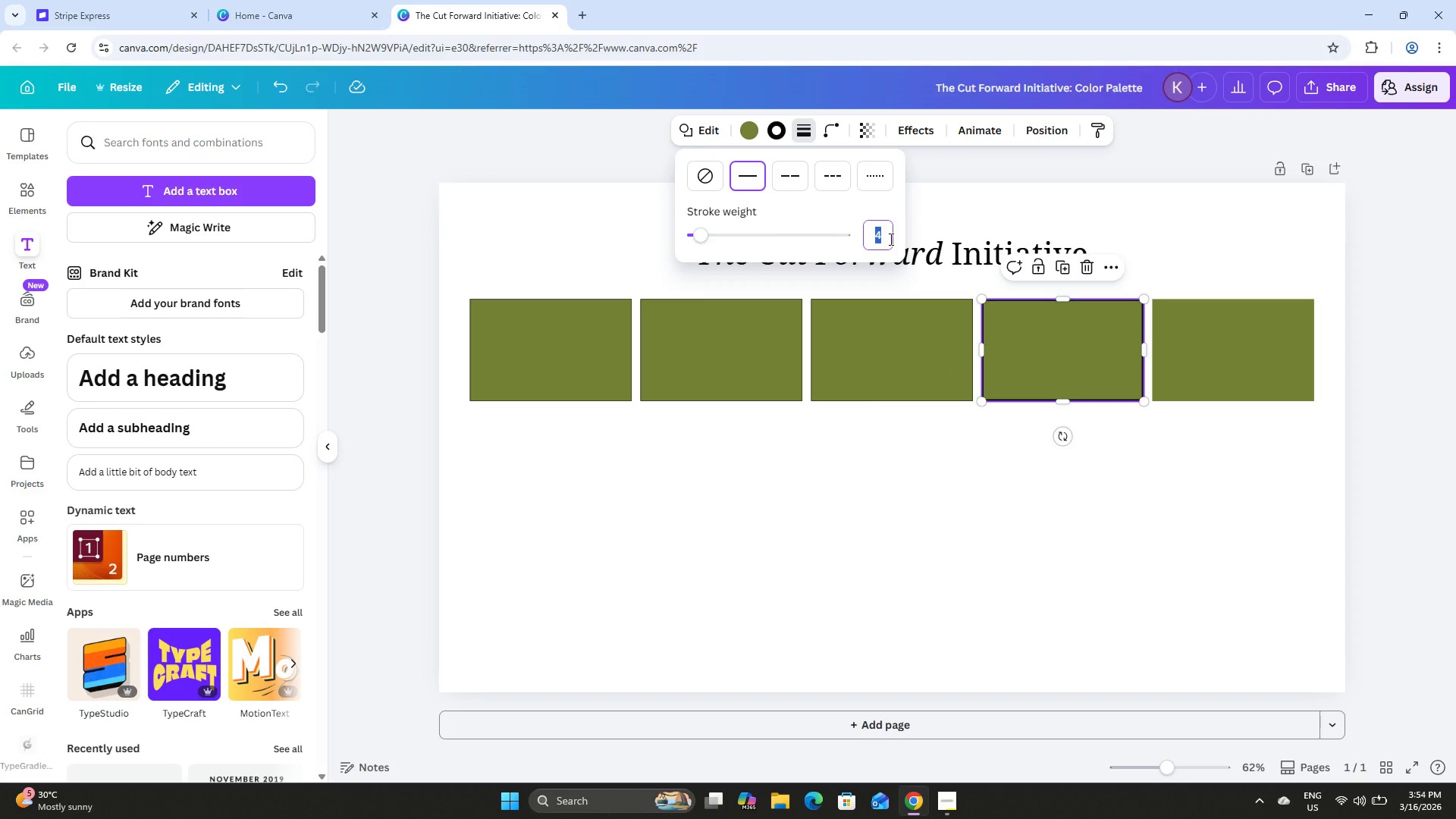 
key(Numpad1)
 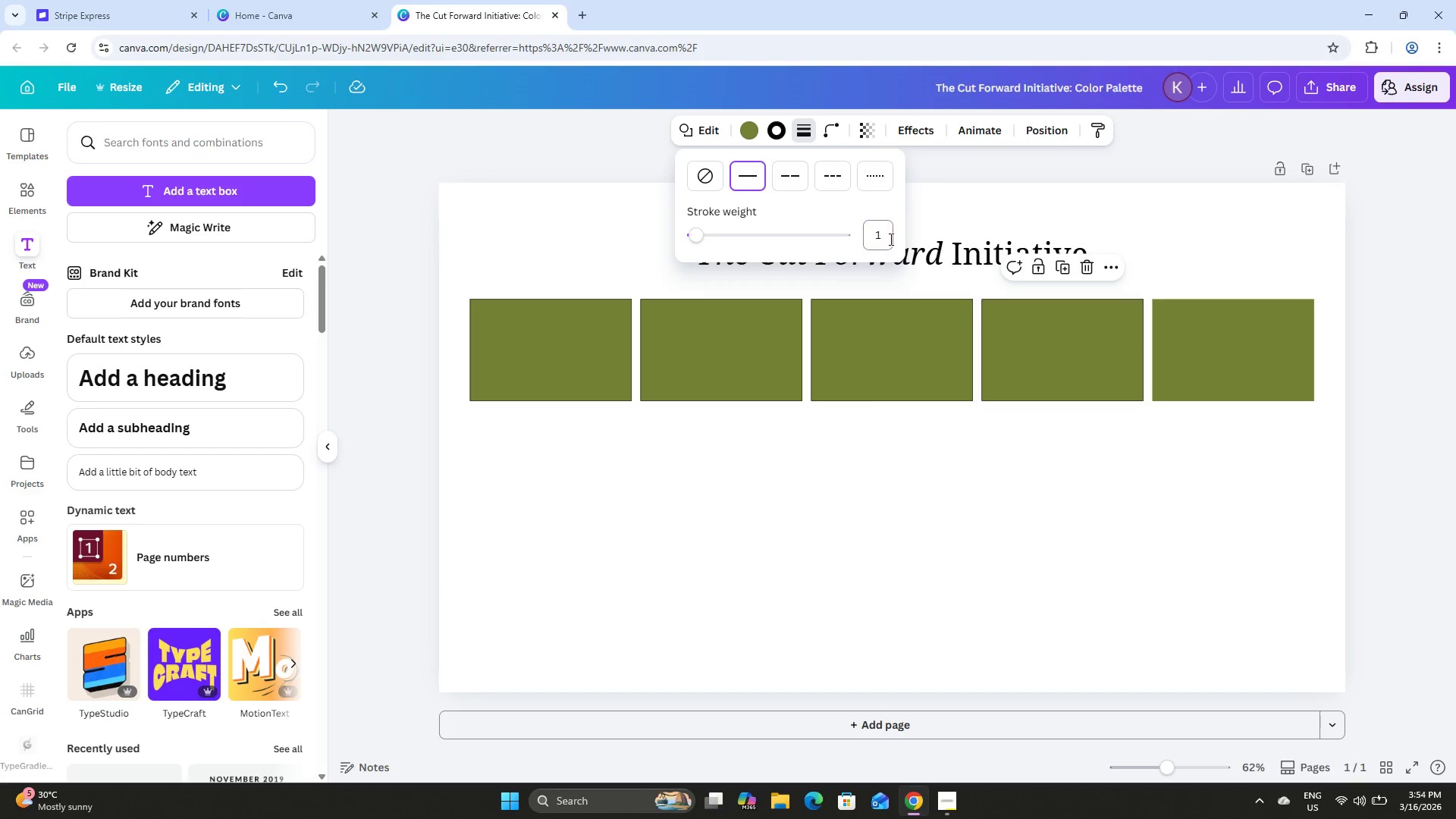 
key(NumpadEnter)
 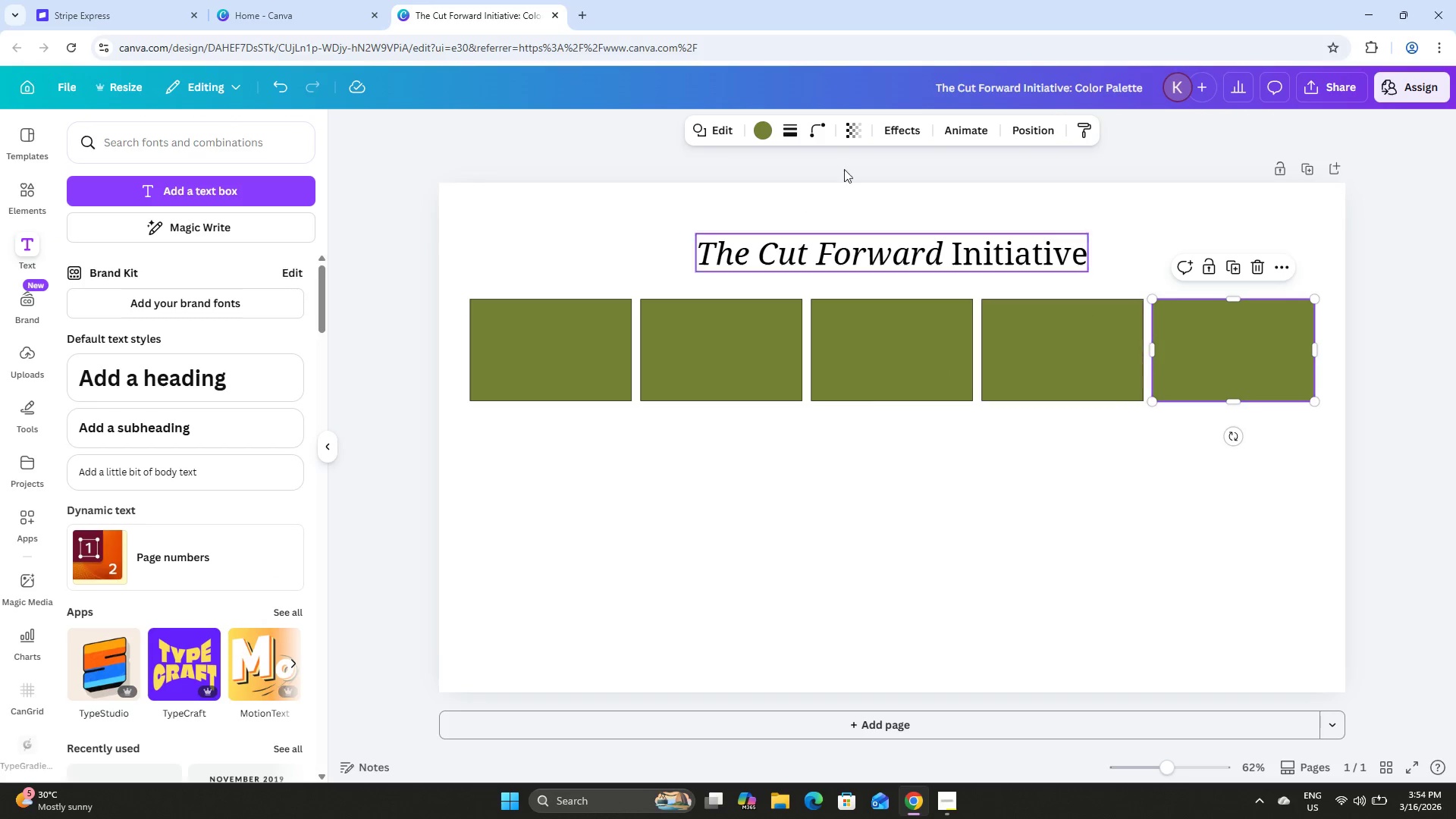 
left_click([791, 136])
 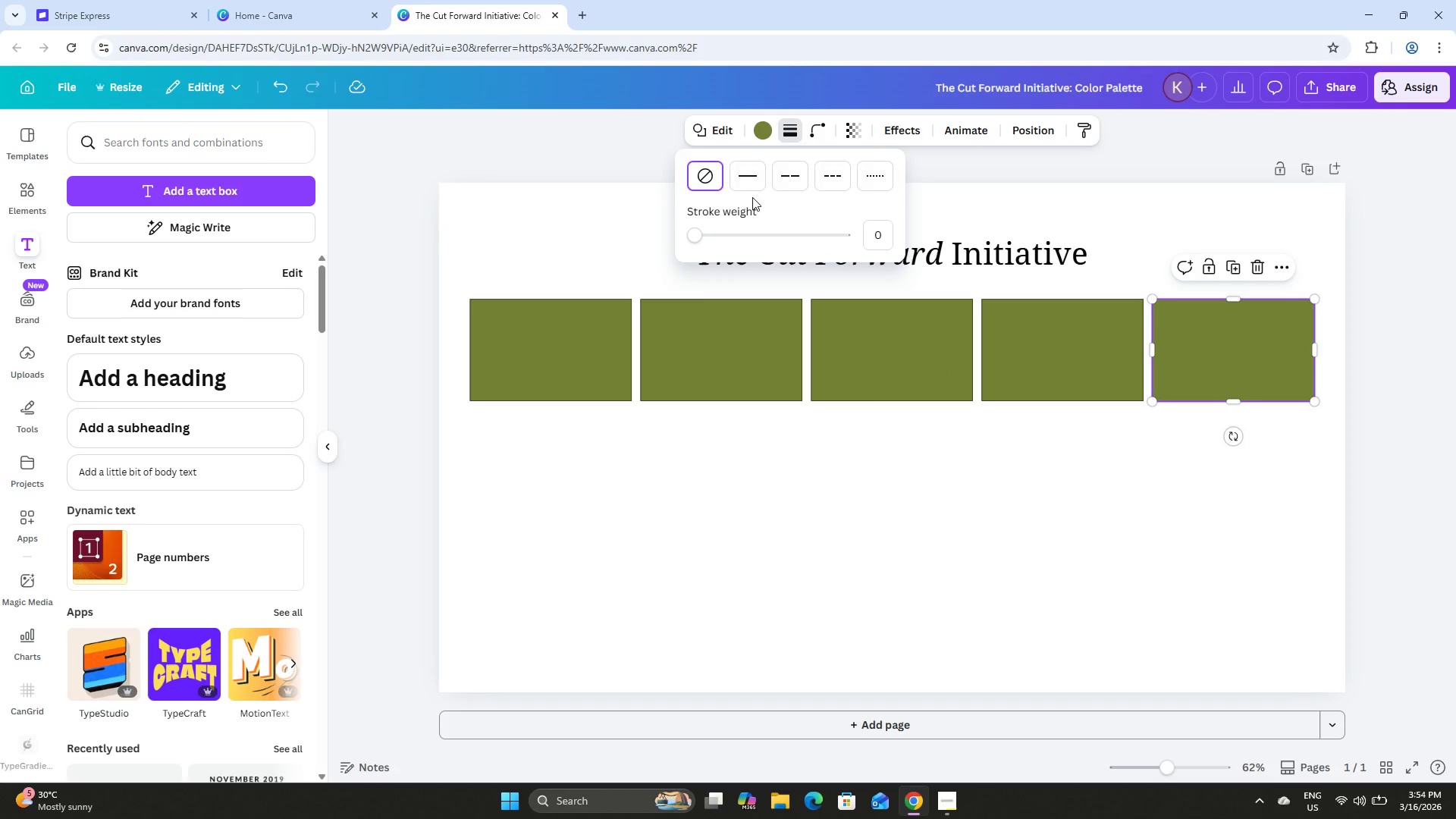 
double_click([753, 180])
 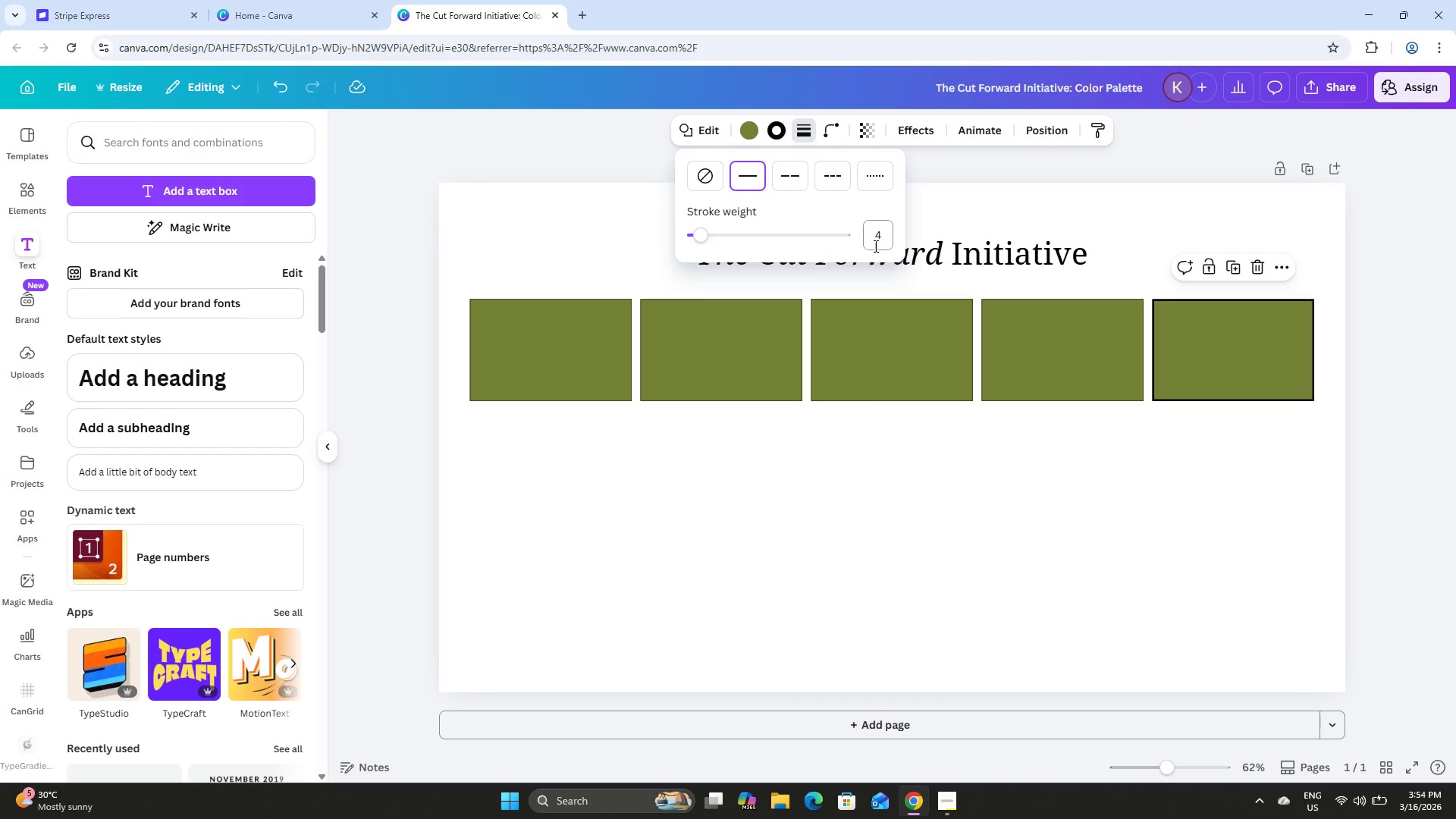 
triple_click([874, 246])
 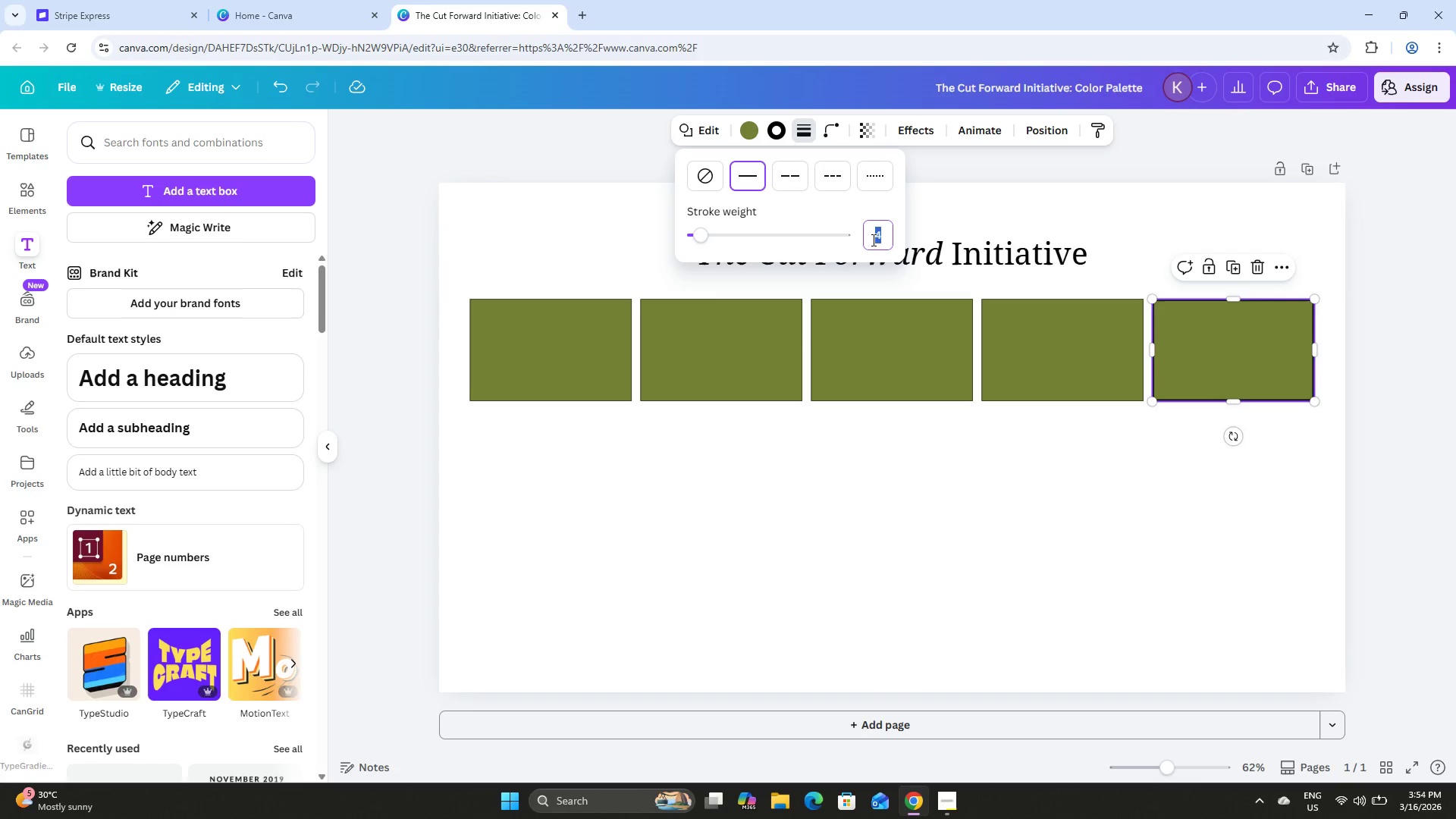 
key(Numpad1)
 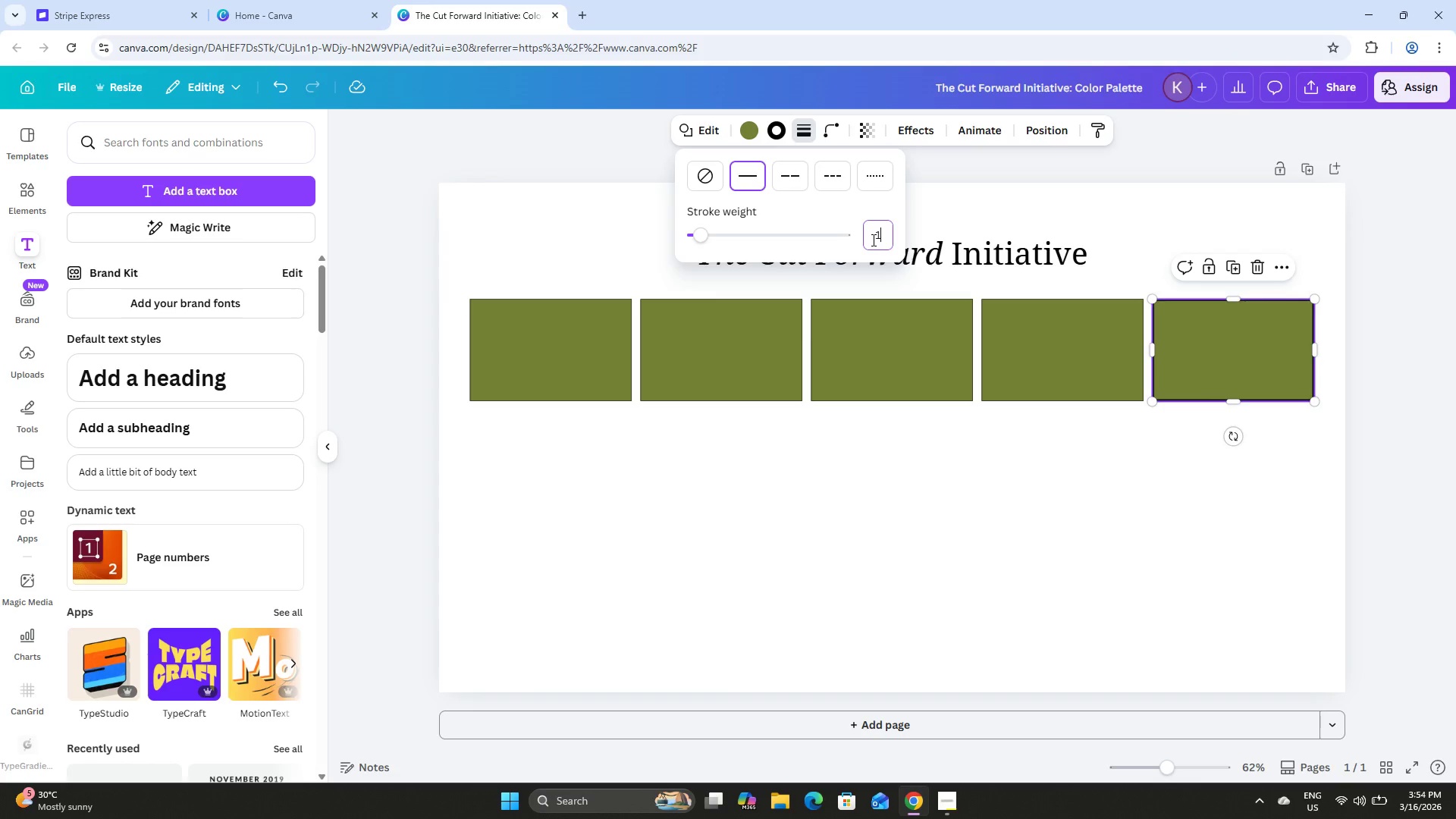 
key(NumpadEnter)
 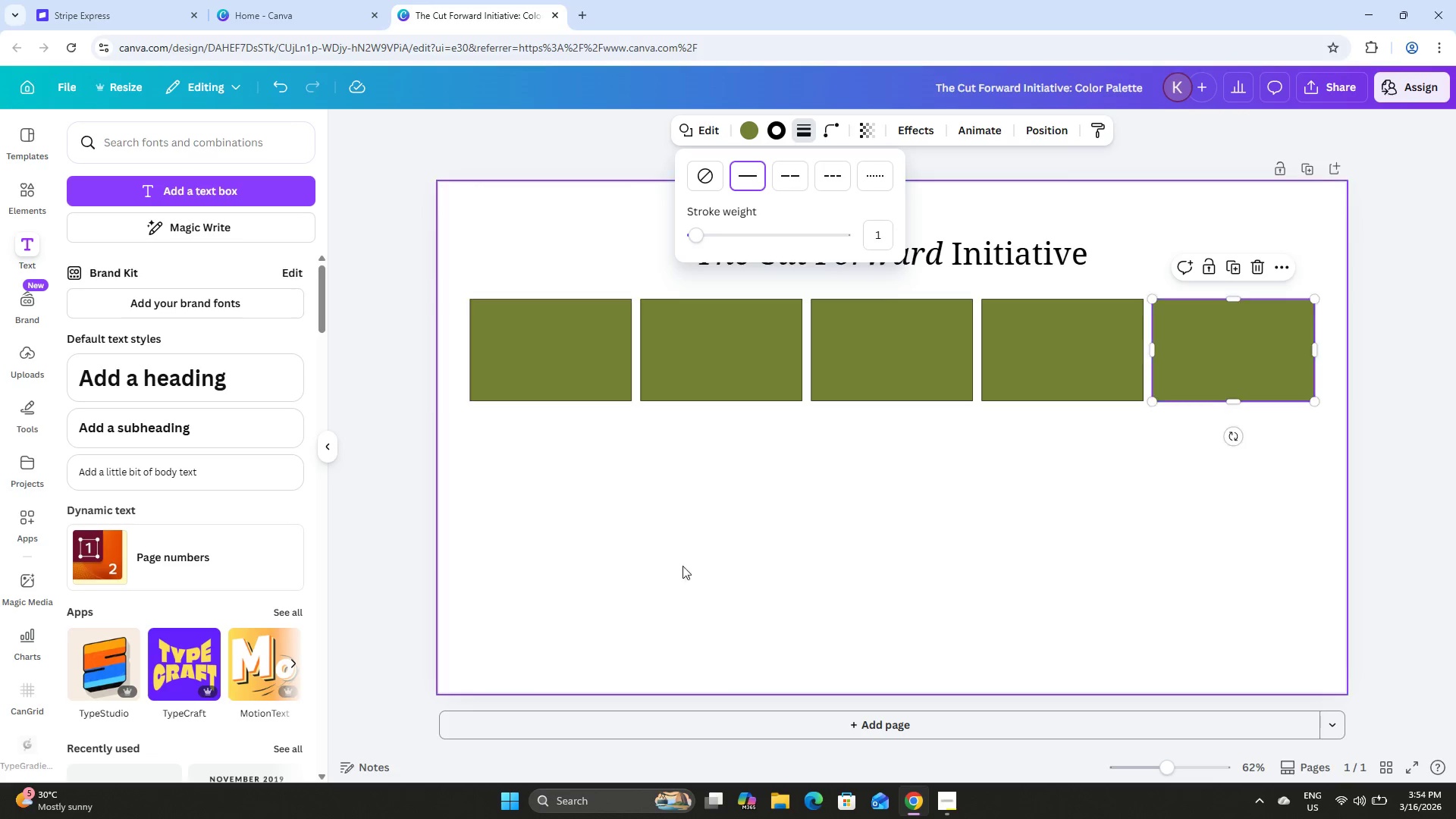 
left_click([693, 571])
 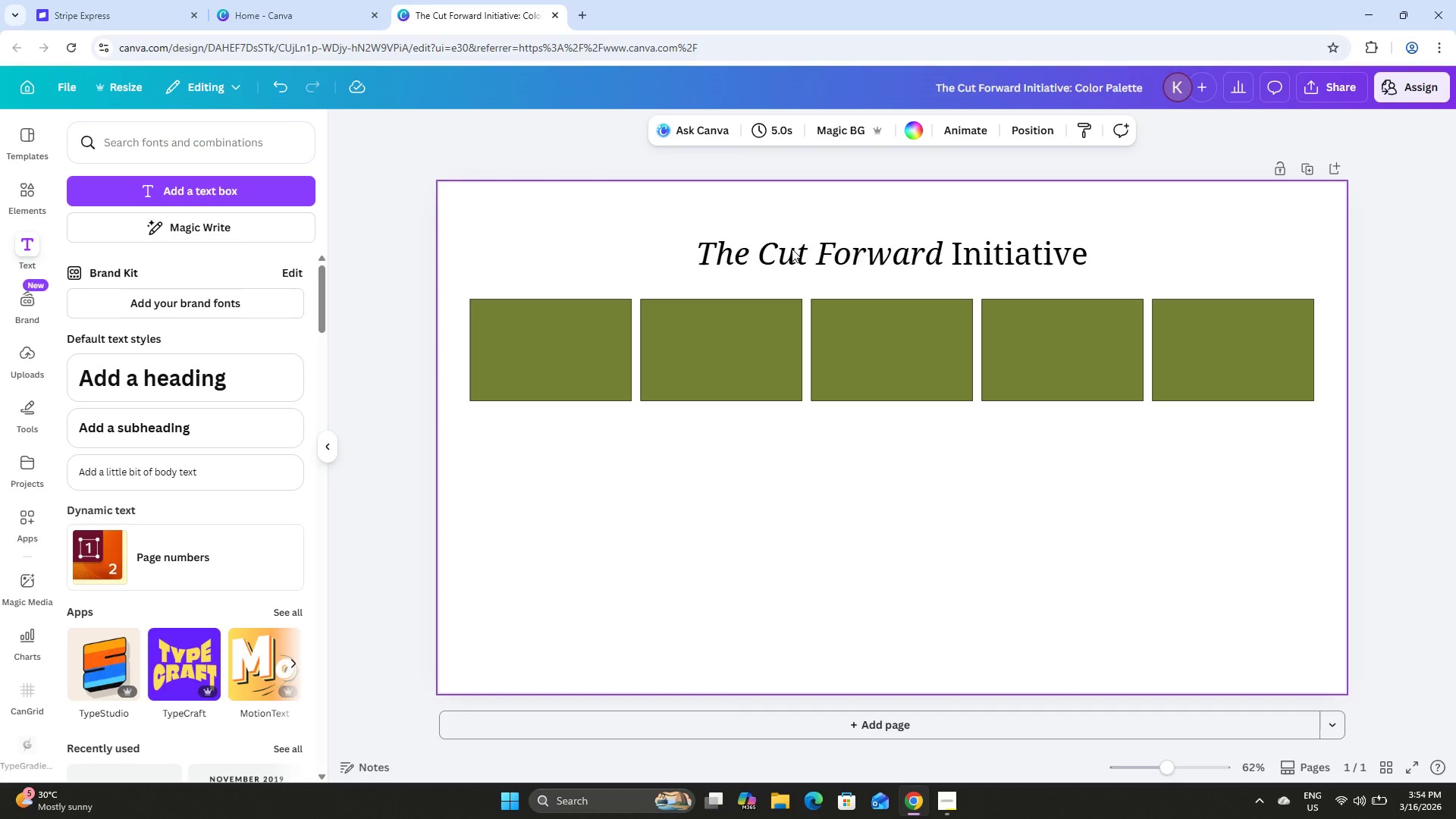 
left_click([893, 262])
 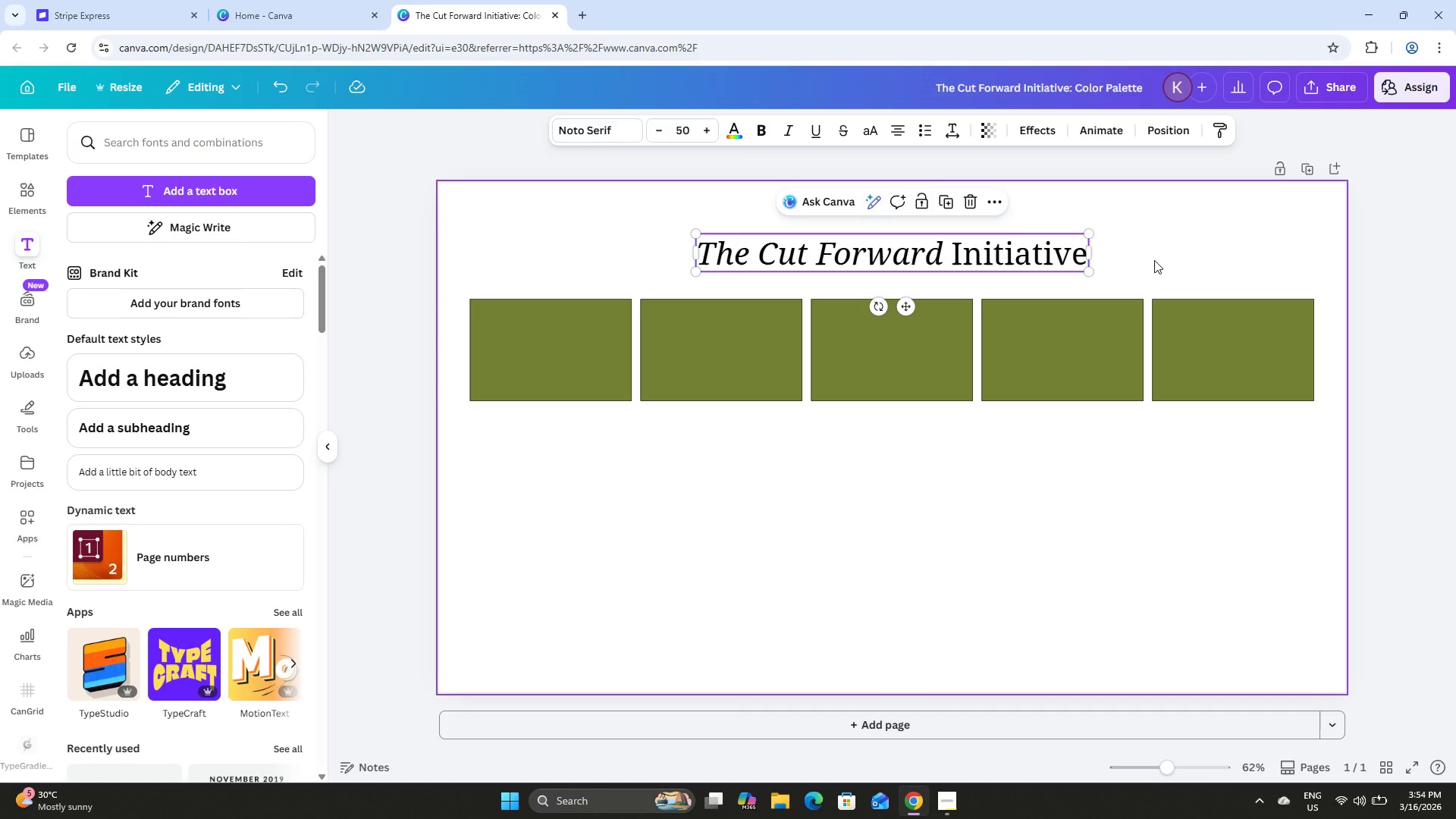 
scroll: coordinate [1009, 315], scroll_direction: up, amount: 5.0
 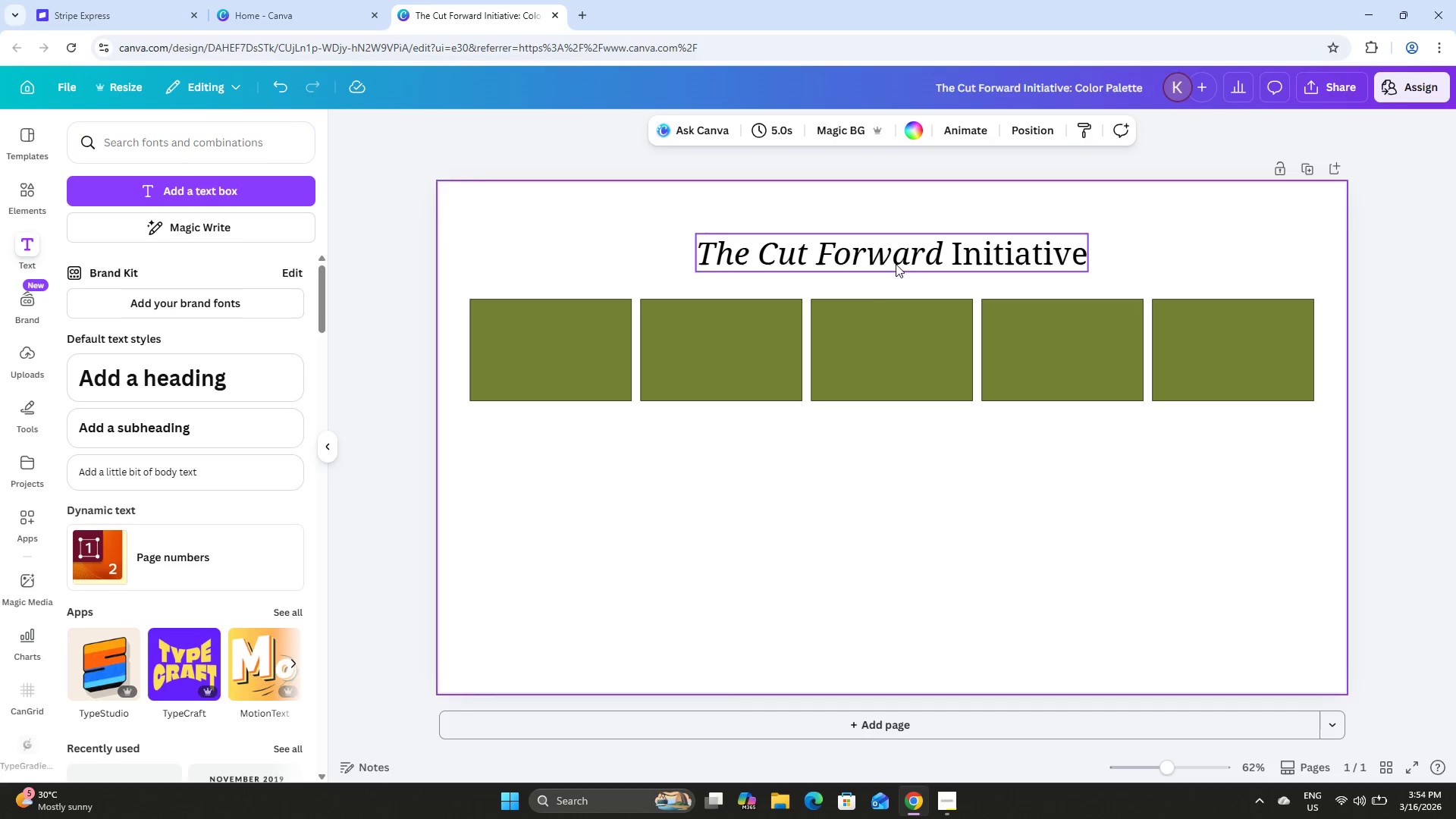 
double_click([1179, 253])
 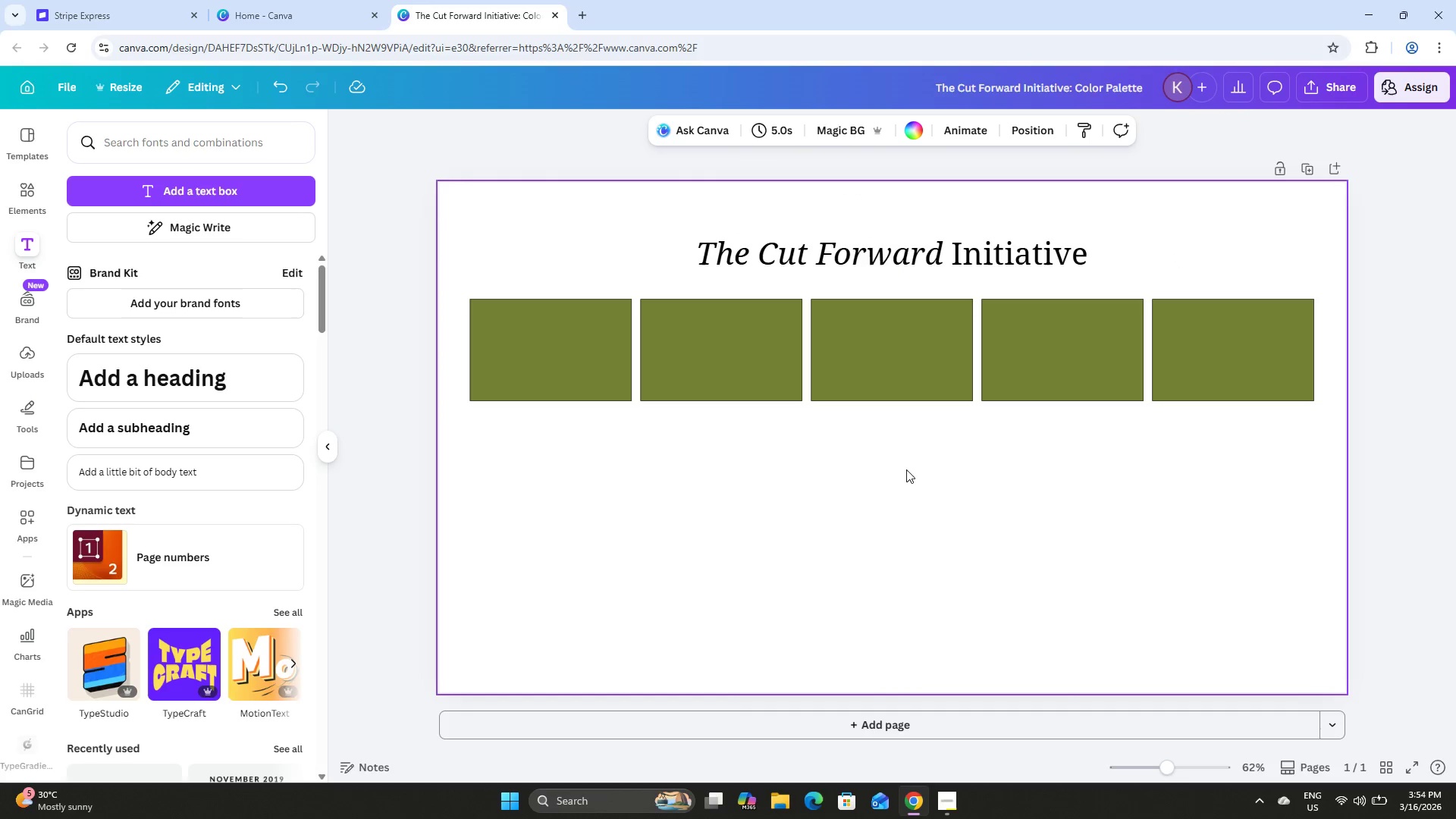 
left_click([944, 811])
 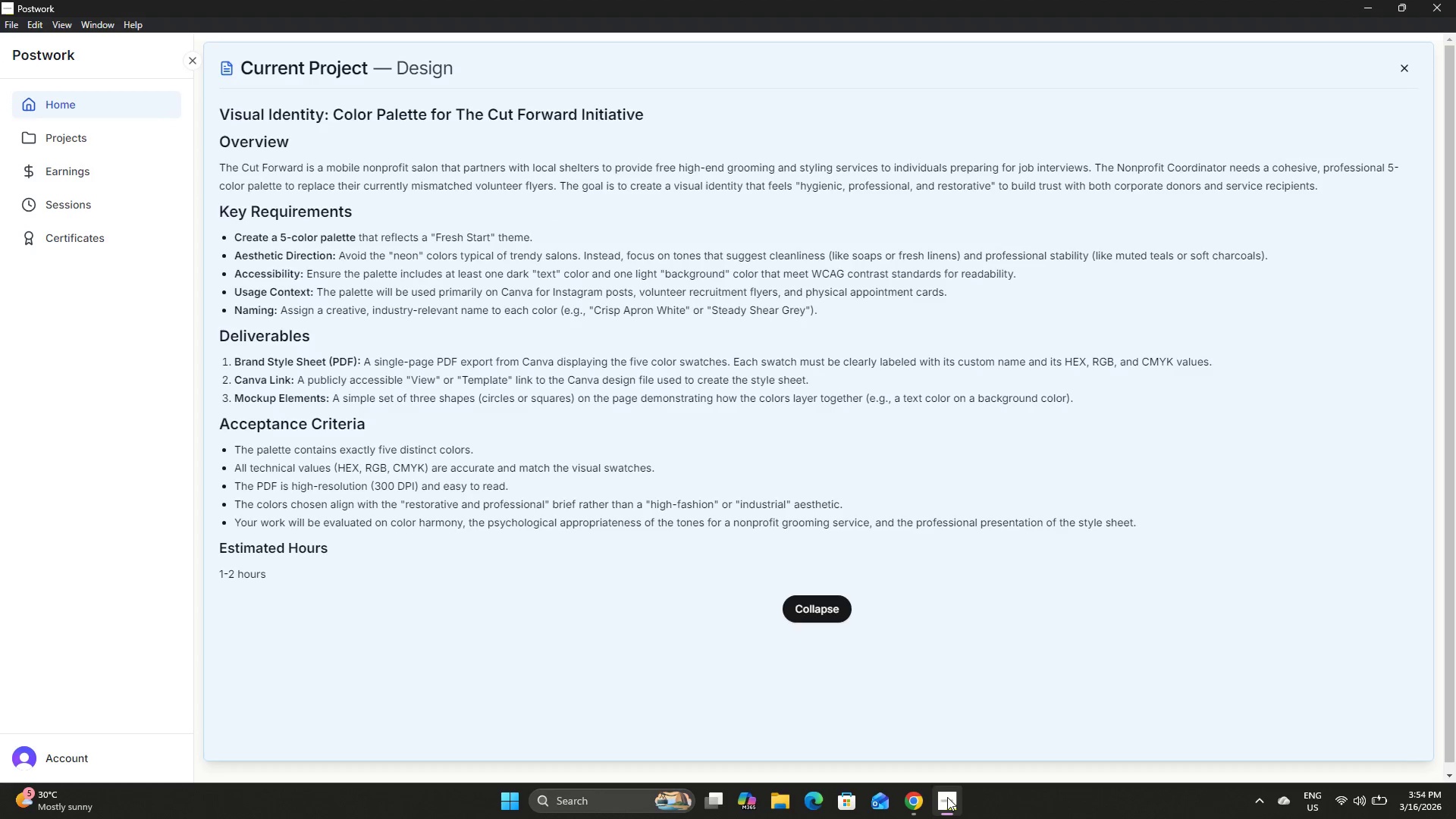 
left_click([921, 800])
 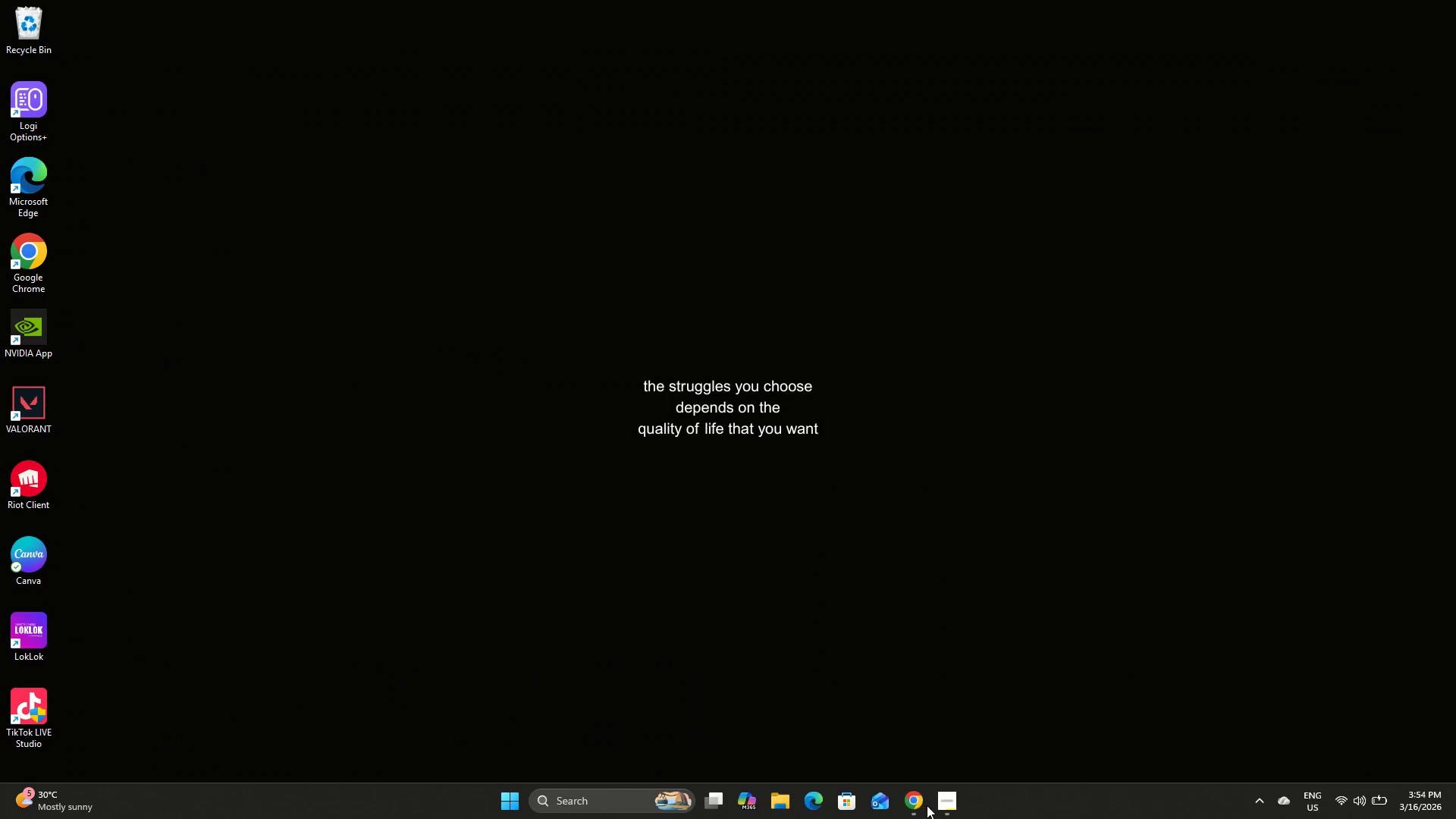 
left_click([919, 801])
 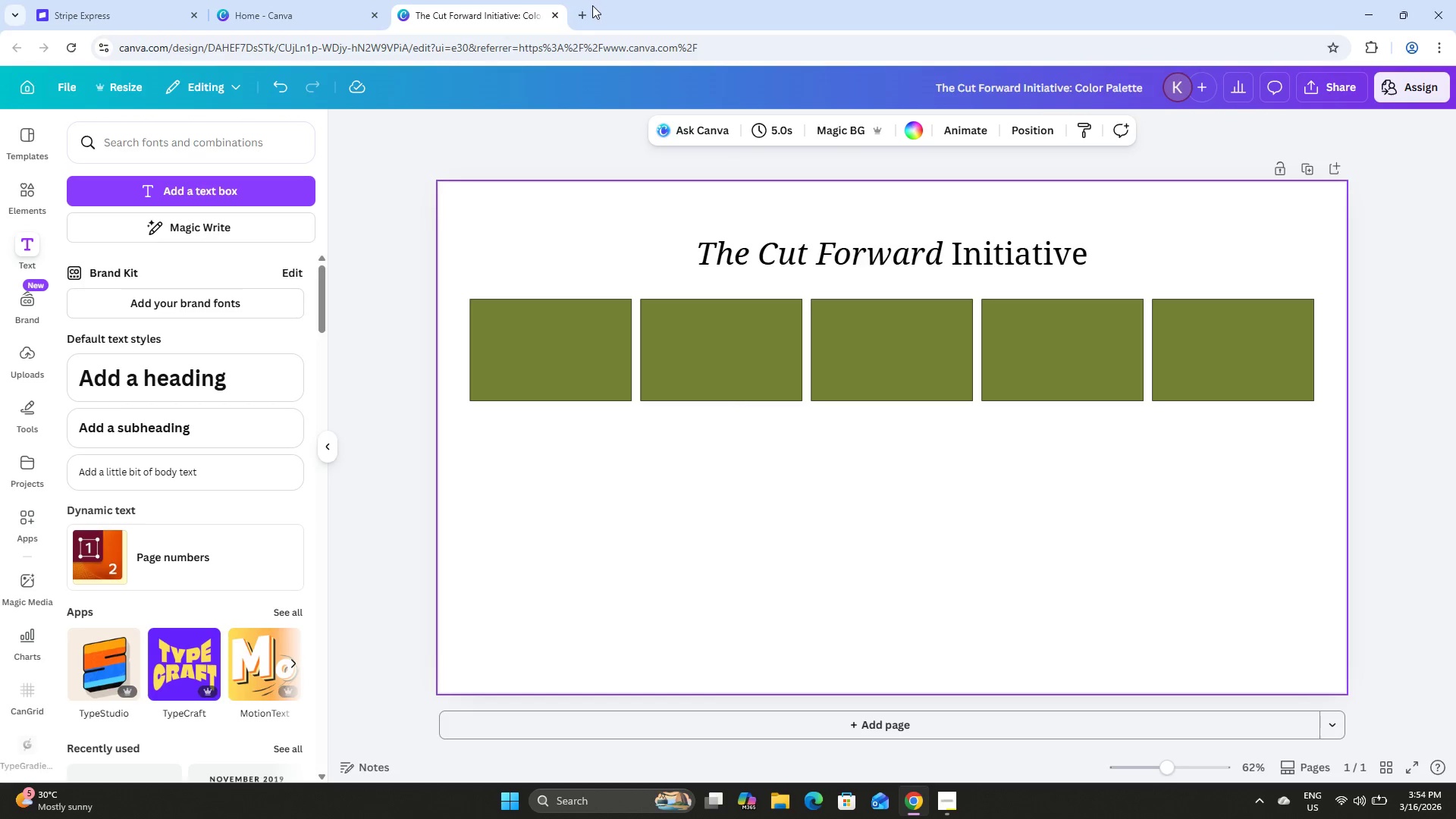 
double_click([589, 14])
 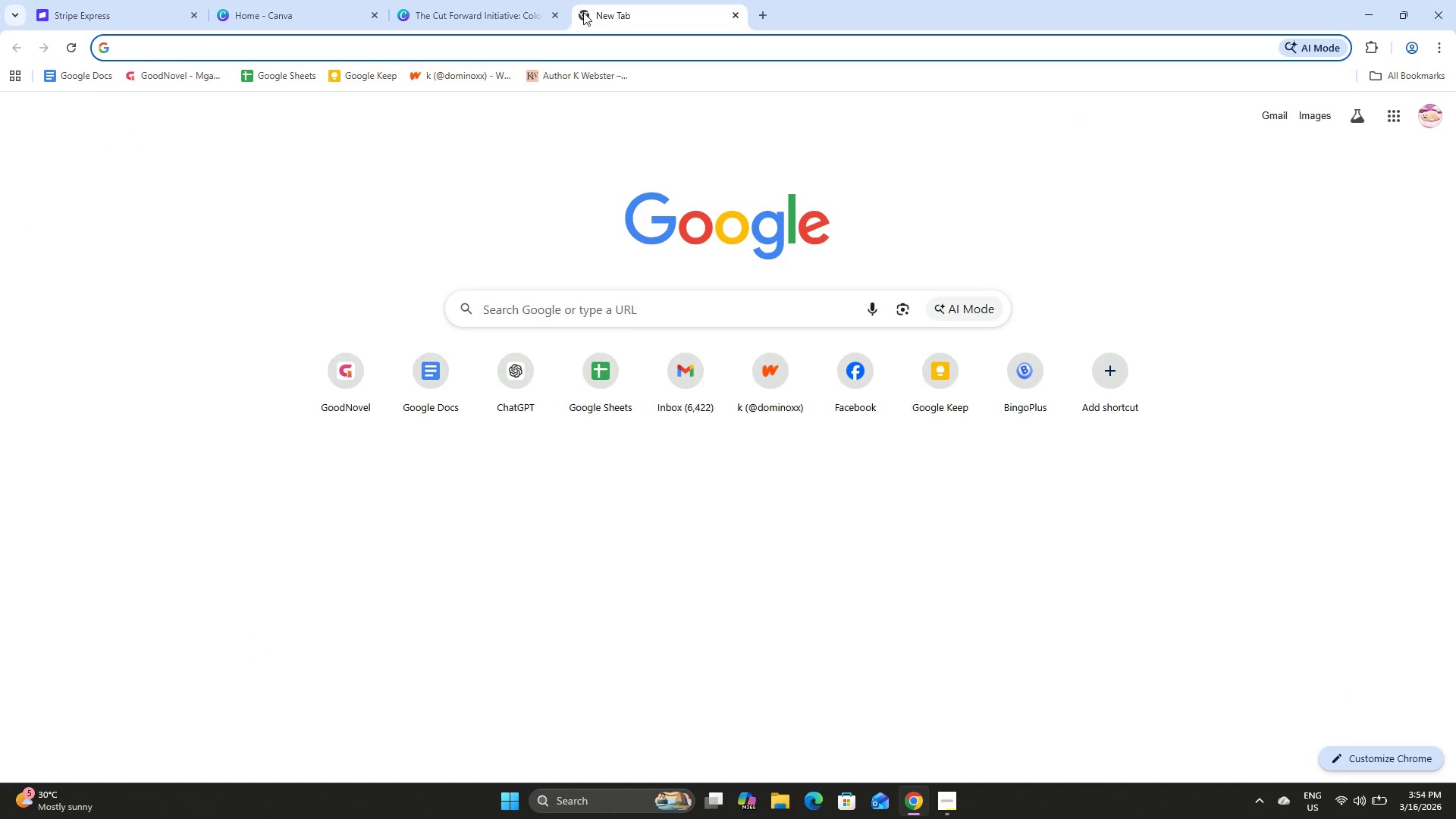 
type(muted teals color pa)
 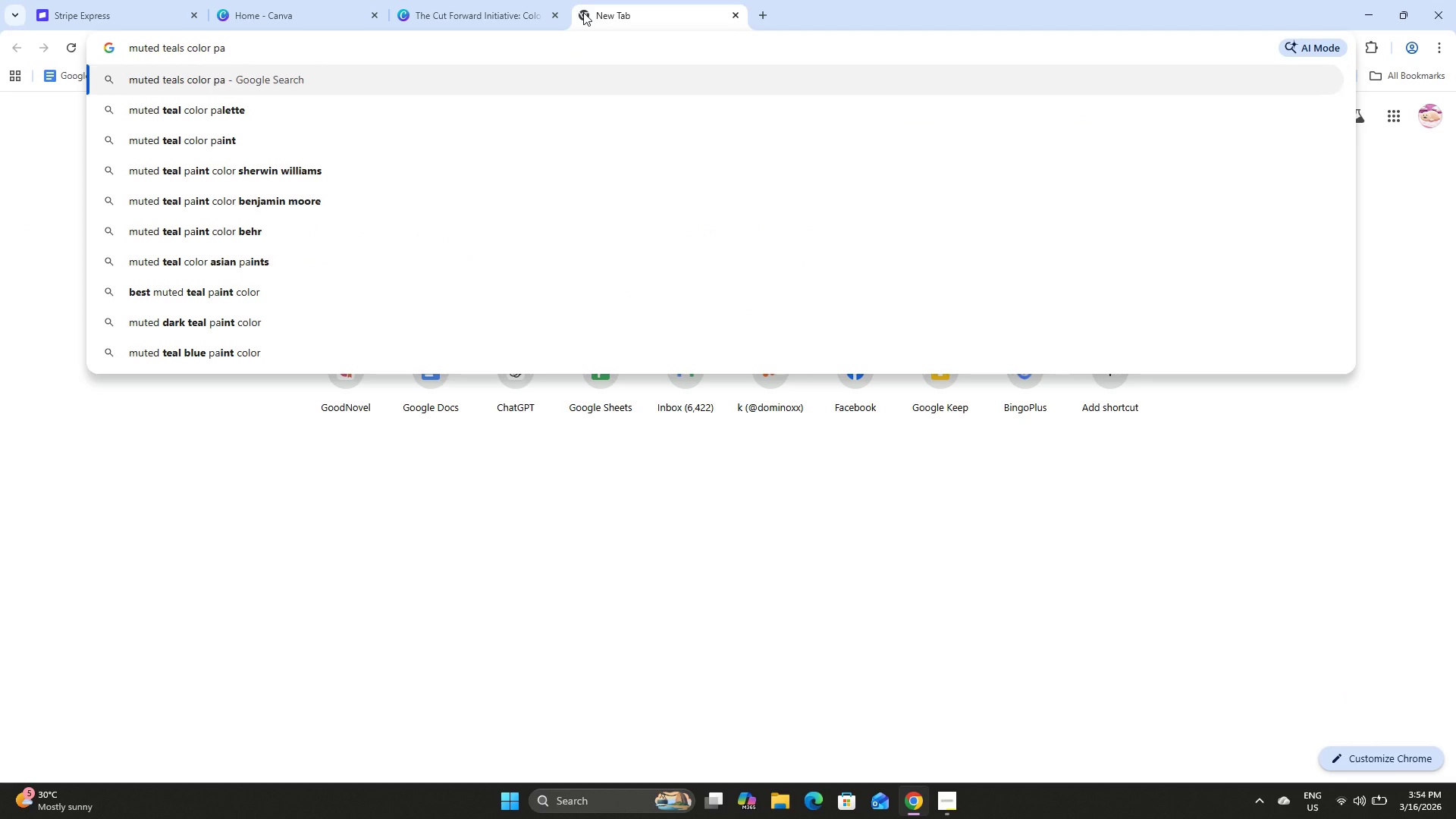 
key(ArrowDown)
 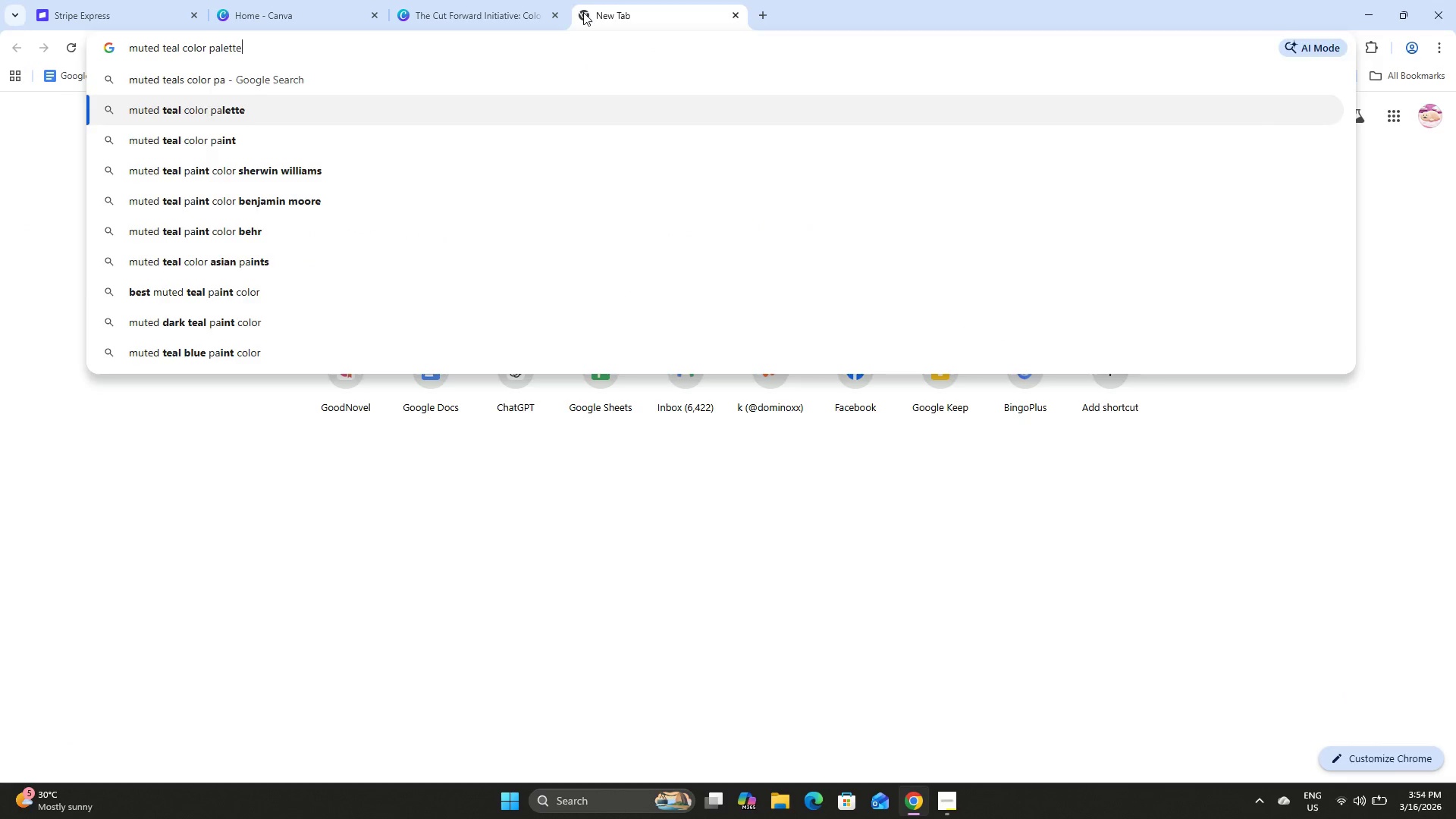 
key(Enter)
 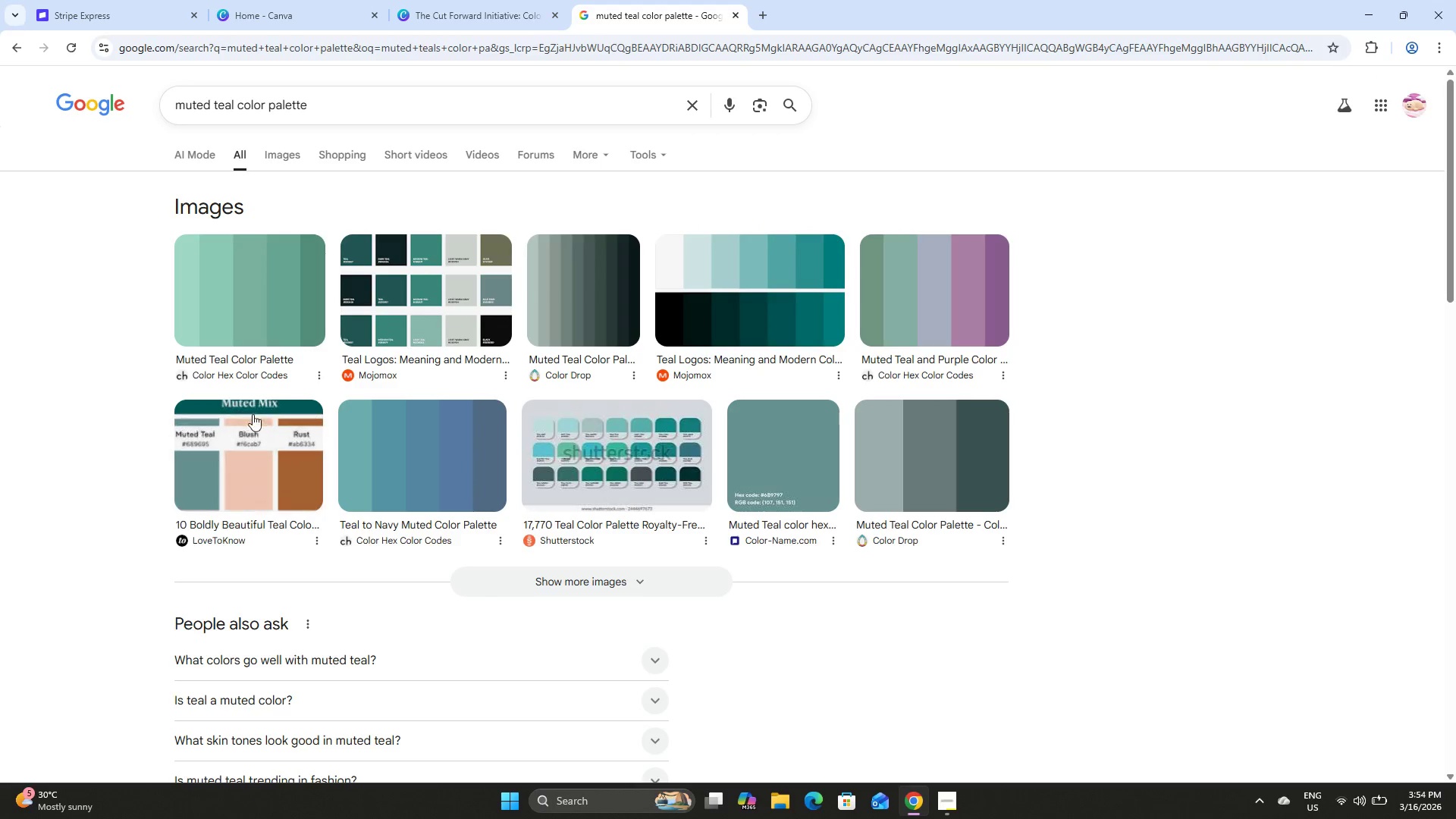 
left_click([387, 297])
 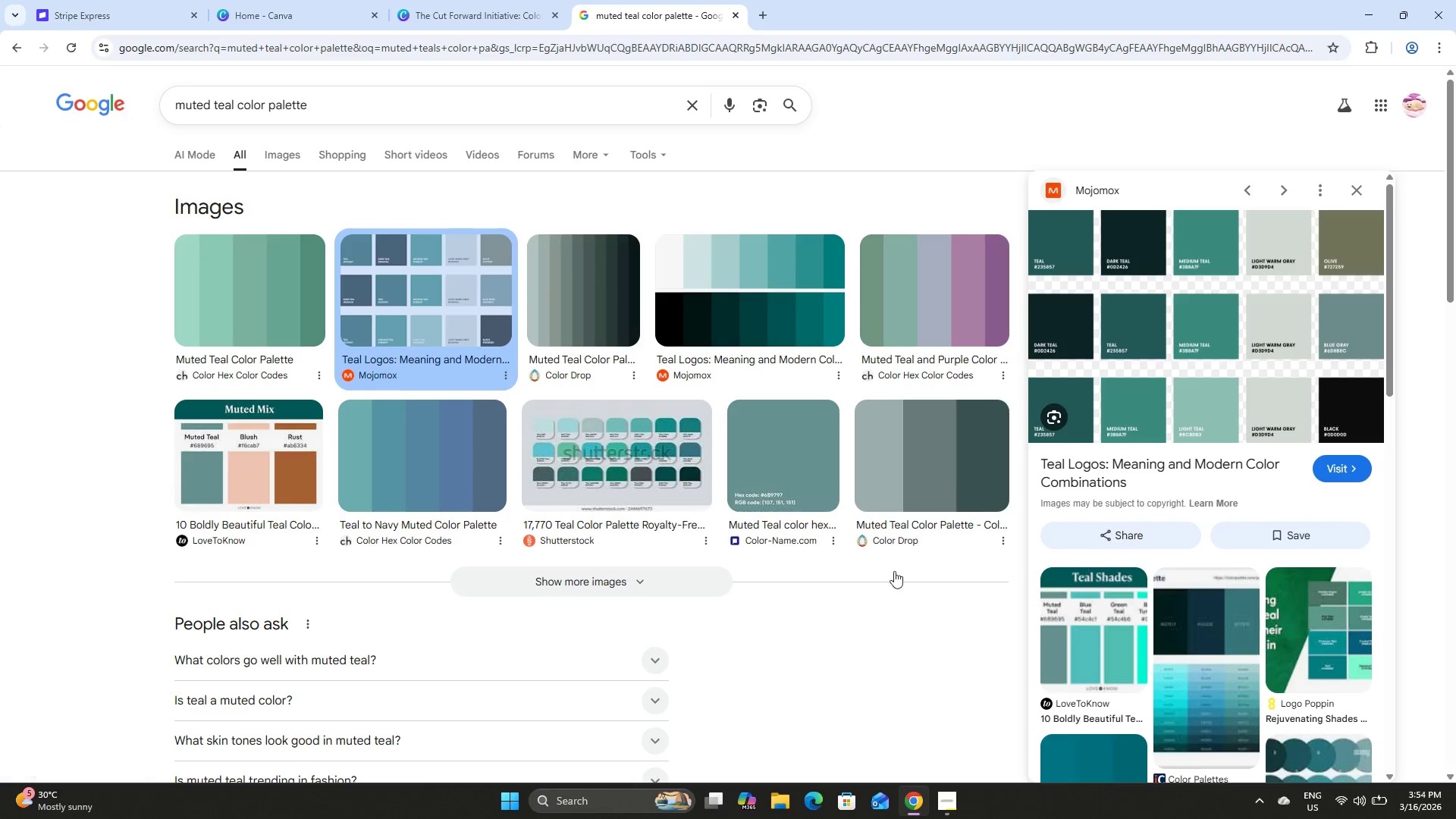 
wait(7.49)
 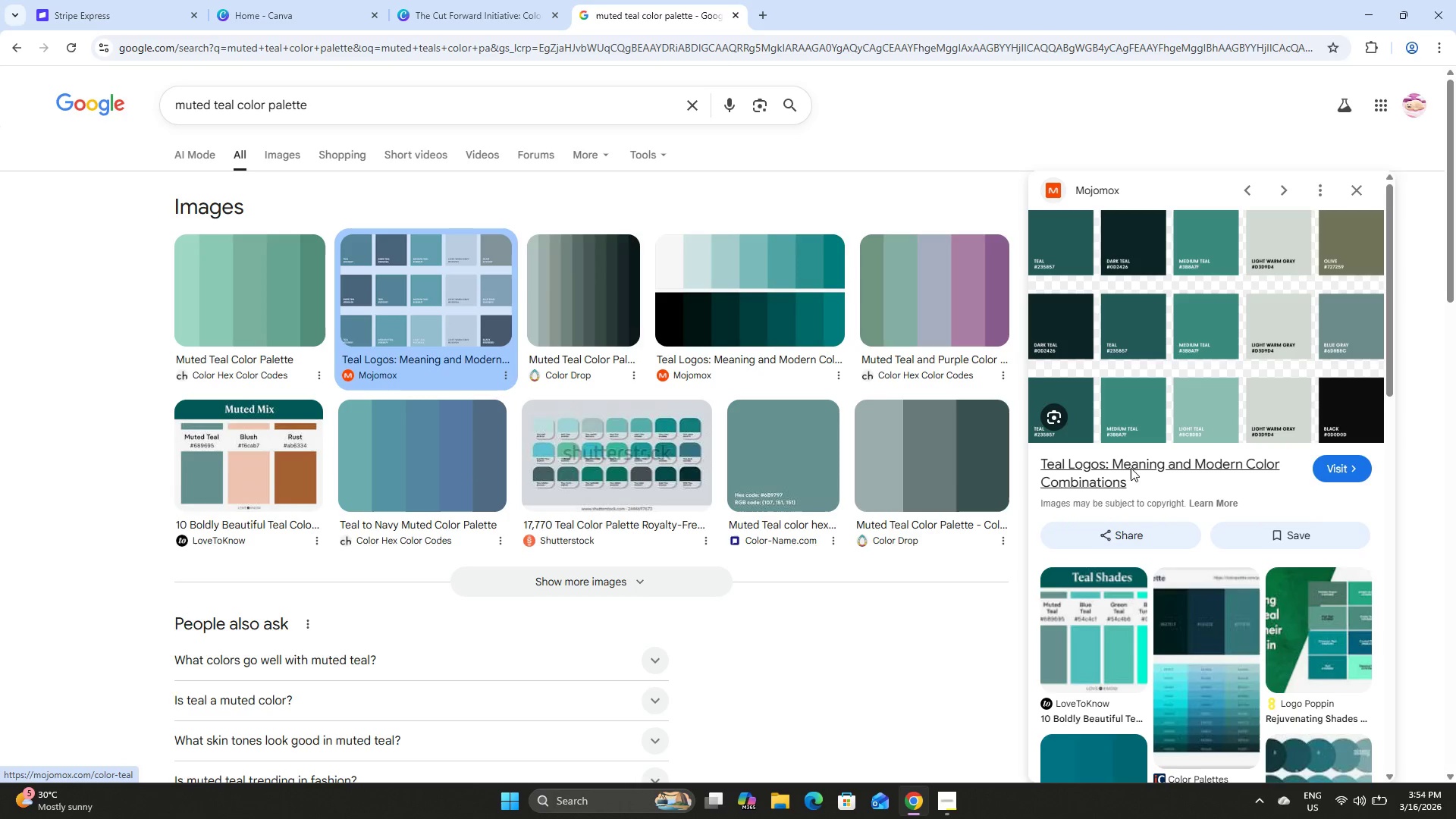 
left_click([945, 802])
 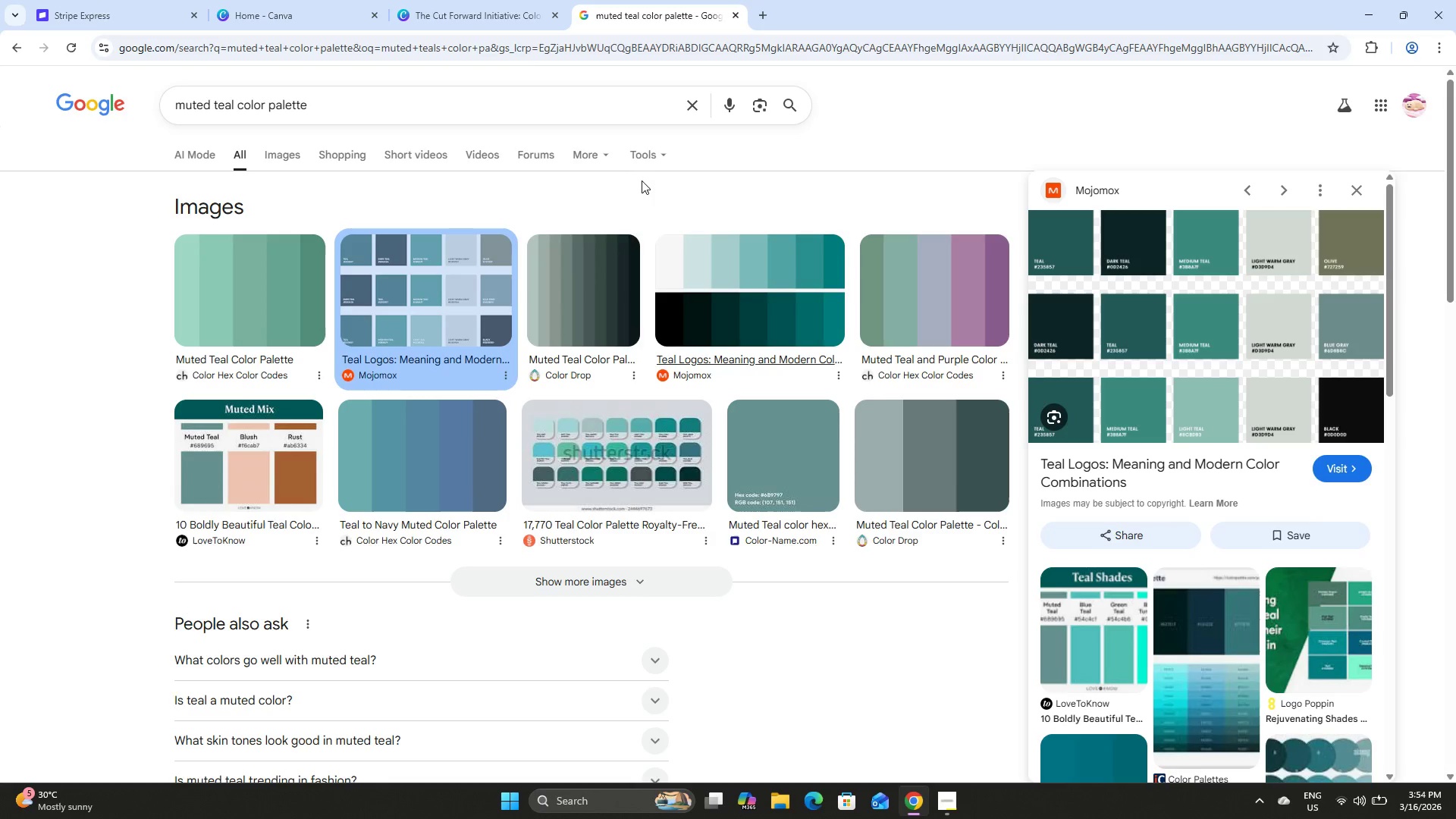 
left_click([472, 0])
 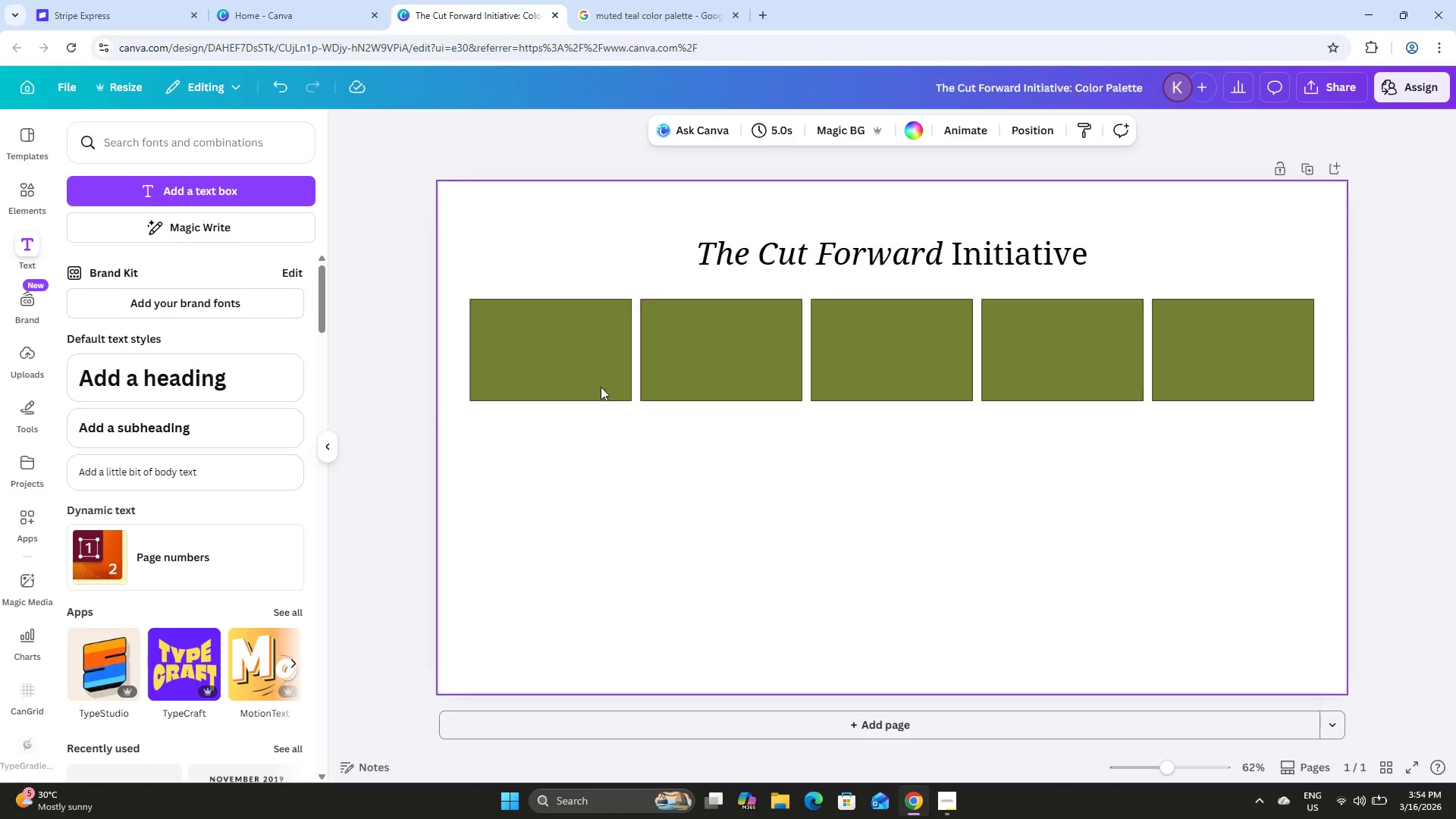 
left_click([550, 360])
 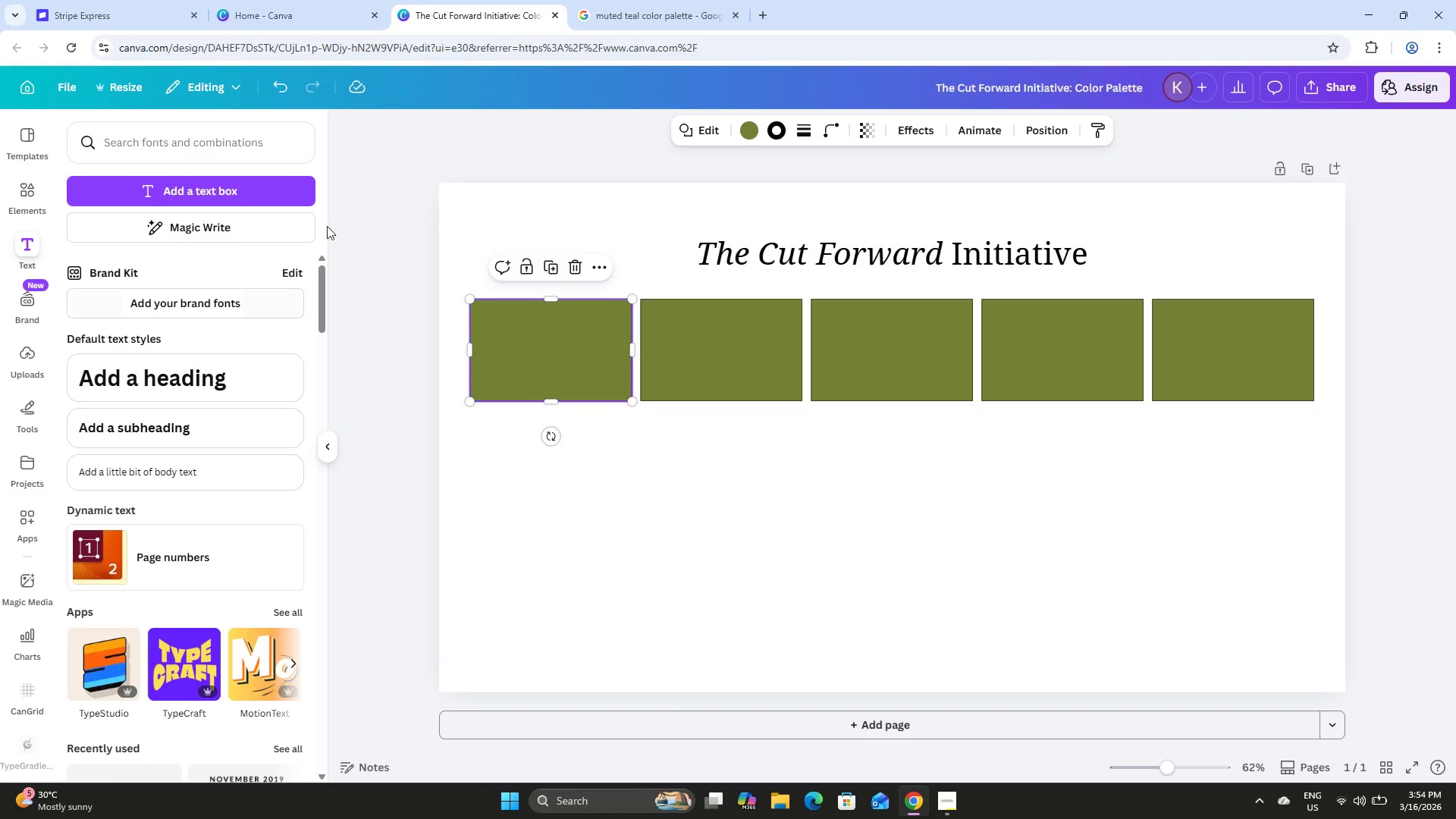 
left_click([742, 130])
 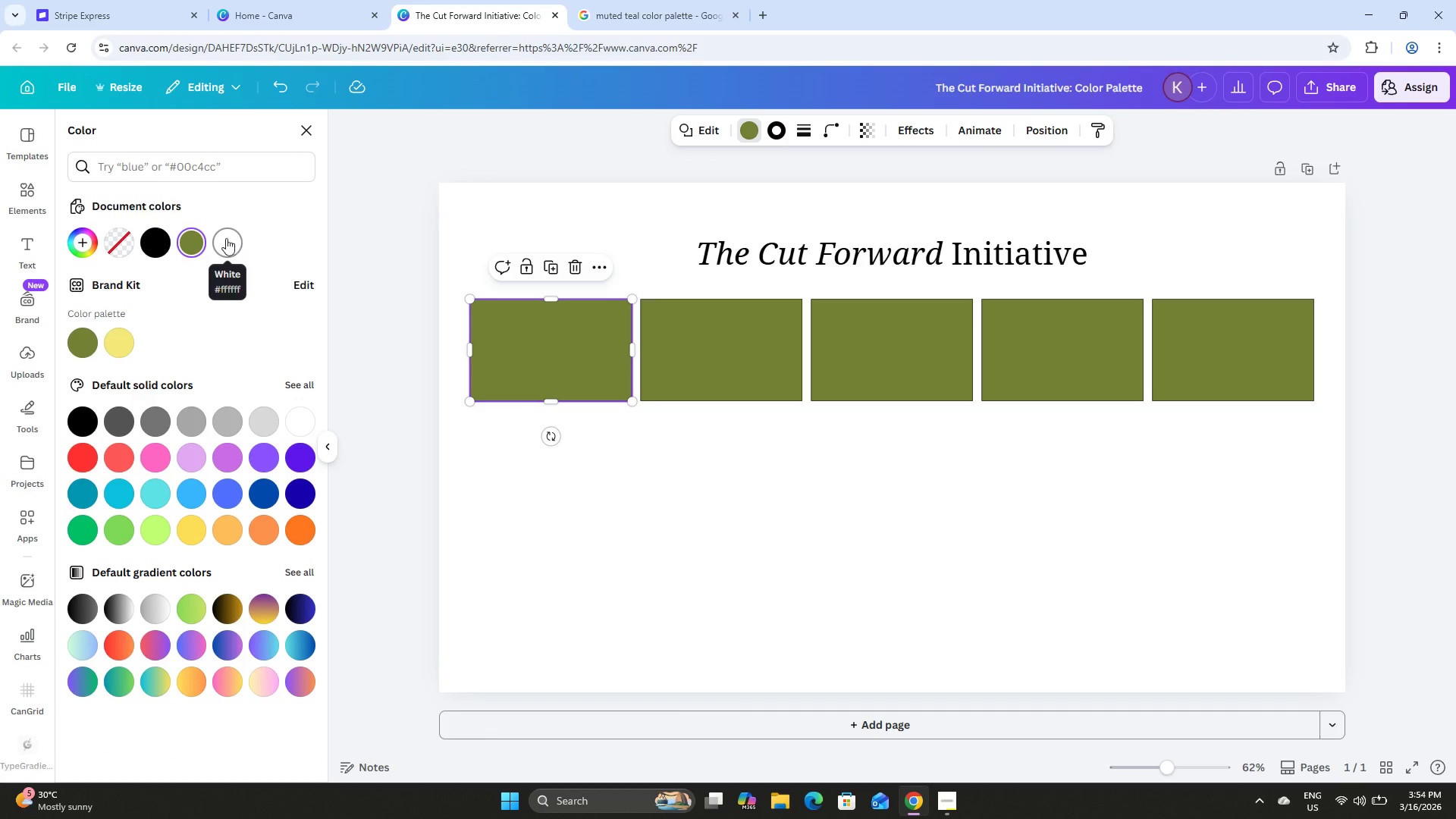 
left_click([80, 237])
 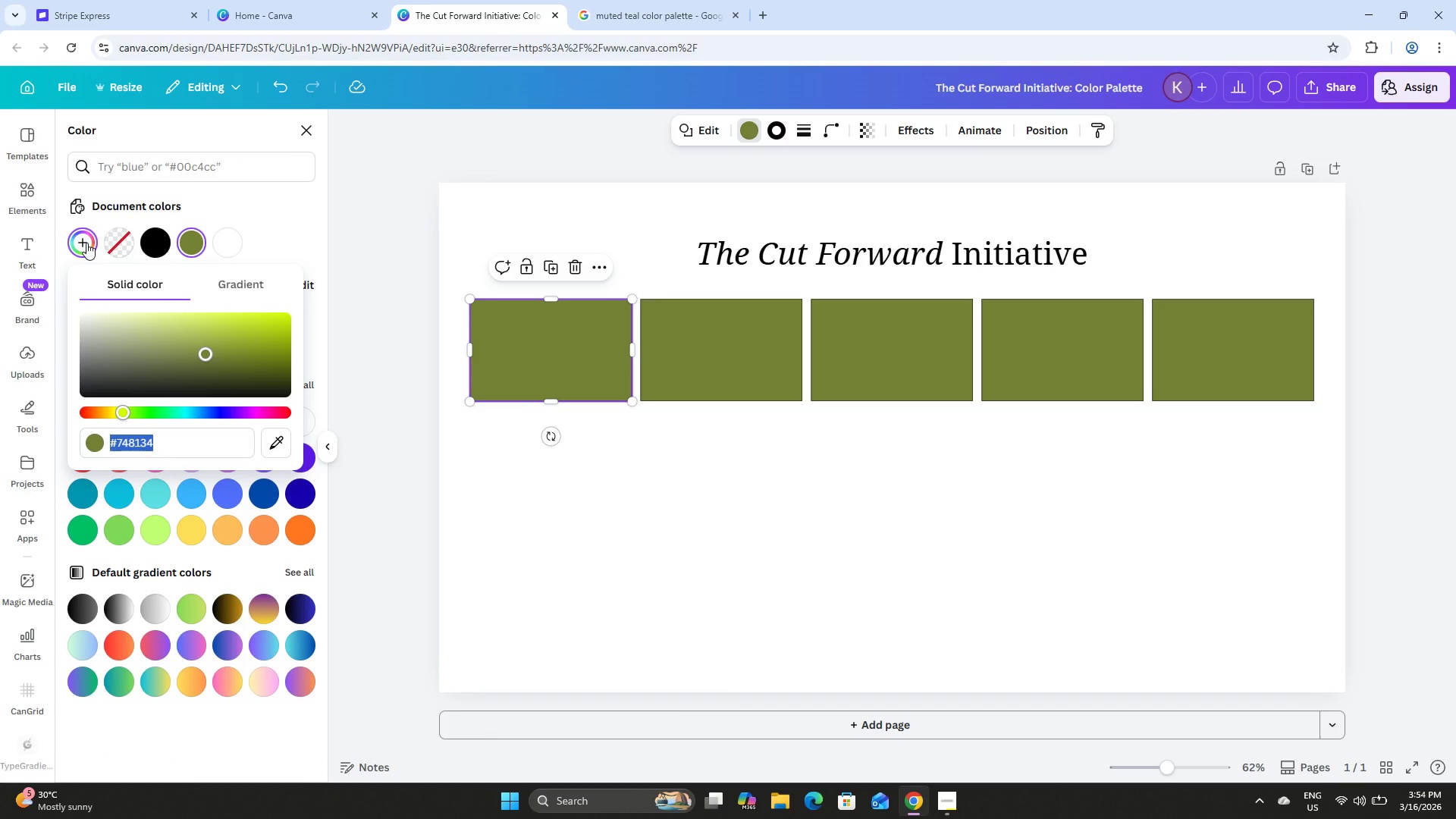 
type(#F5F7F6)
key(NumpadEnter)
 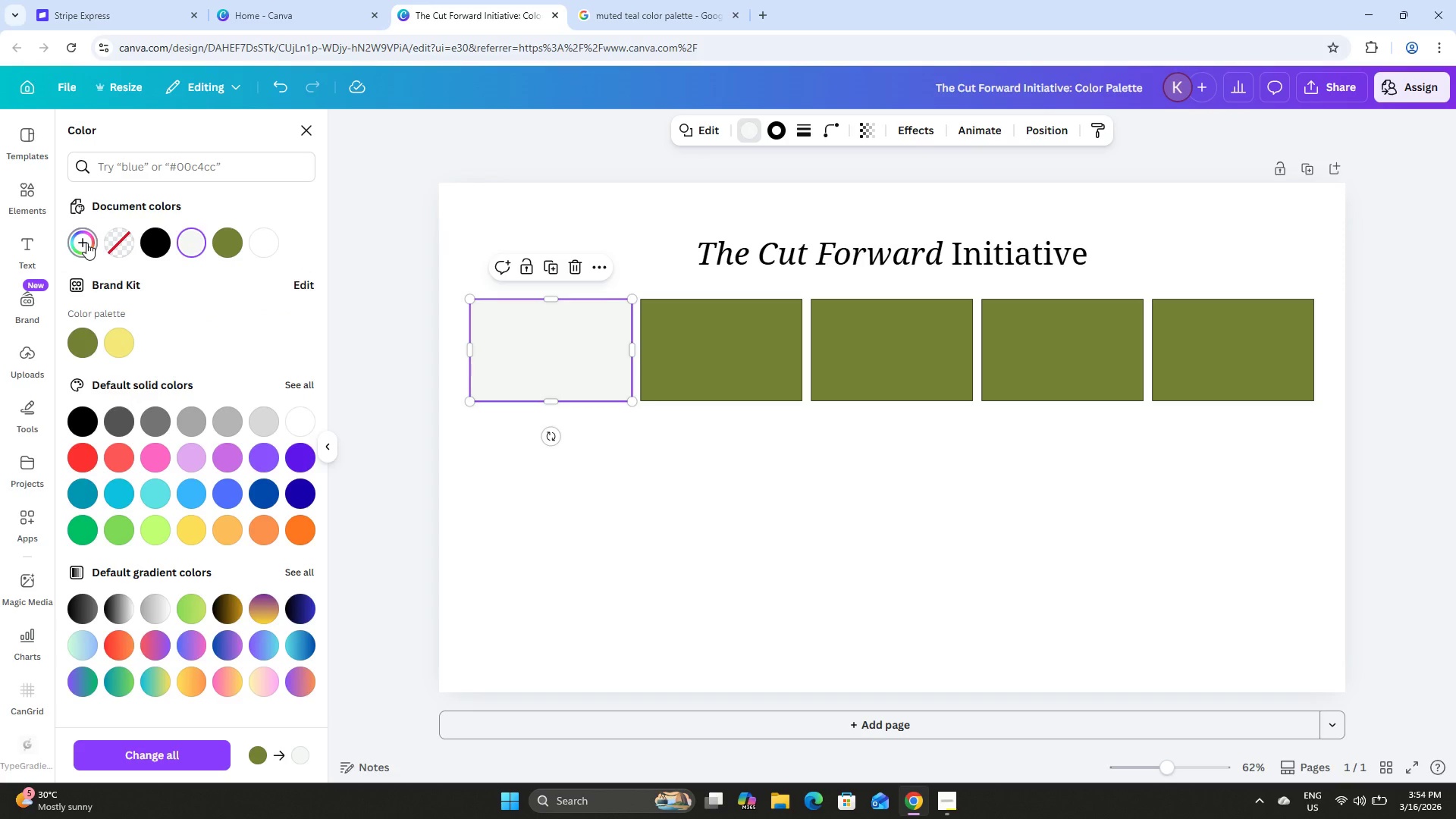 
double_click([742, 353])
 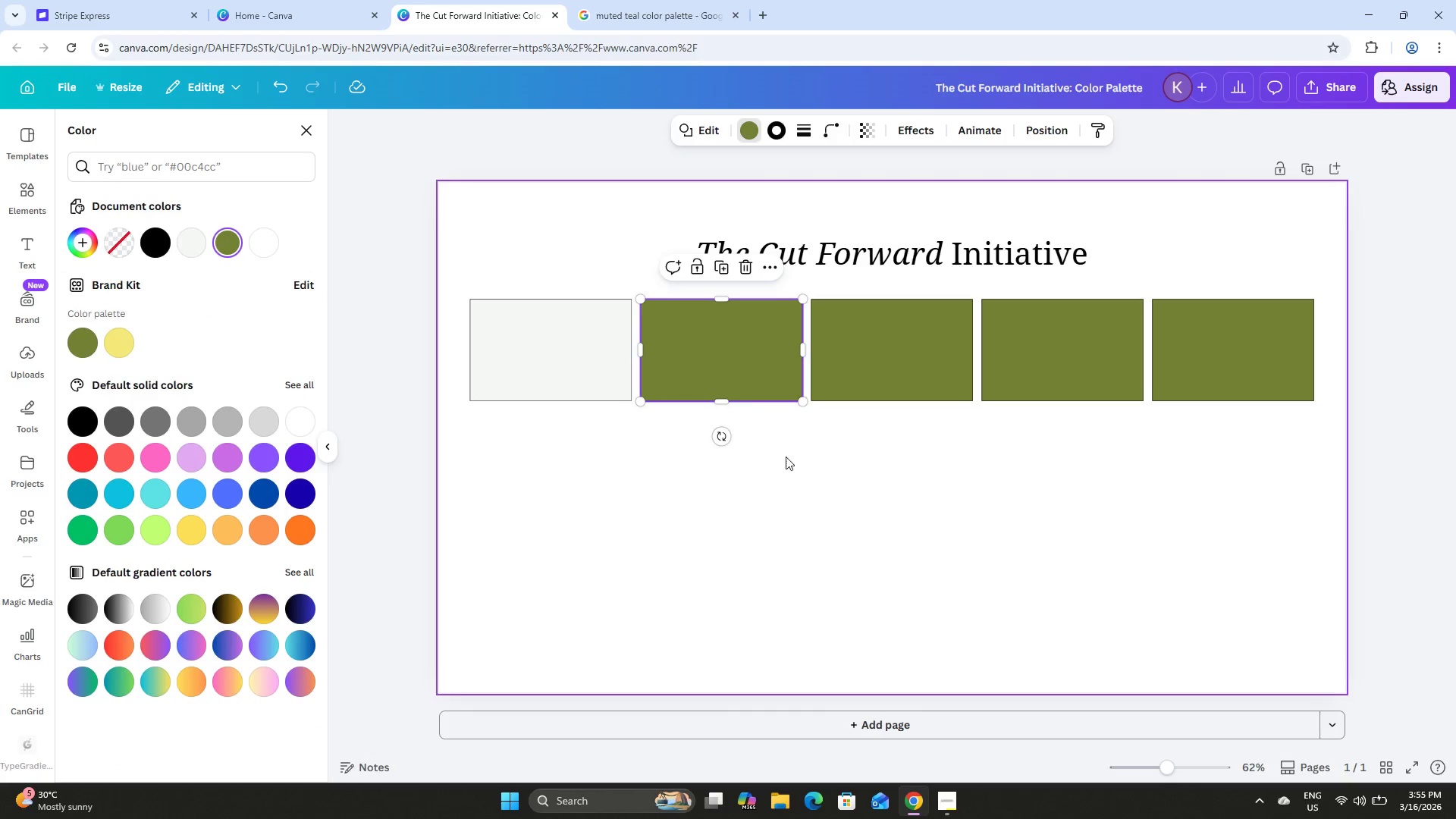 
double_click([748, 362])
 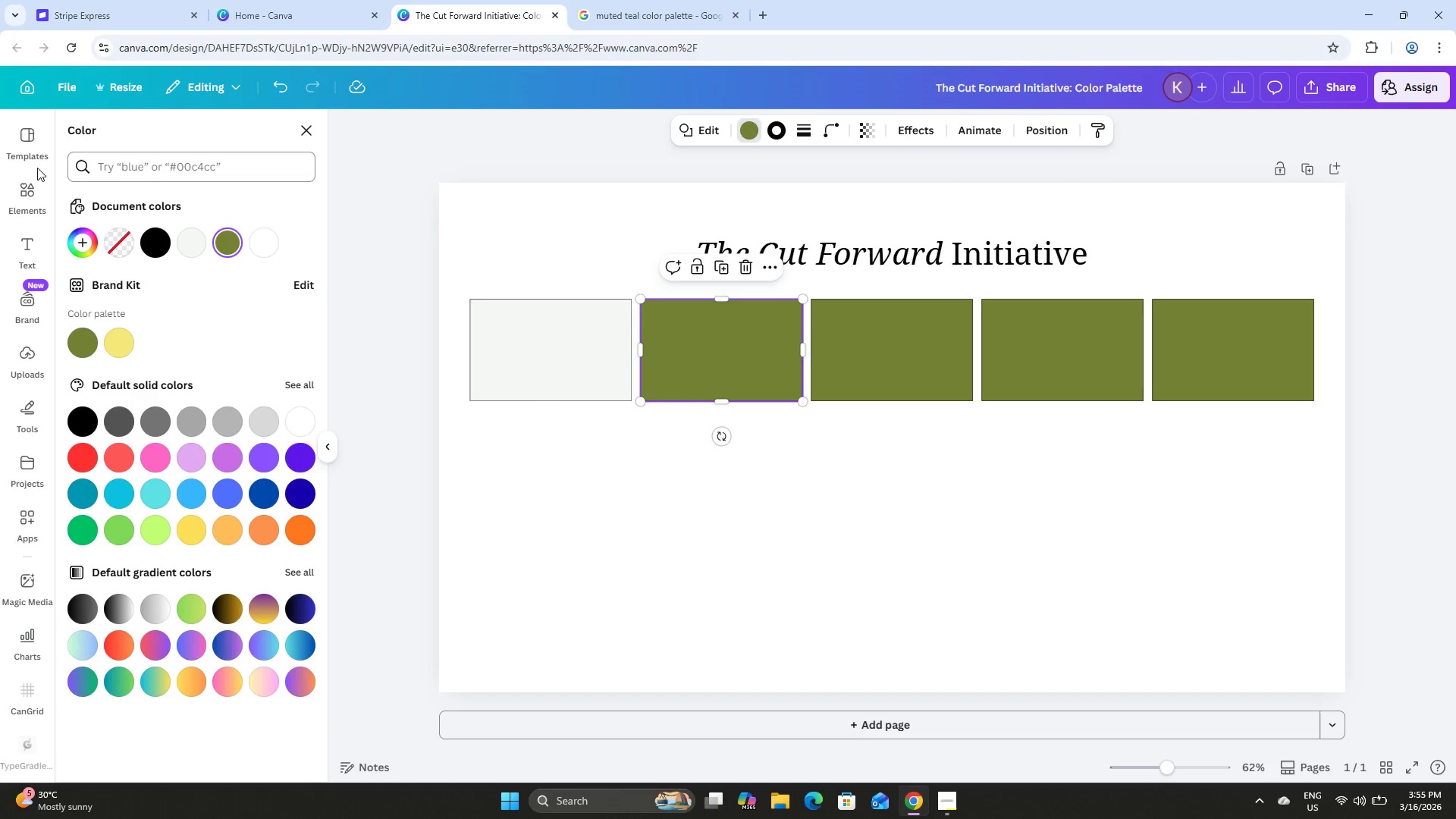 
left_click([65, 244])
 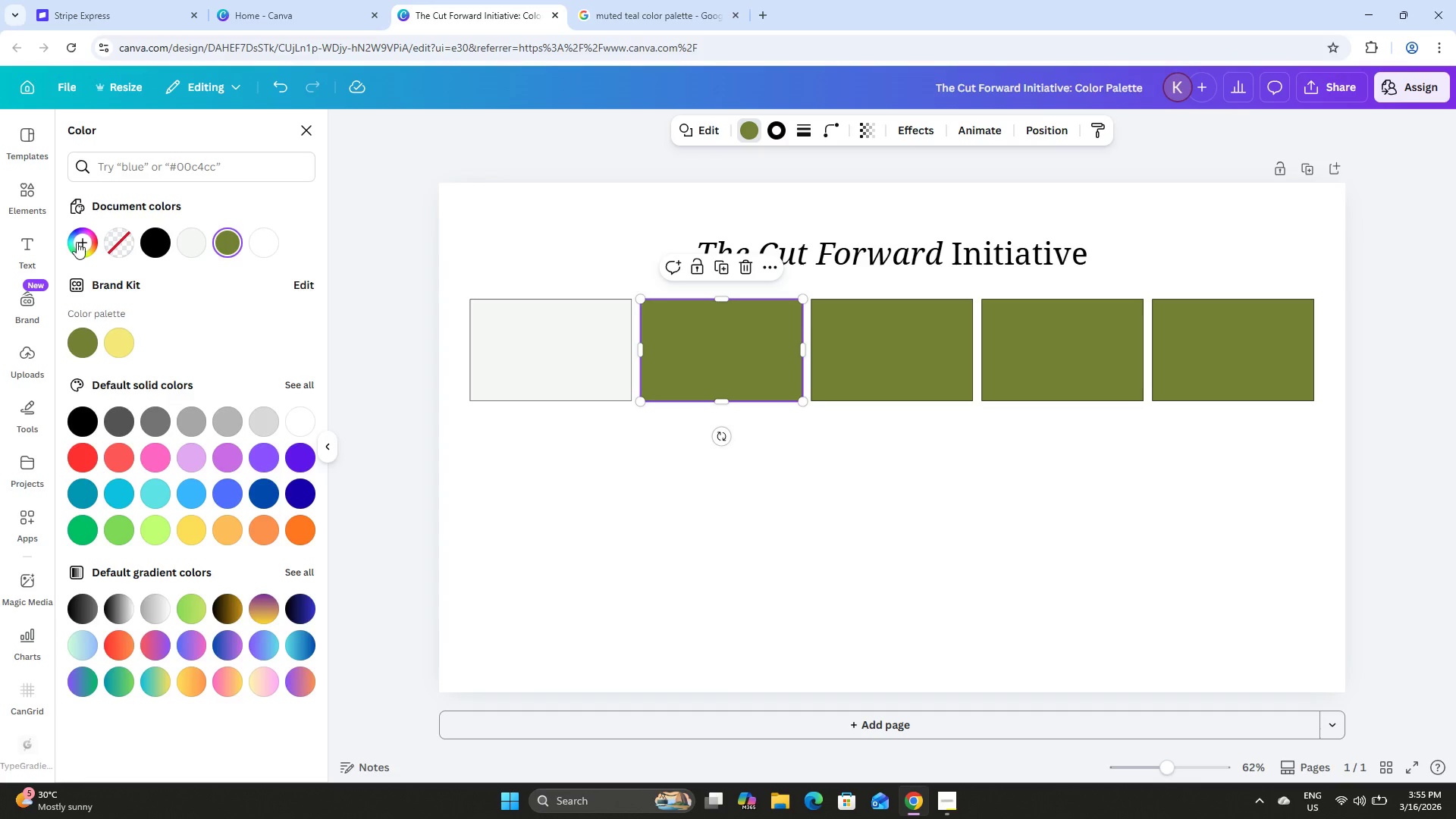 
left_click([77, 242])
 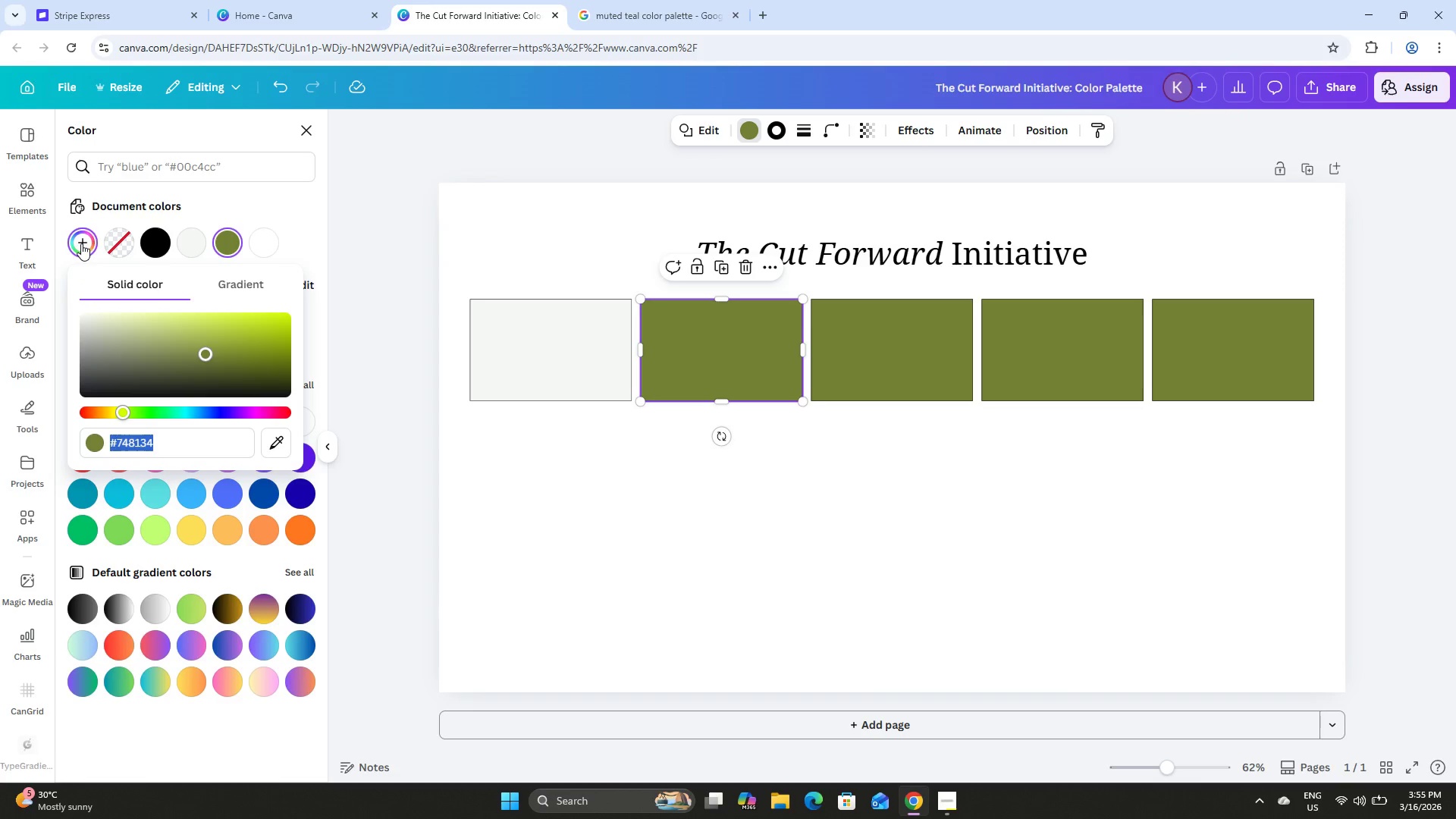 
type(#DCE8E6)
key(NumpadEnter)
 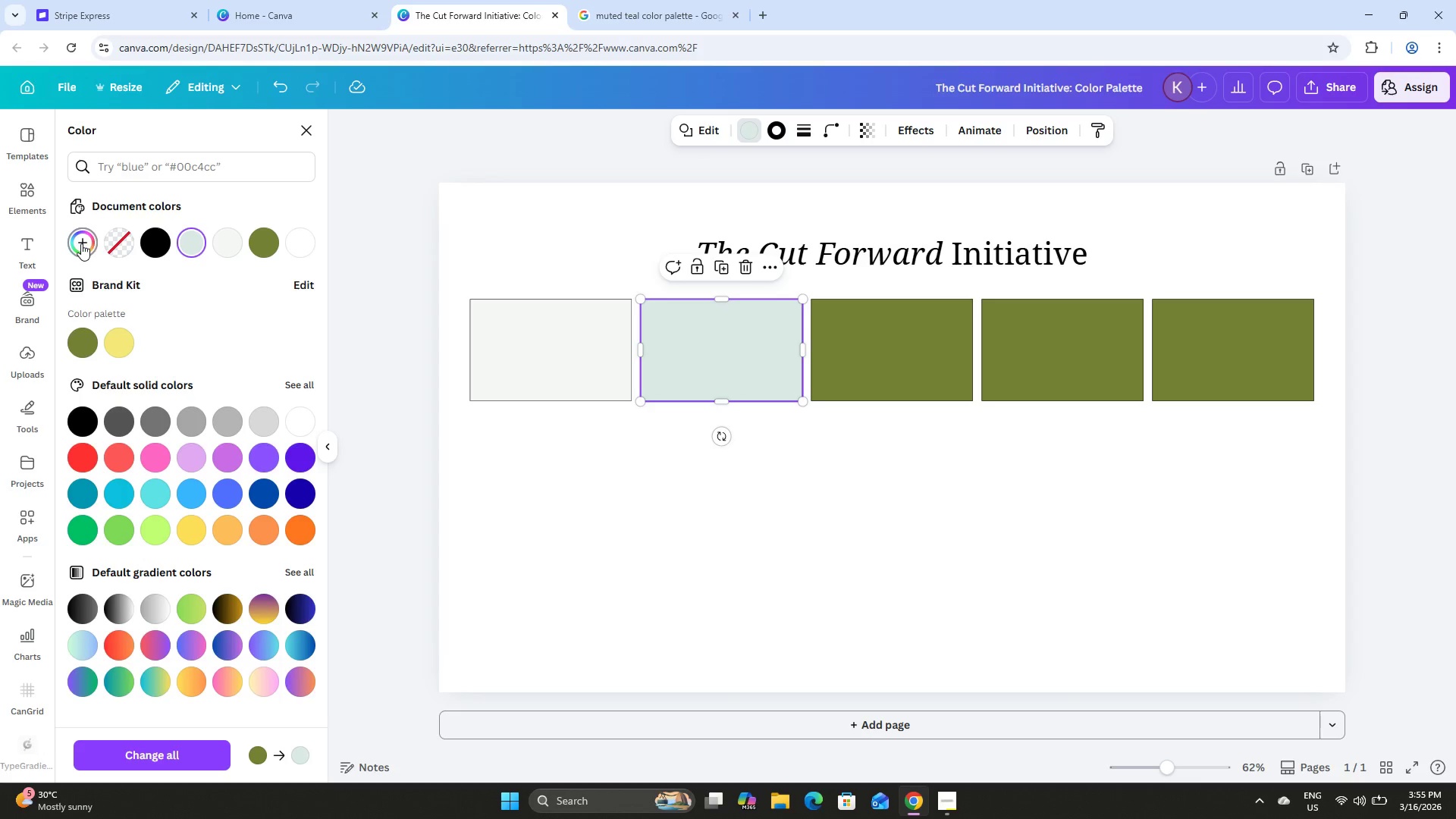 
left_click([692, 544])
 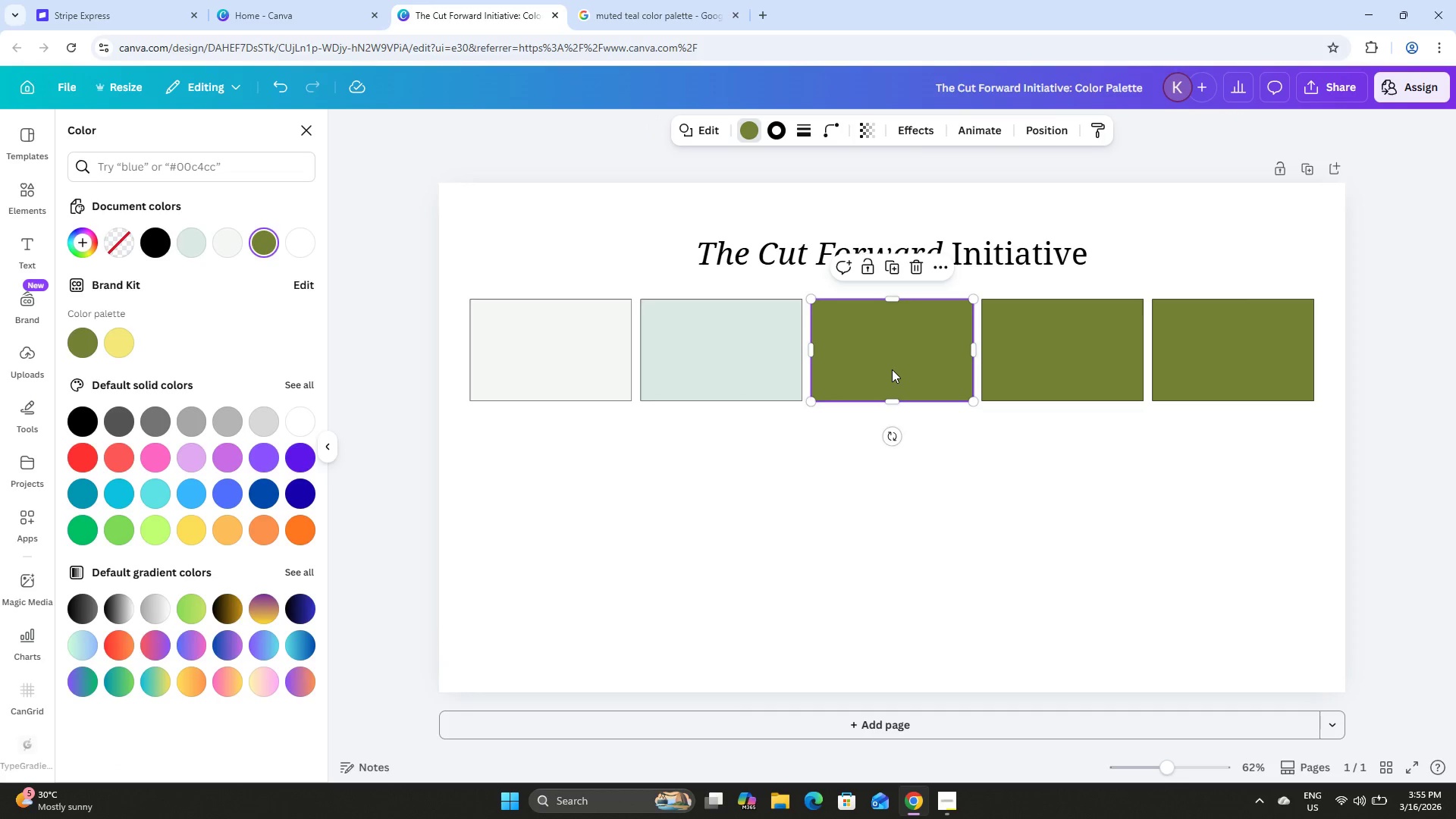 
left_click([752, 130])
 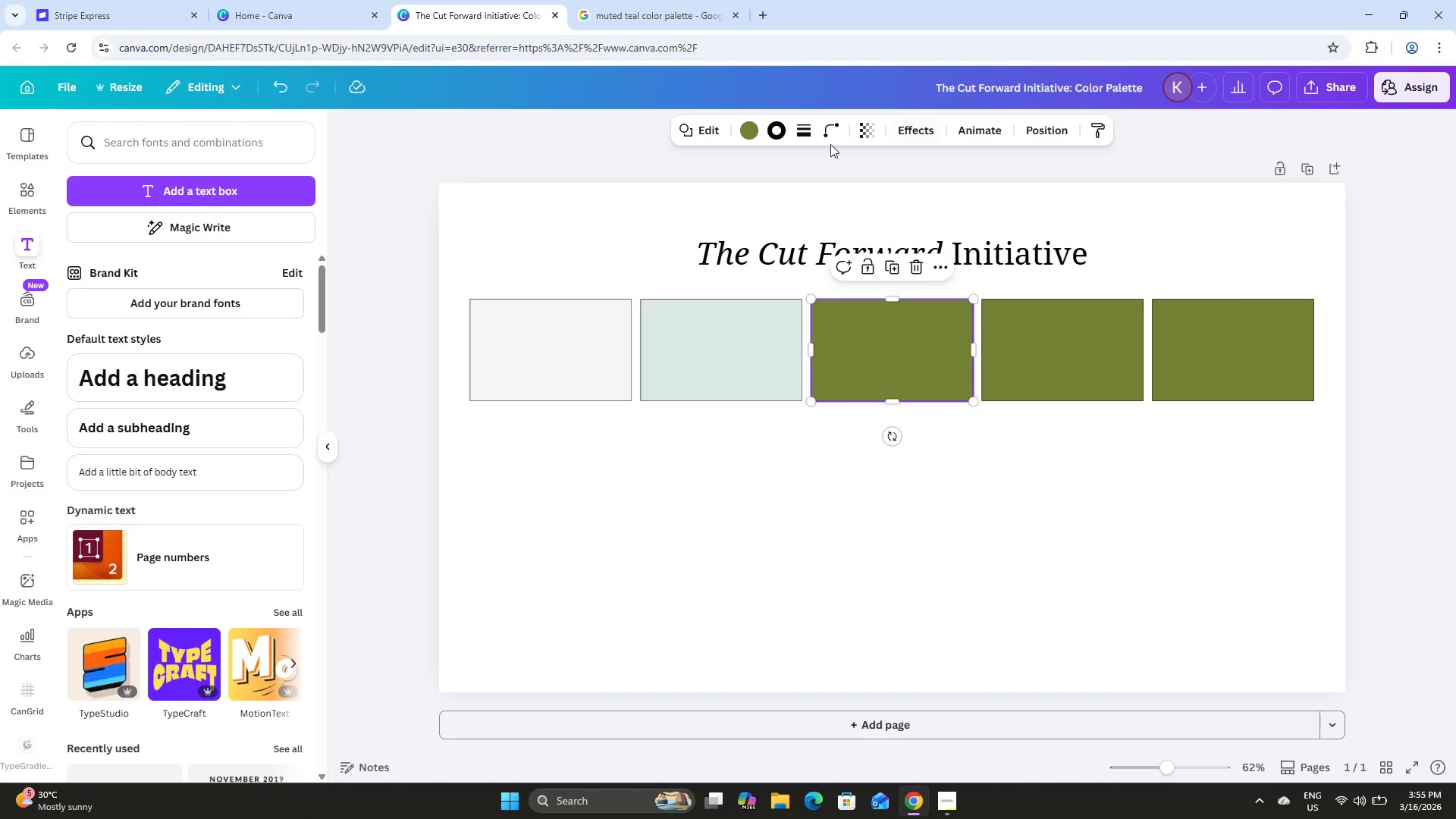 
left_click([747, 124])
 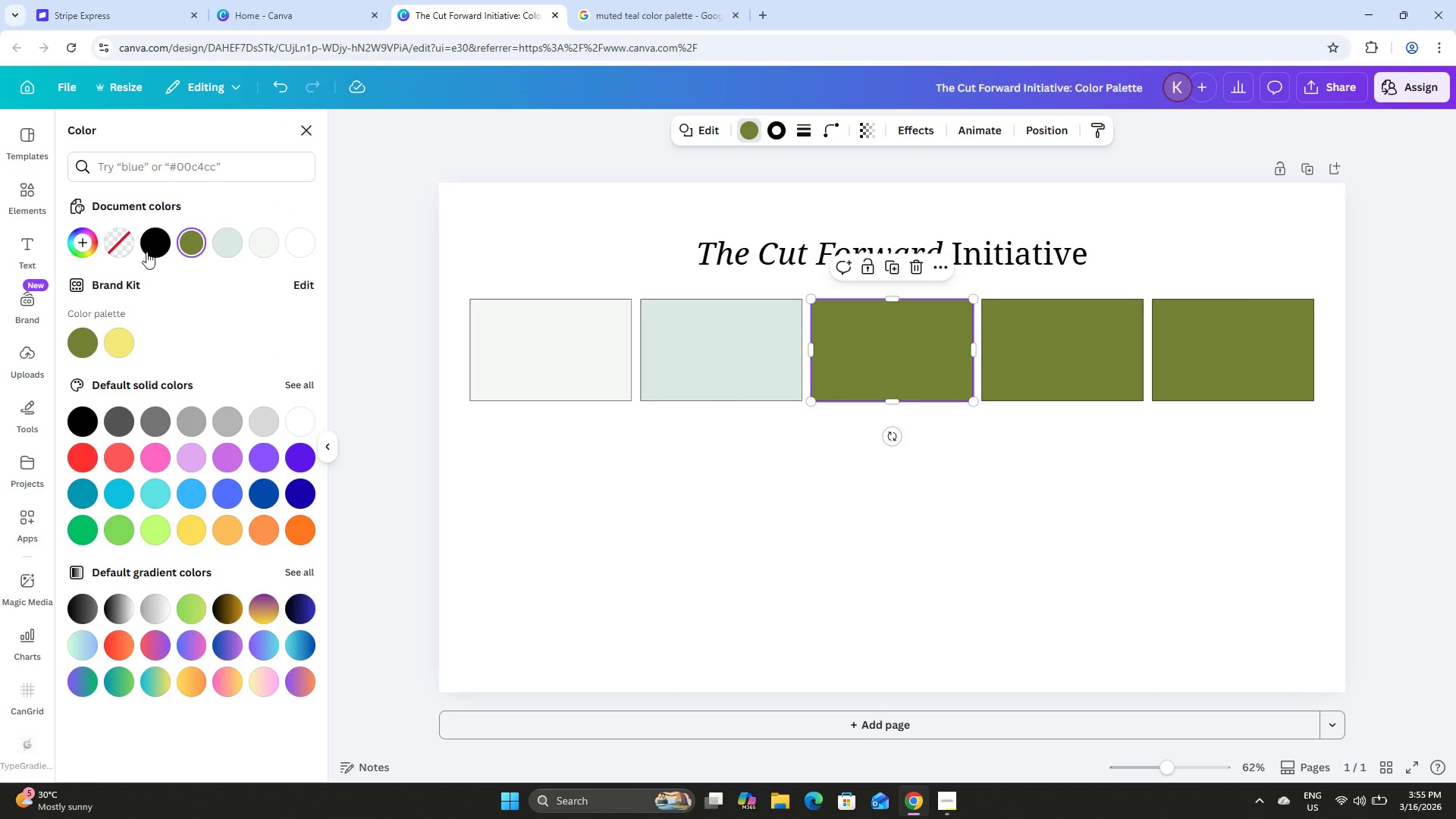 
left_click([54, 246])
 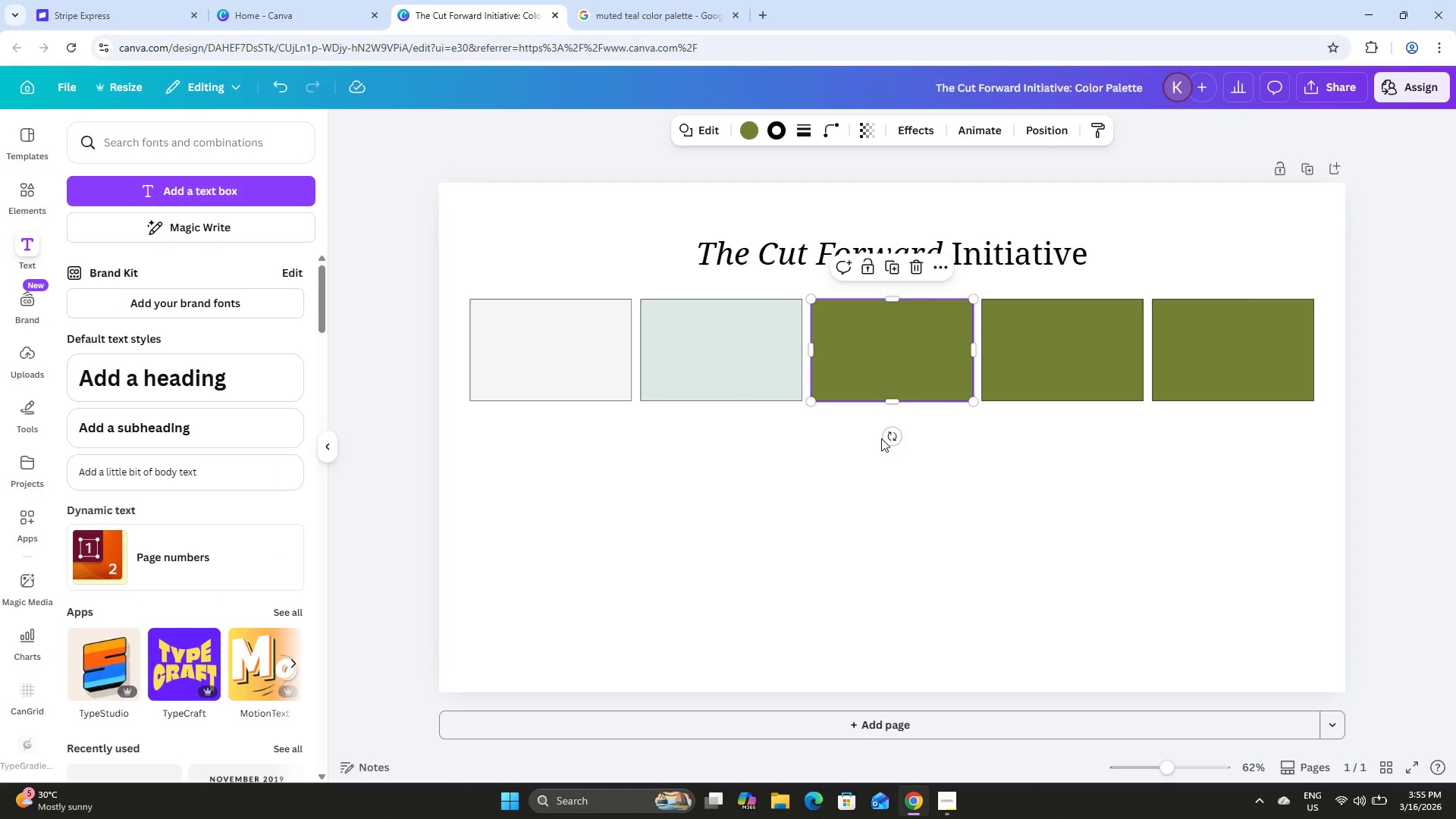 
double_click([898, 365])
 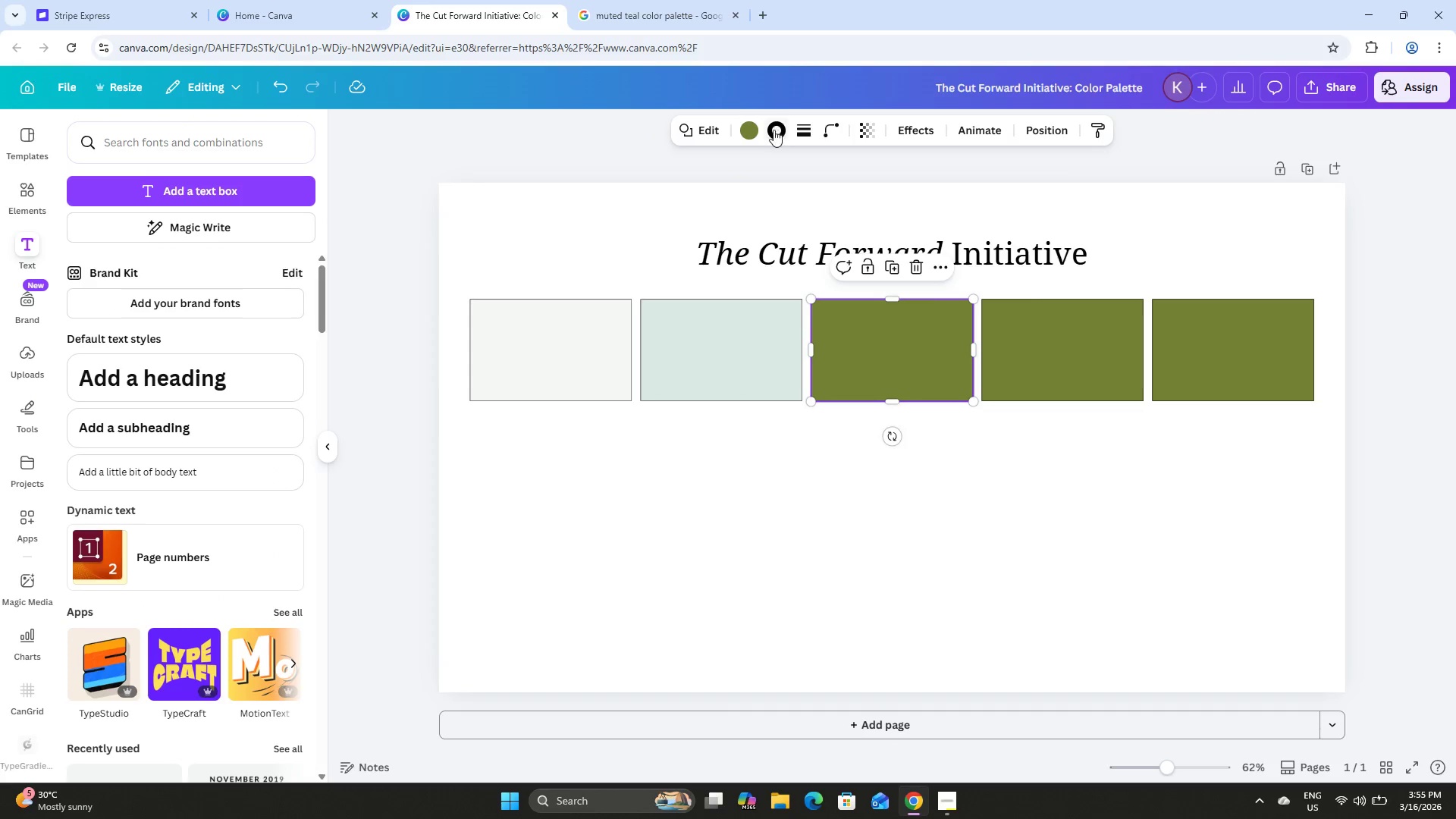 
left_click([755, 130])
 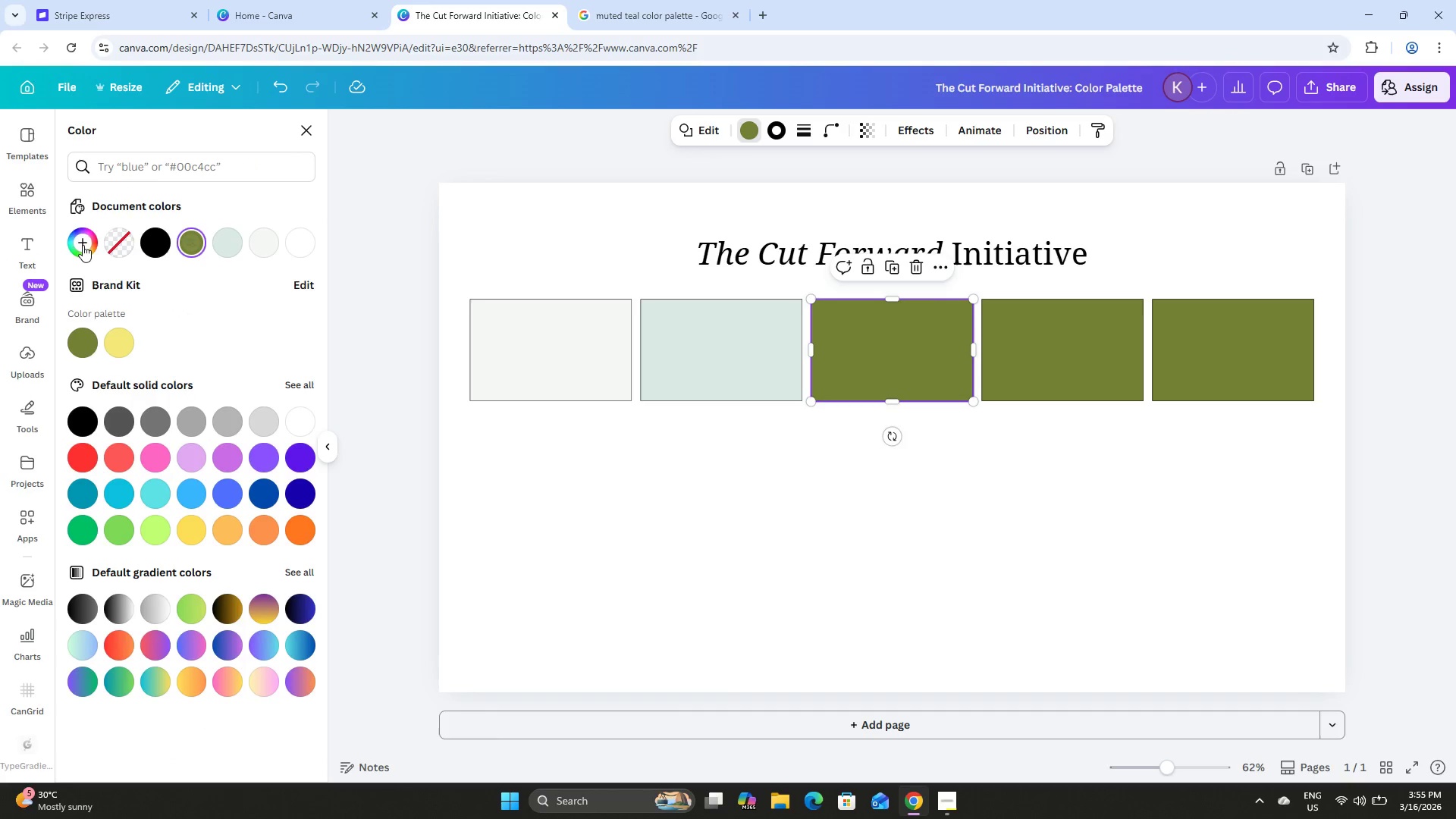 
left_click([83, 244])
 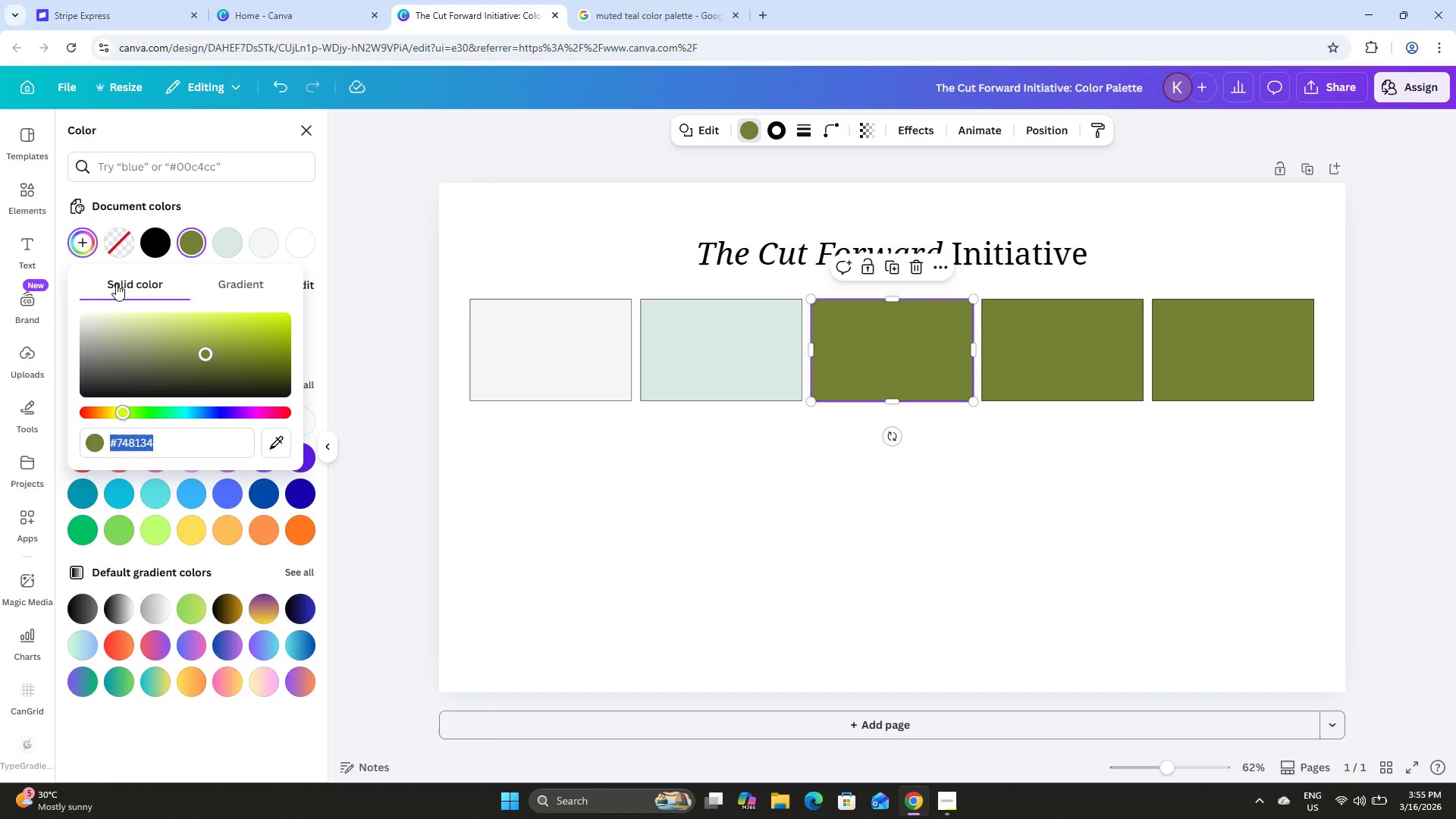 
type(#9FB7A9)
key(NumpadEnter)
 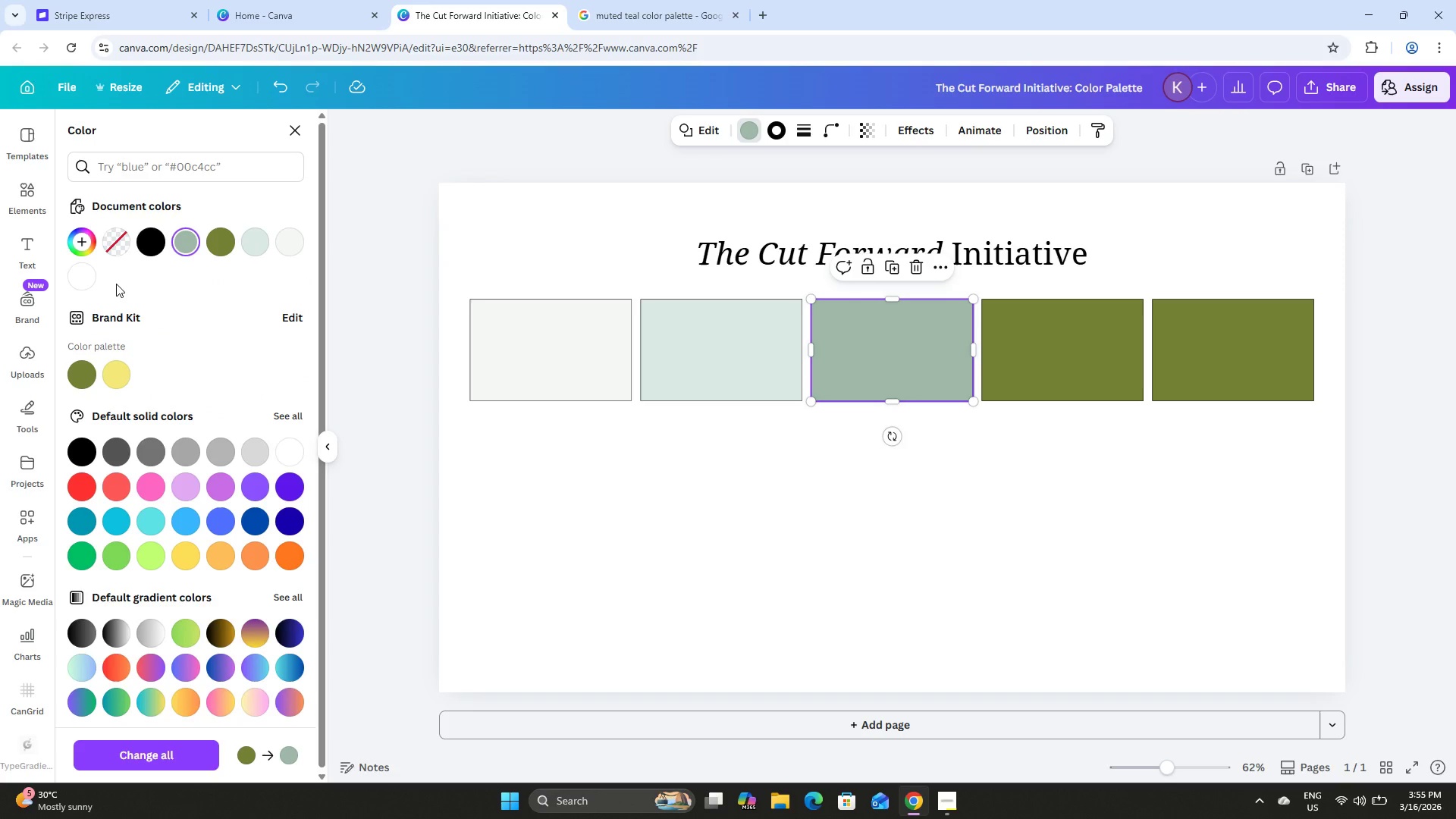 
double_click([1050, 352])
 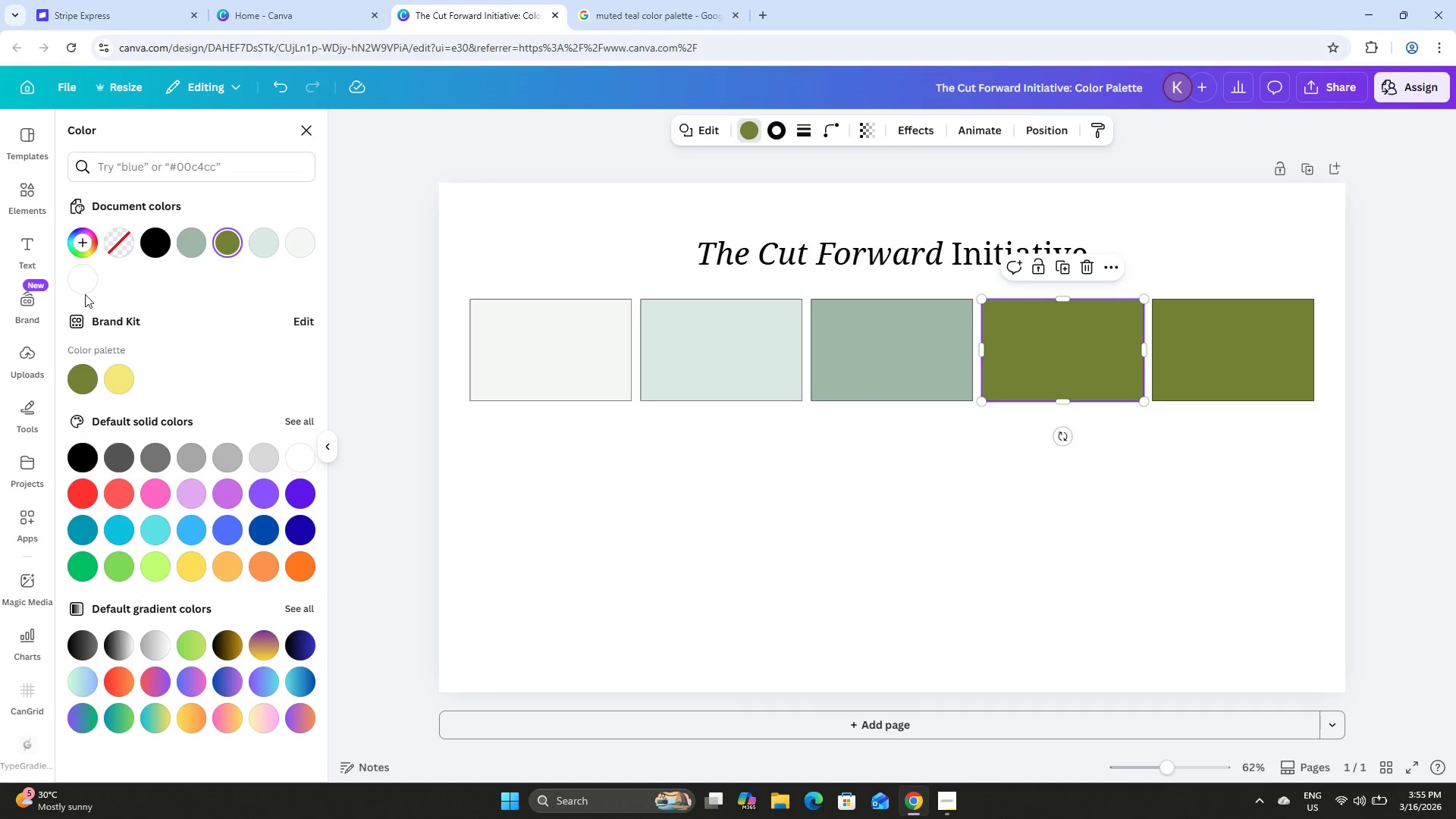 
left_click([87, 243])
 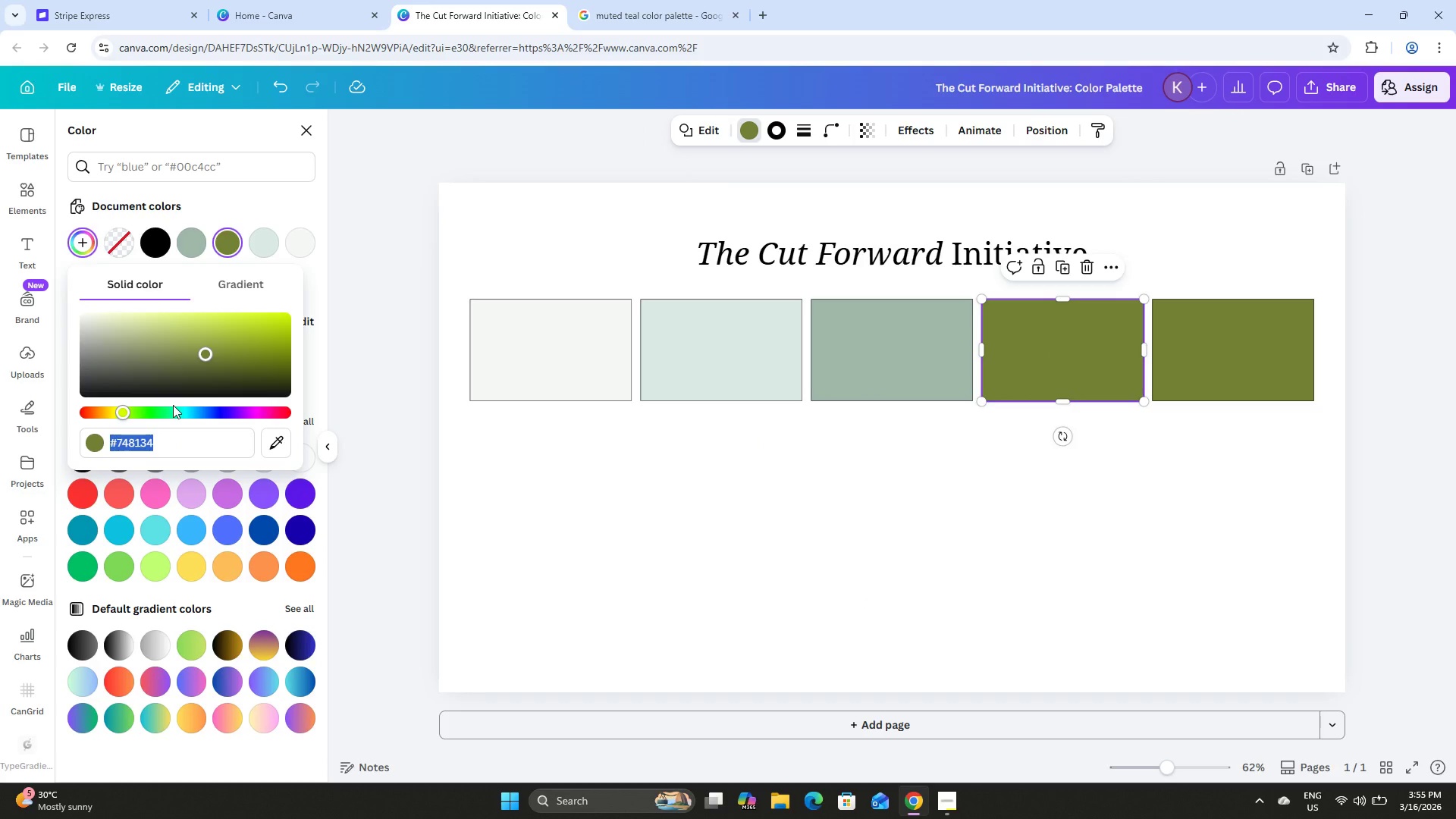 
key(Shift+3)
 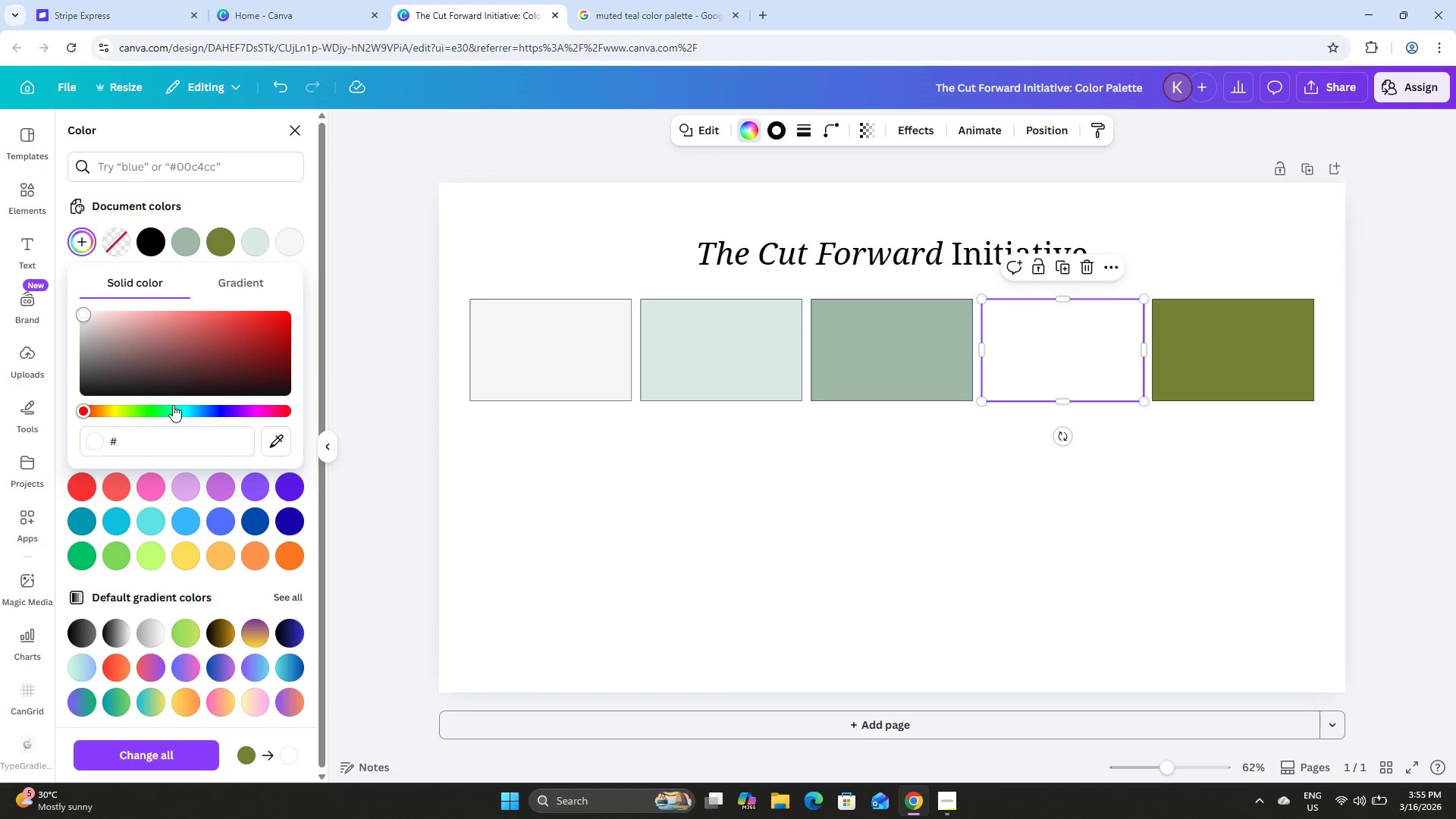 
hold_key(key=ShiftLeft, duration=0.44)
 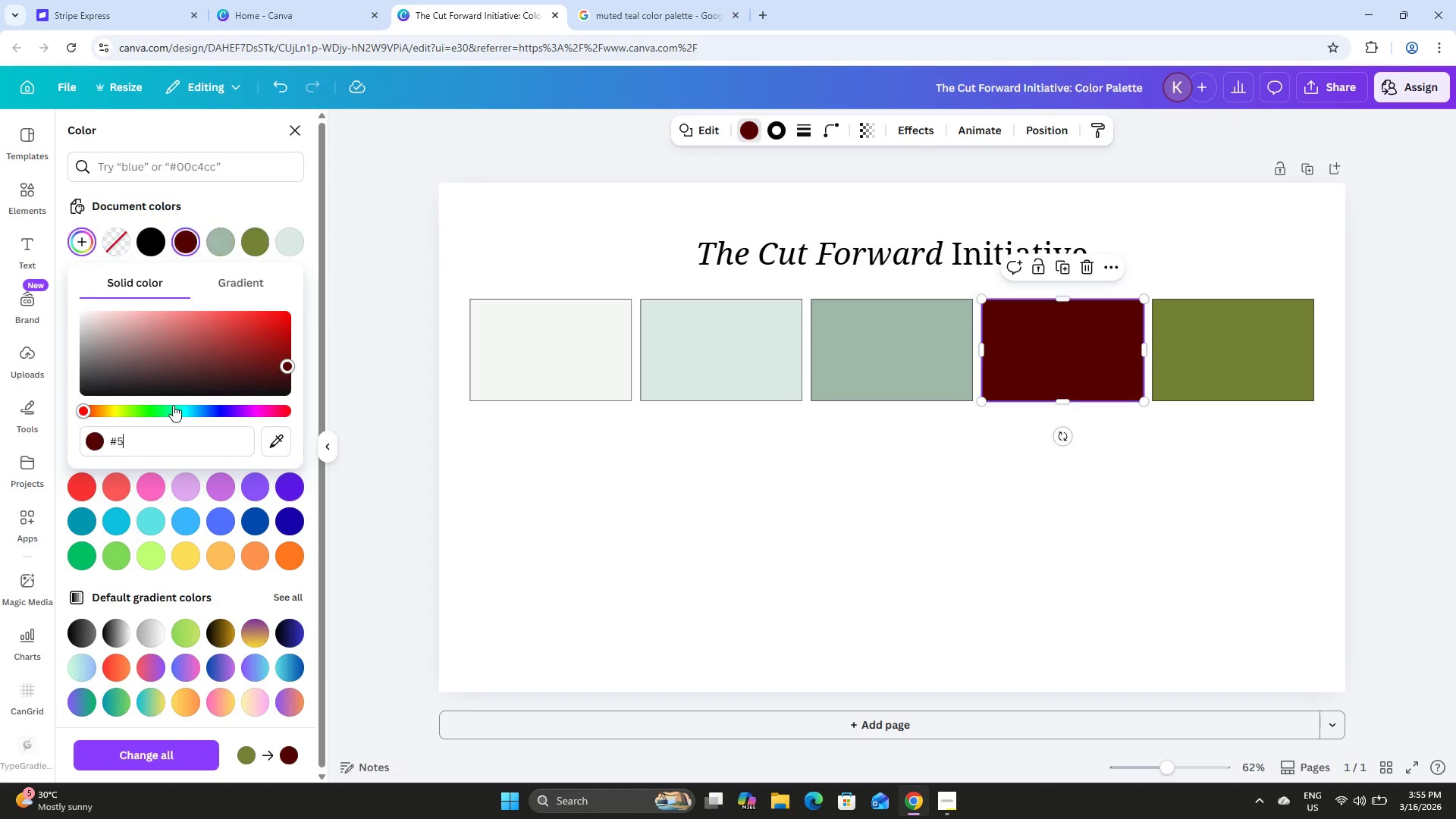 
type(5f)
 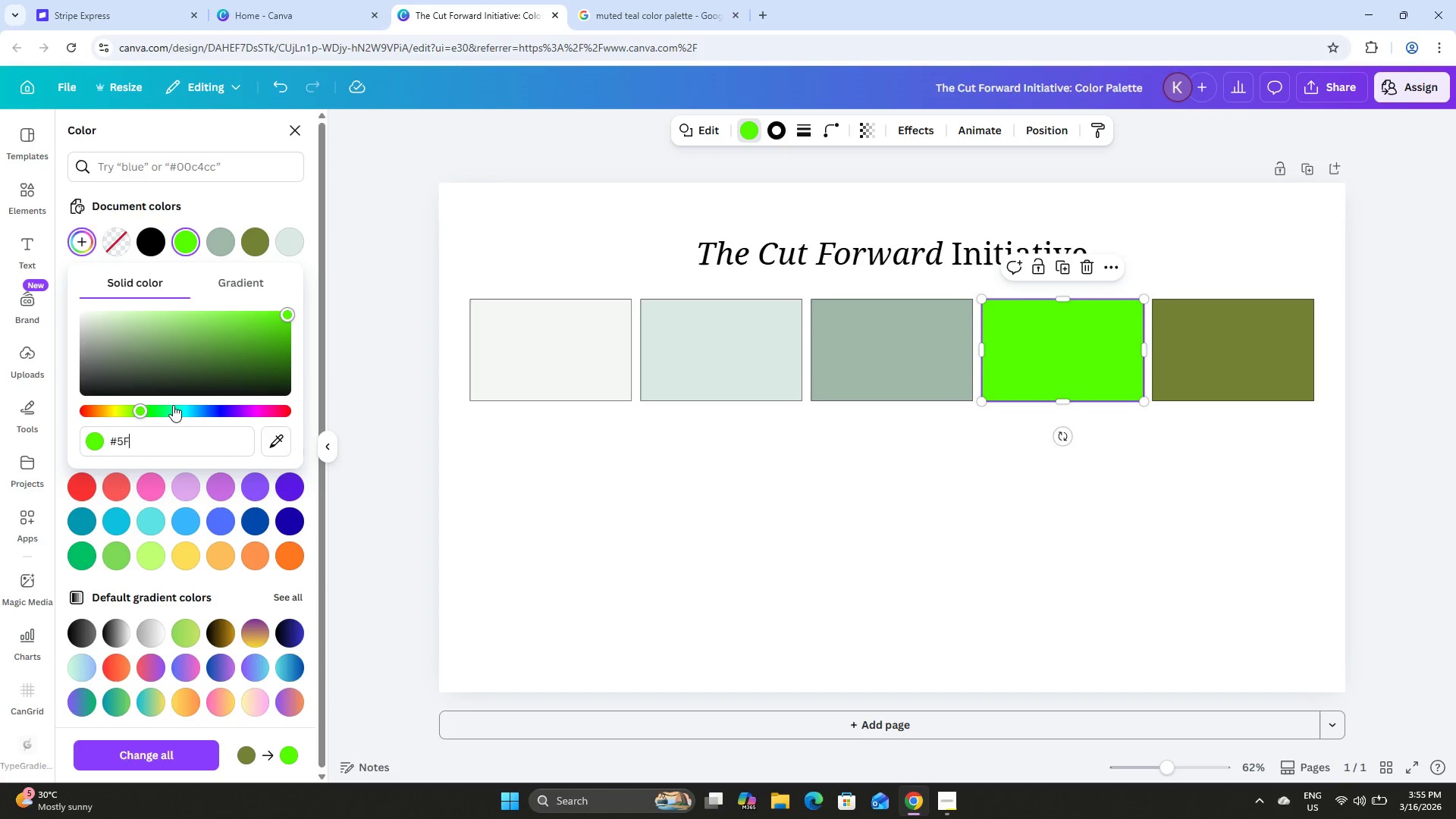 
key(Numpad8)
 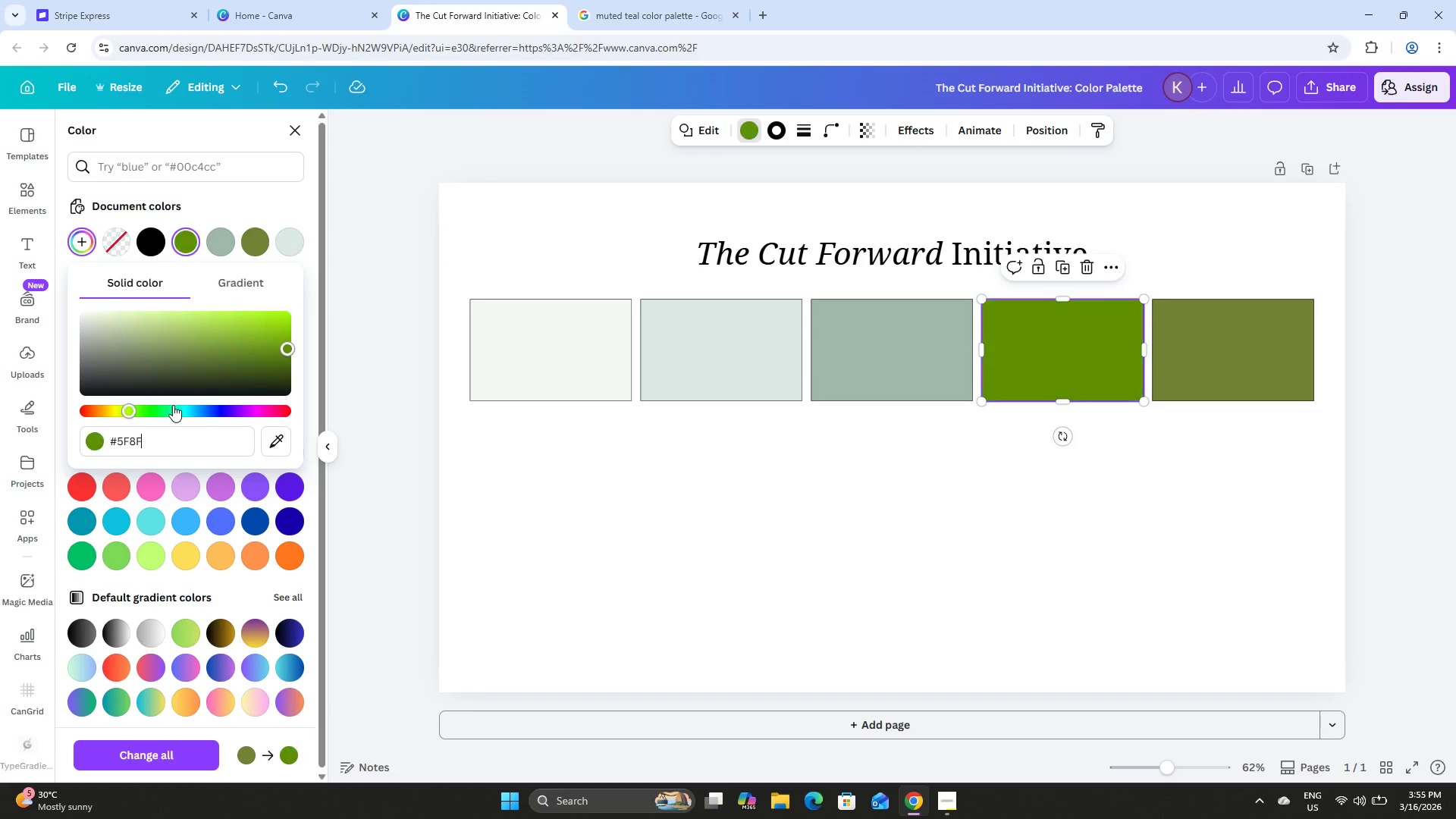 
key(F)
 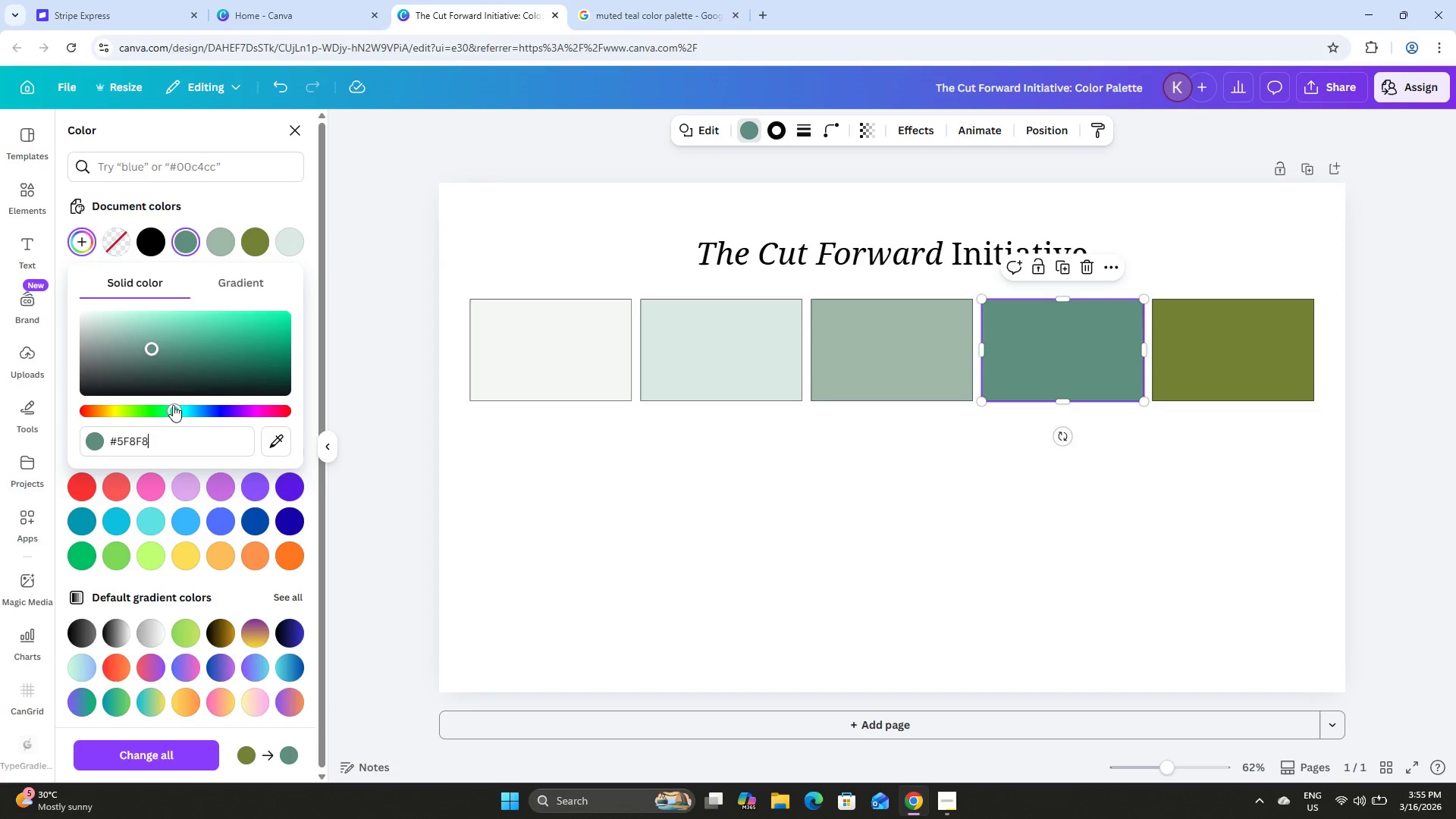 
key(Numpad8)
 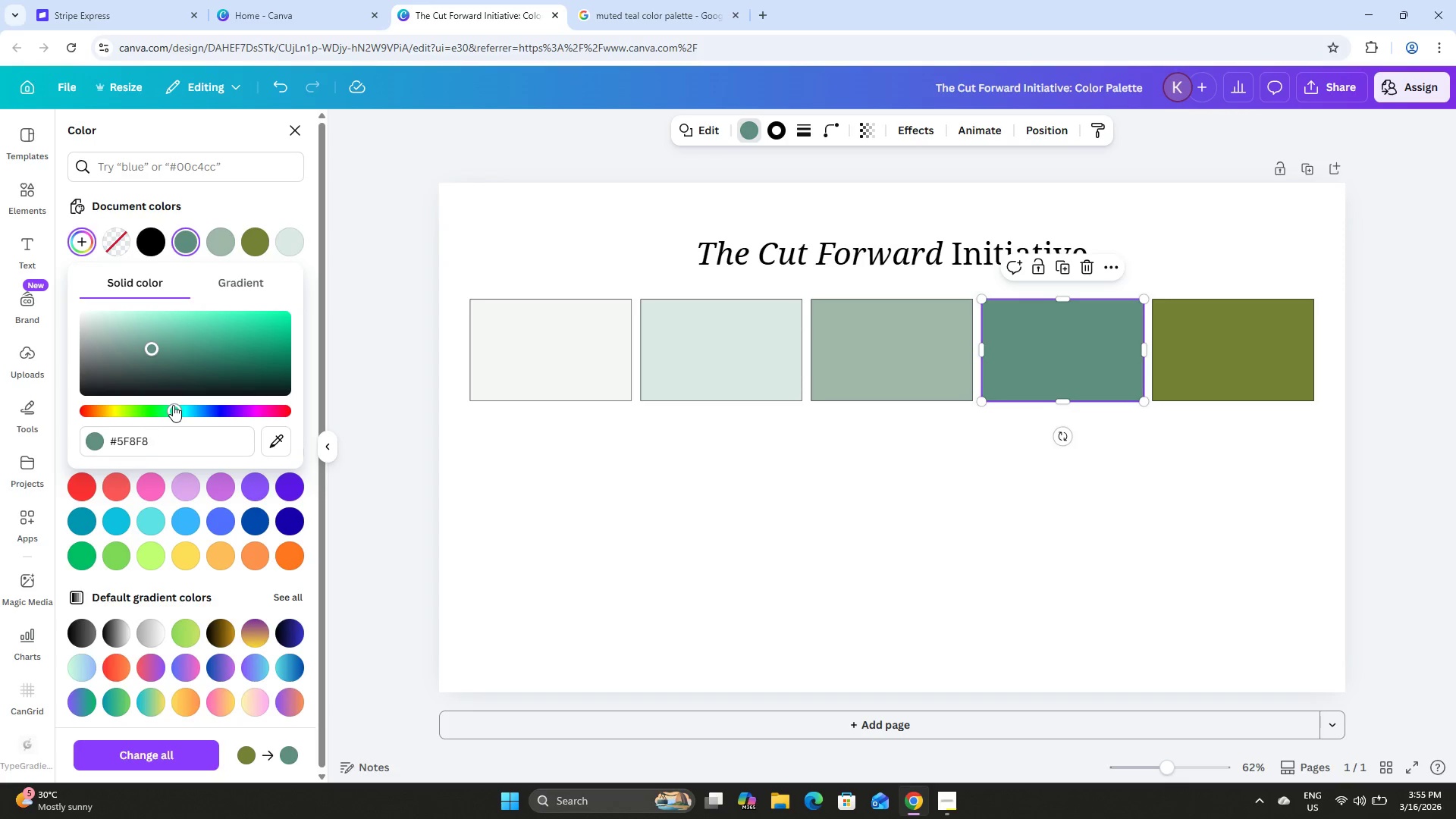 
key(B)
 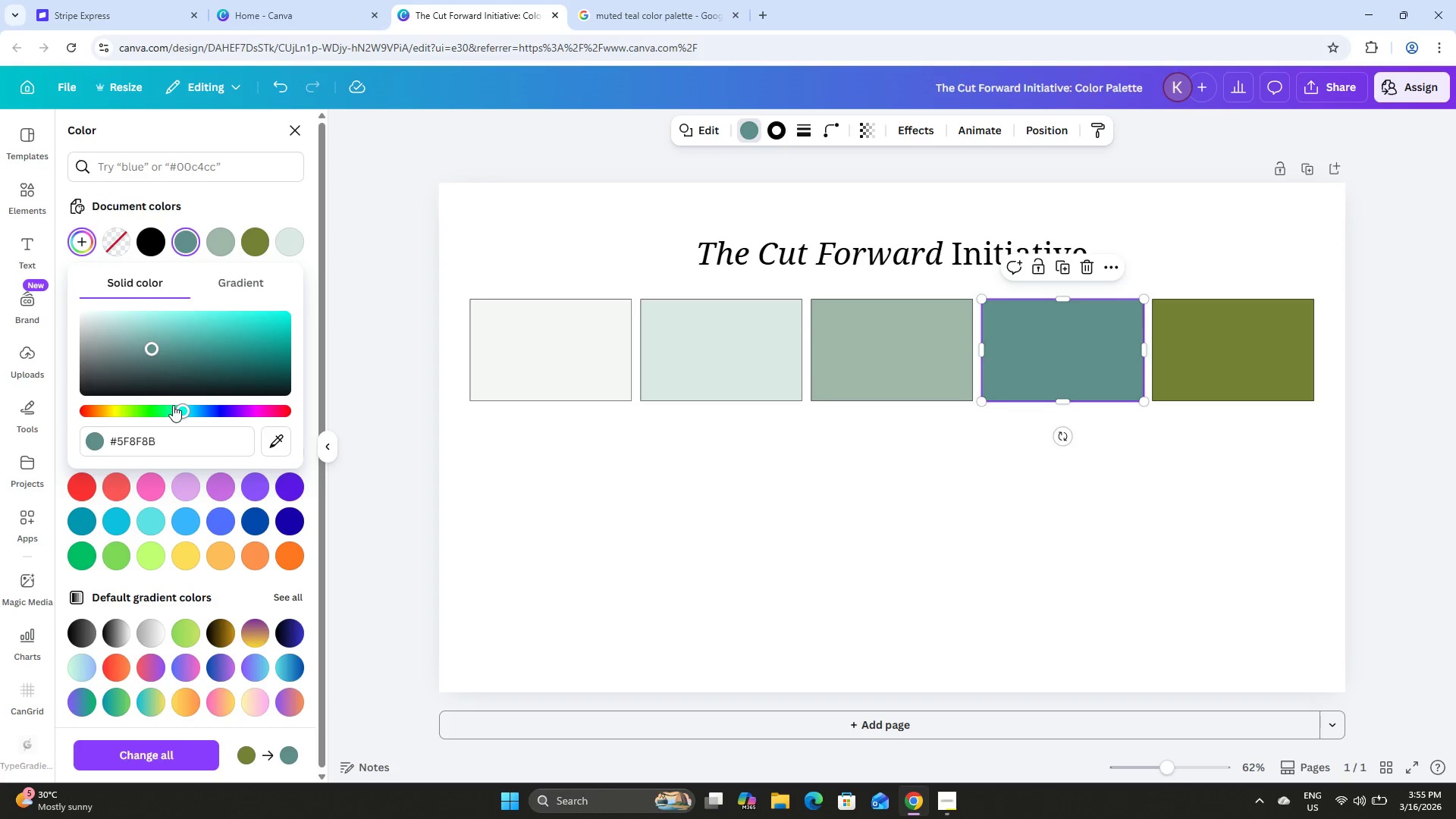 
key(NumpadEnter)
 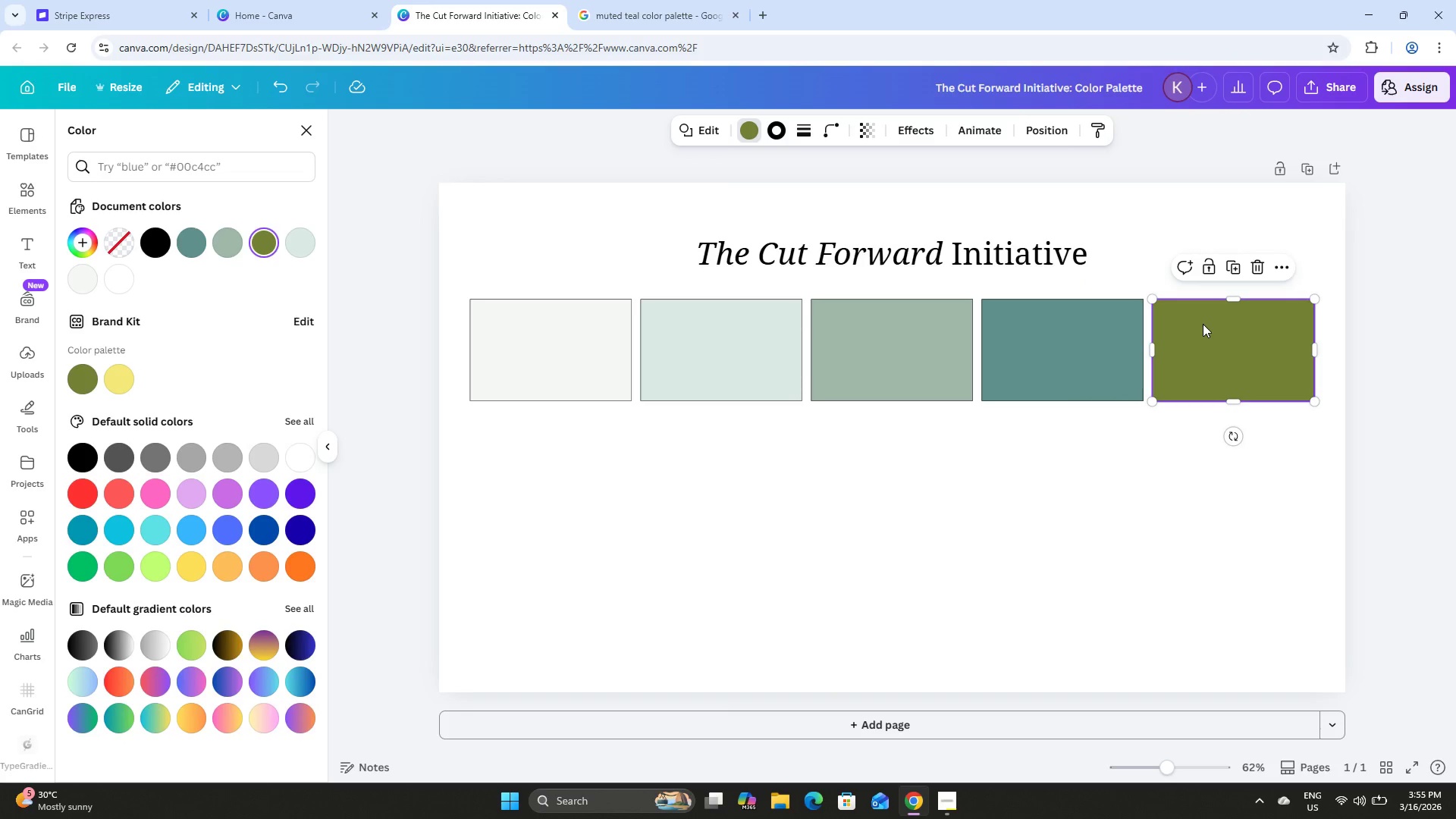 
key(2)
 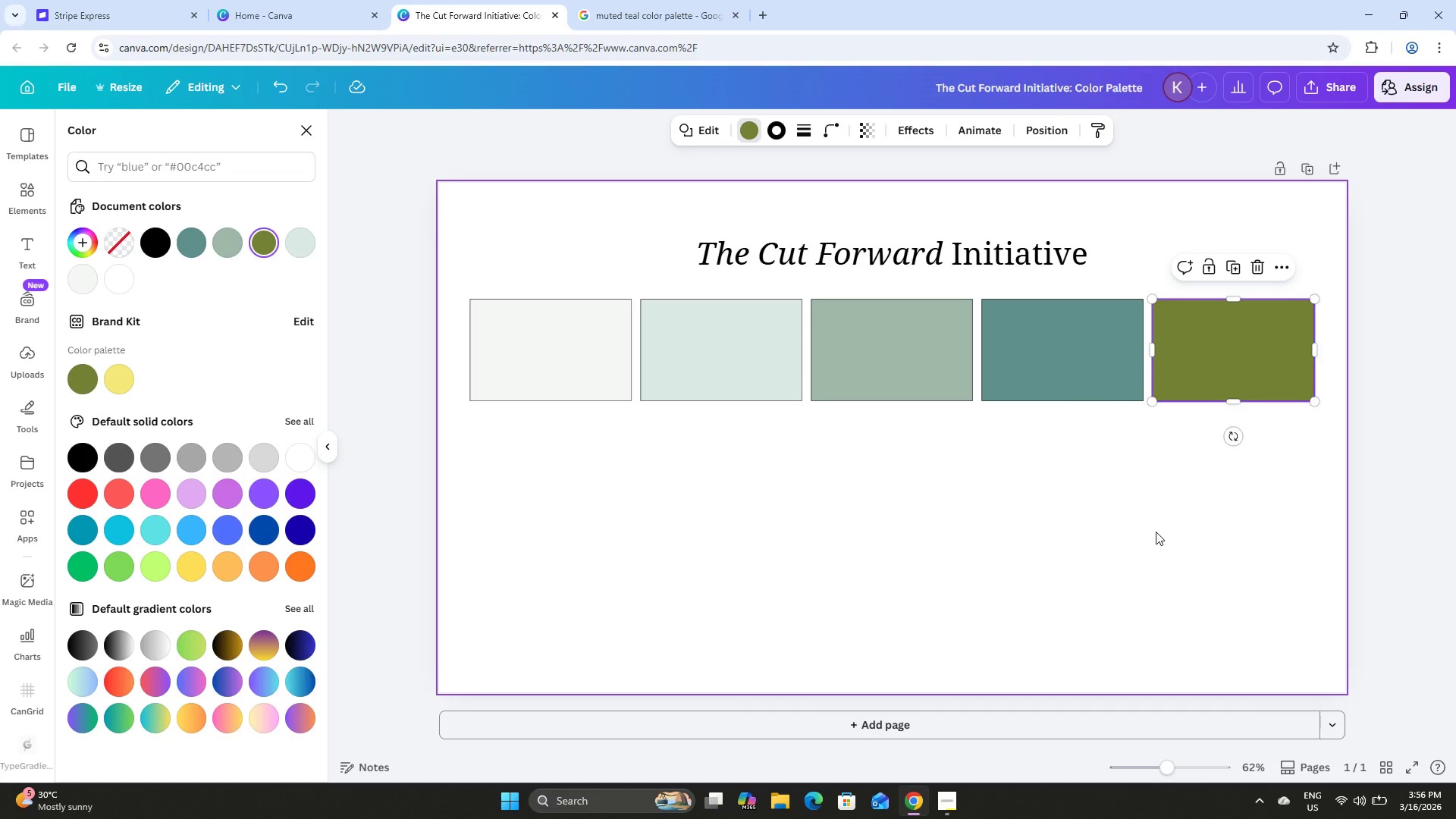 
double_click([1189, 339])
 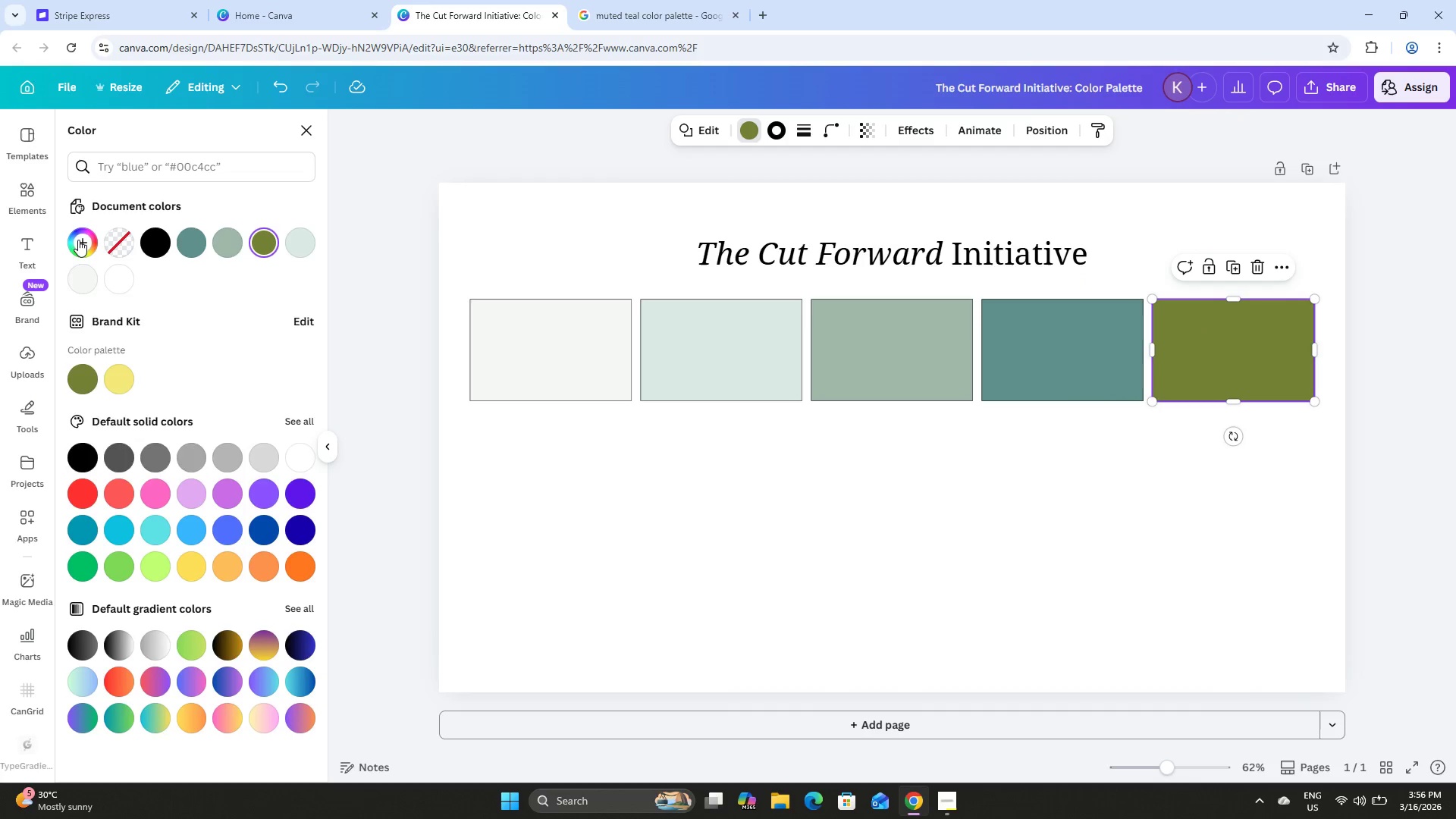 
type(2f3a3a)
 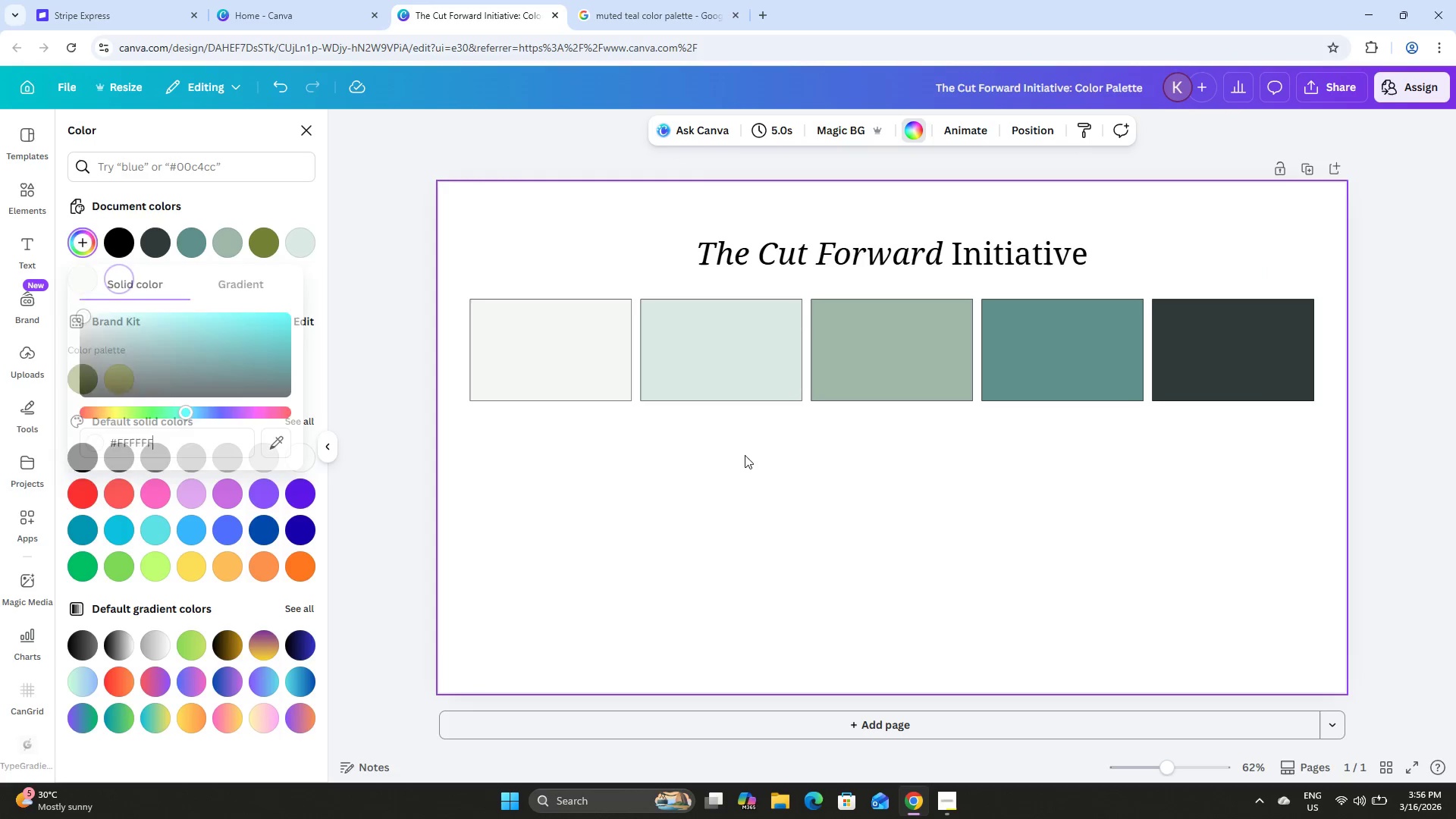 
double_click([790, 510])
 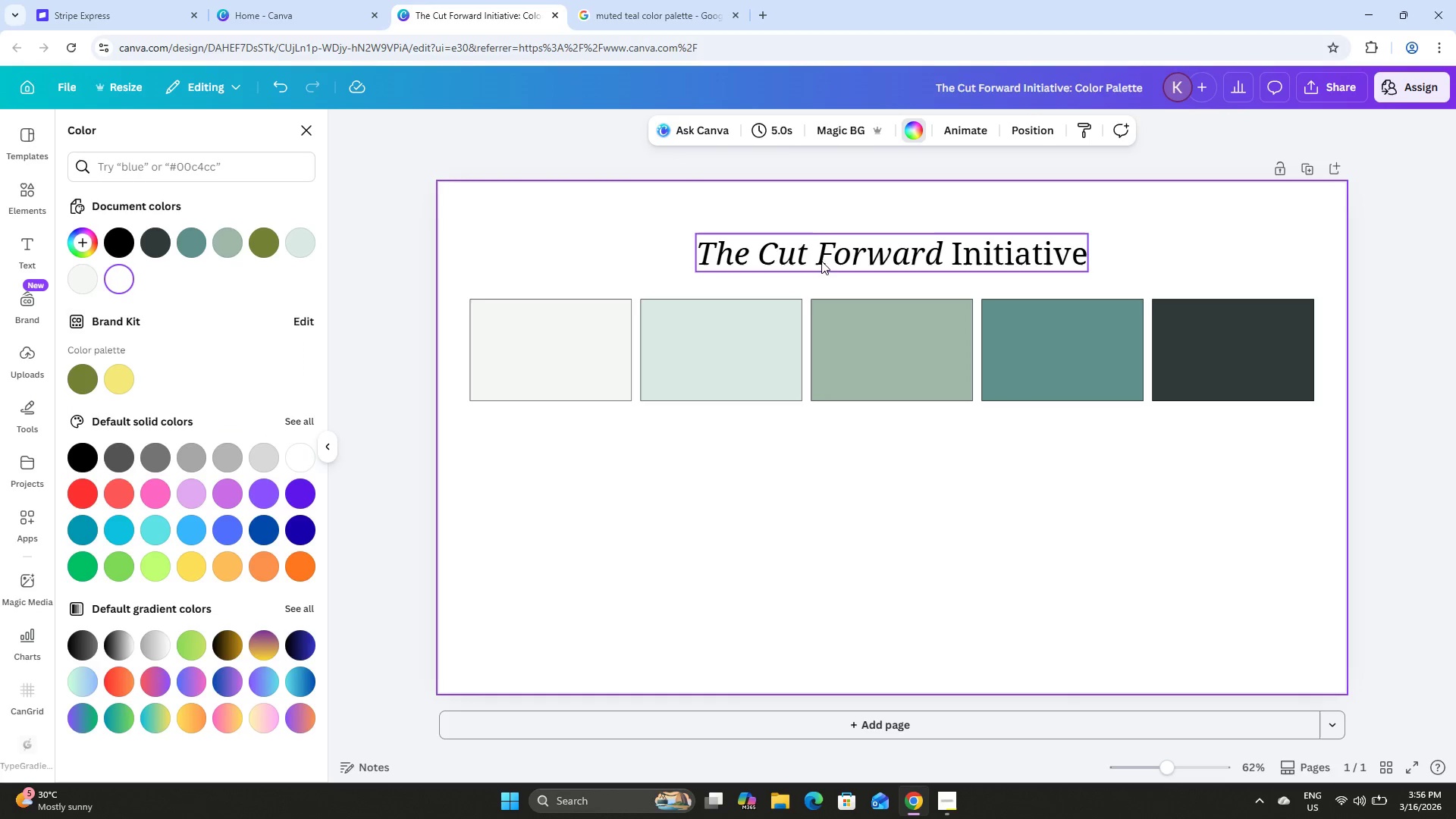 
left_click([821, 234])
 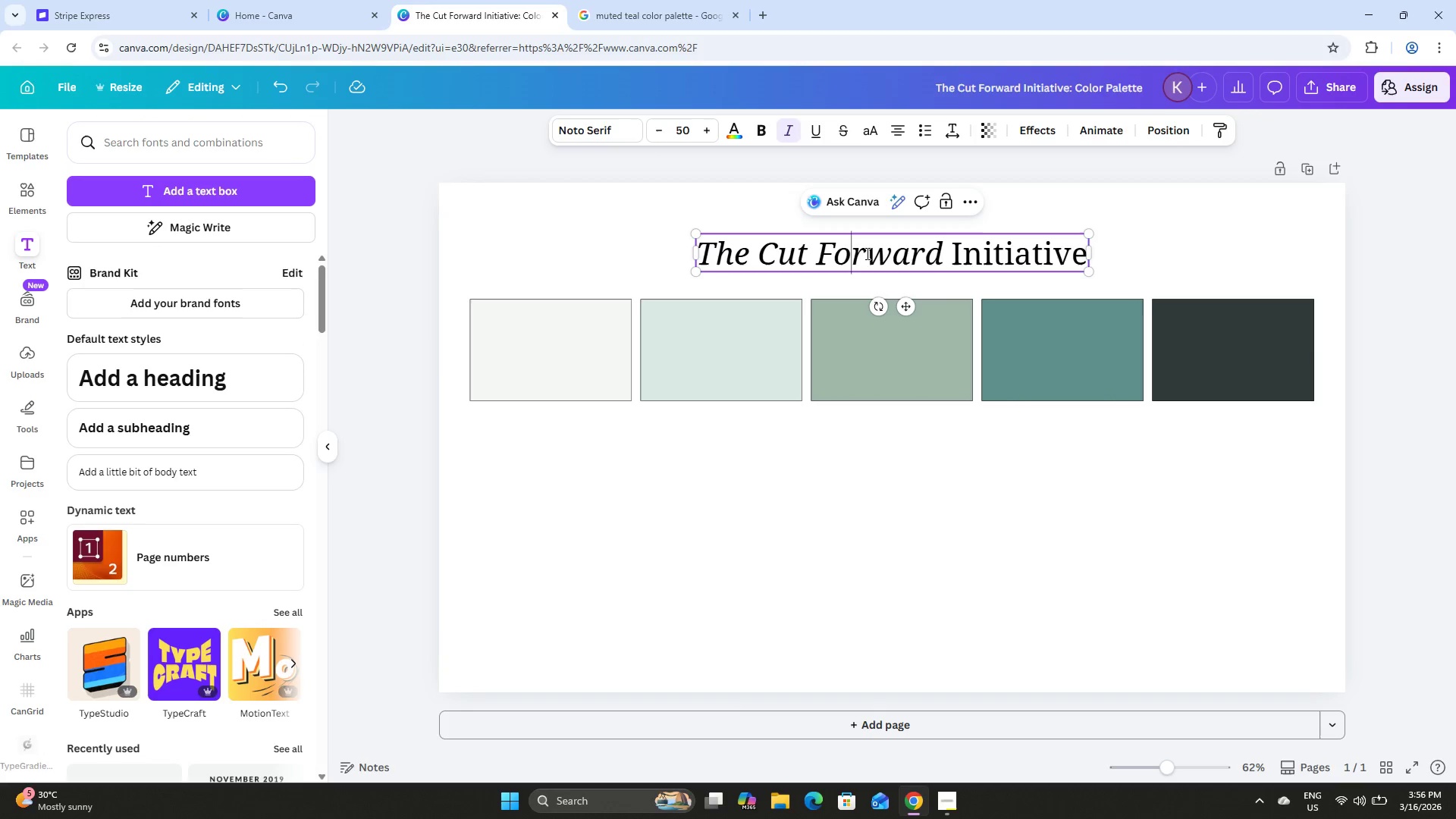 
double_click([939, 259])
 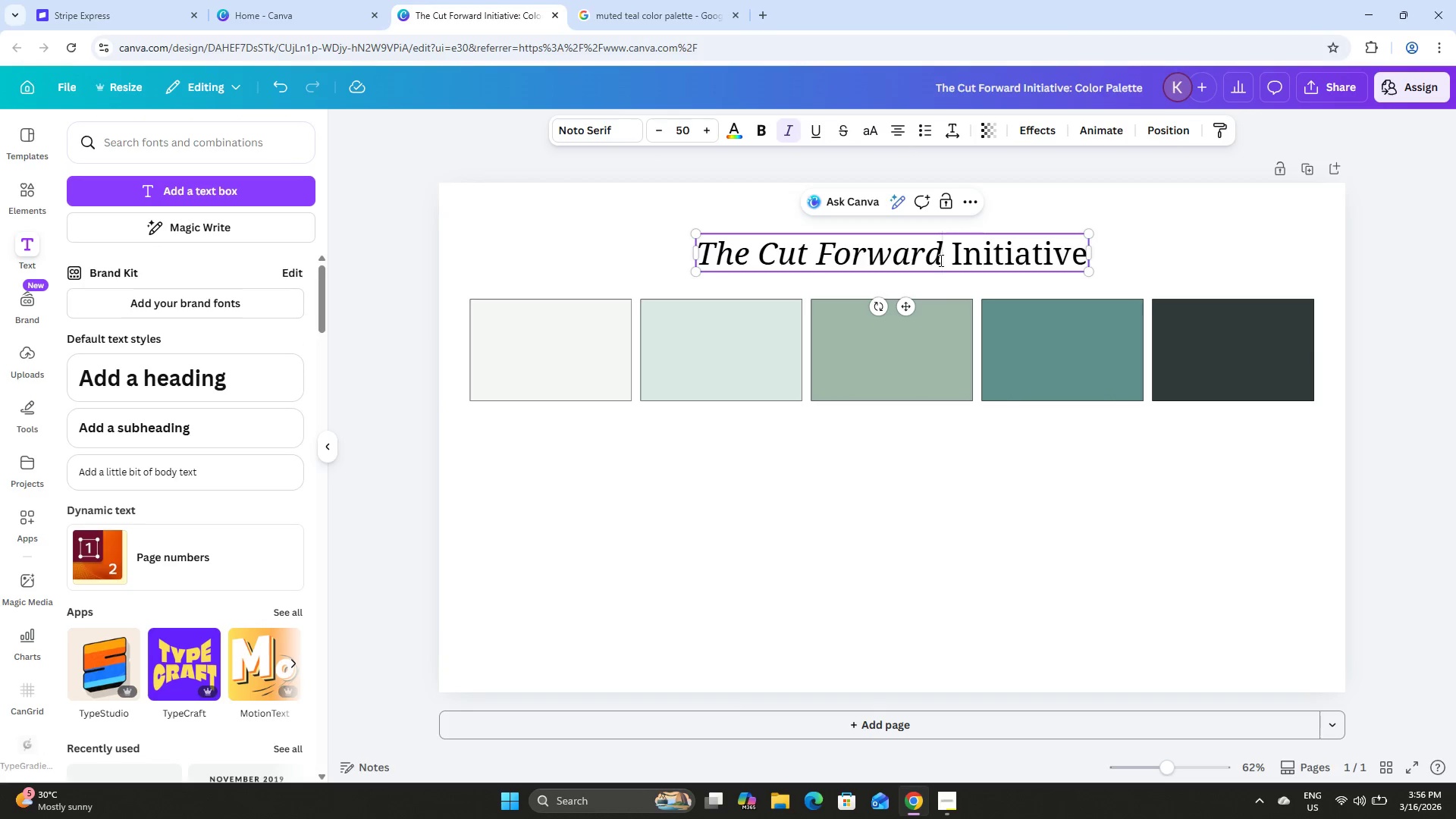 
left_click_drag(start_coordinate=[940, 260], to_coordinate=[701, 254])
 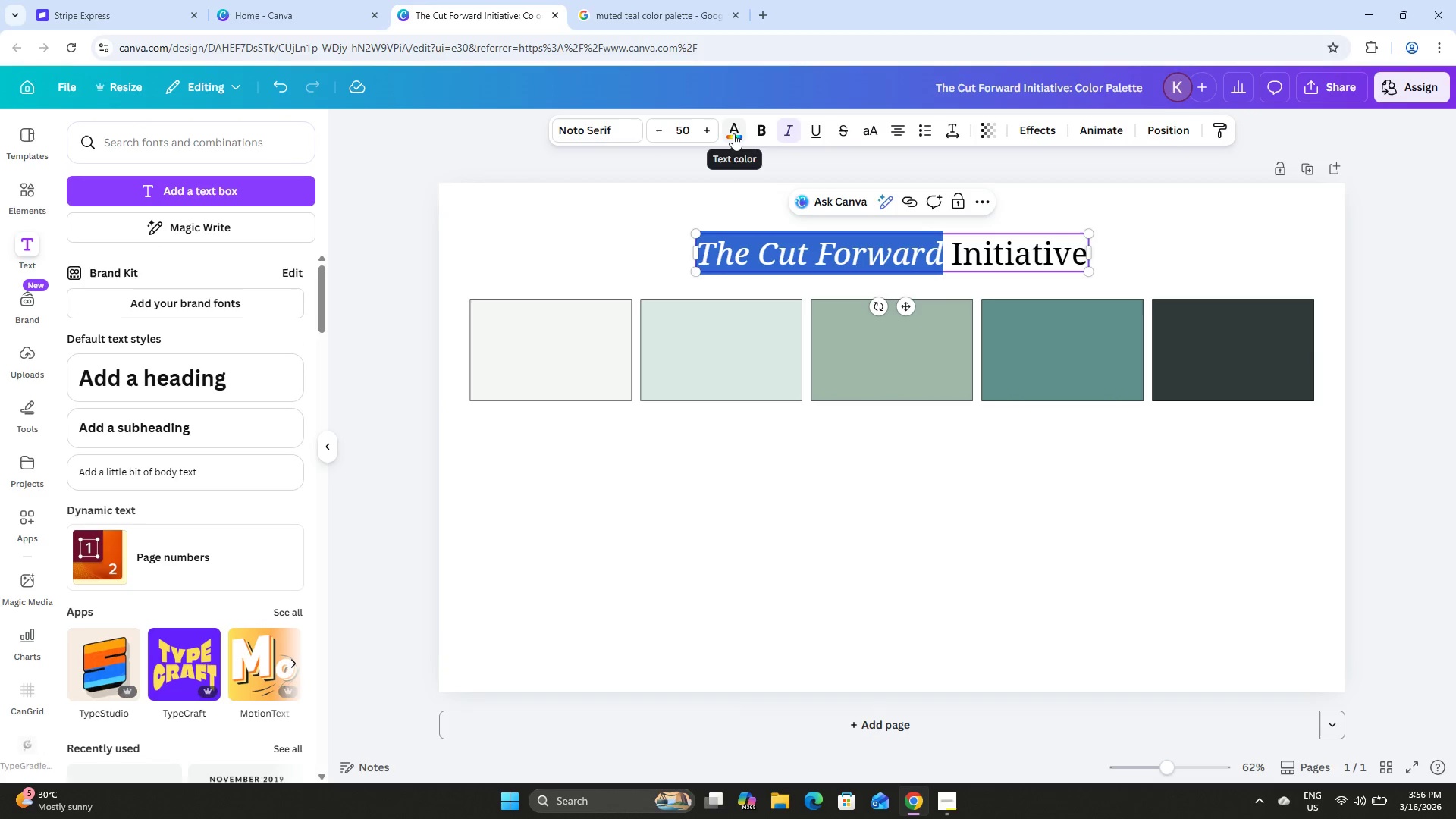 
left_click([731, 130])
 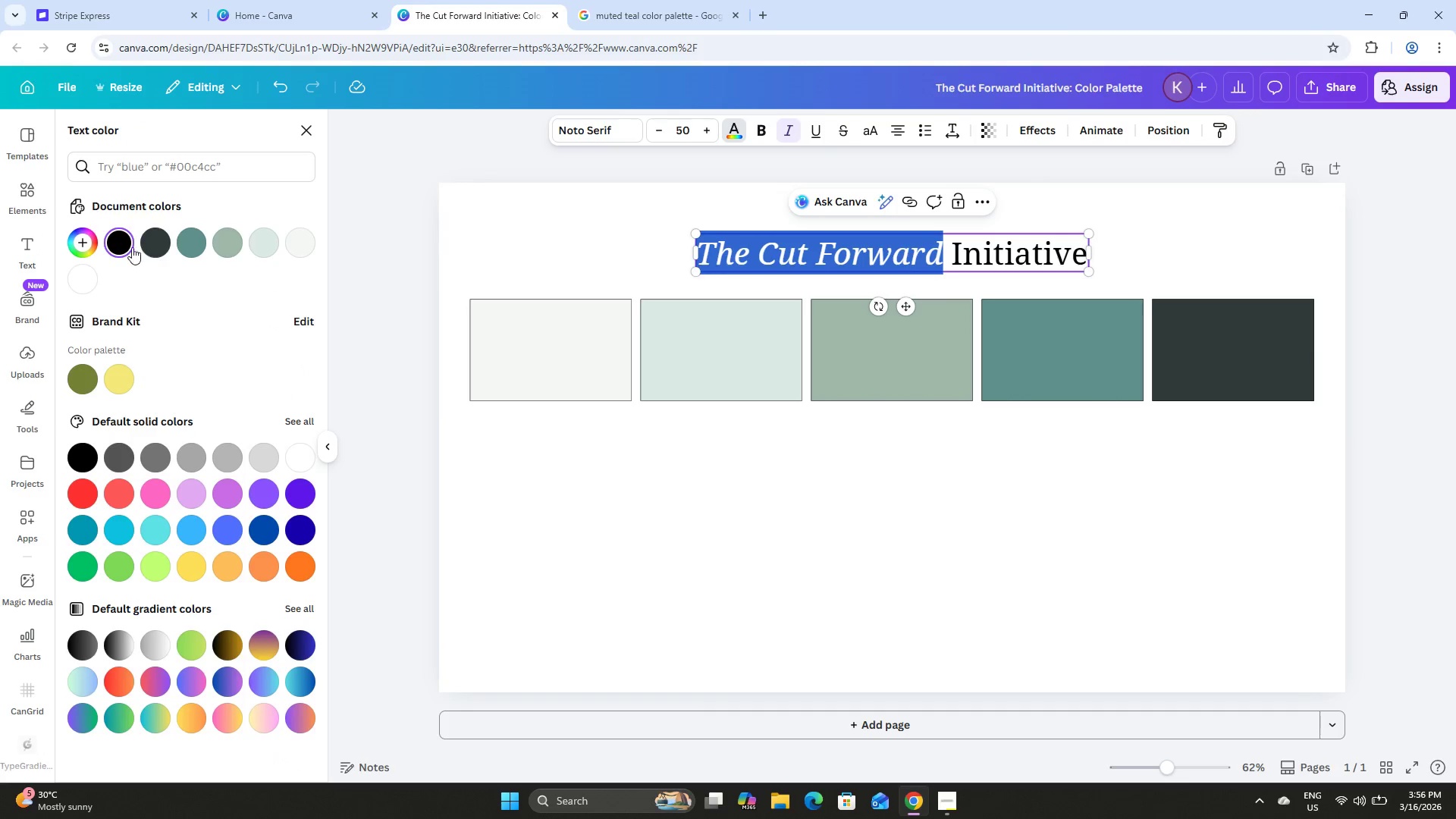 
left_click([150, 235])
 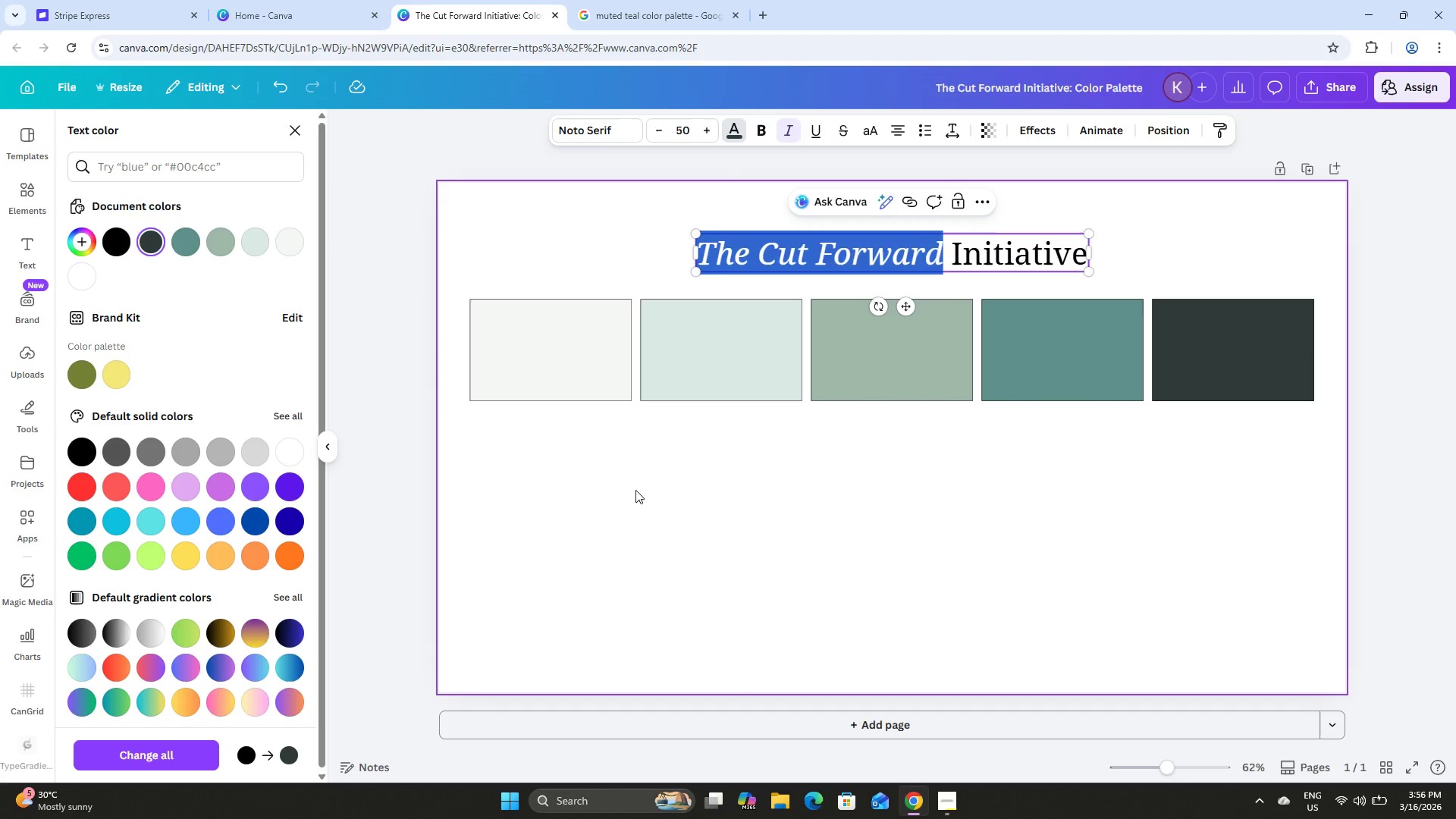 
left_click([845, 639])
 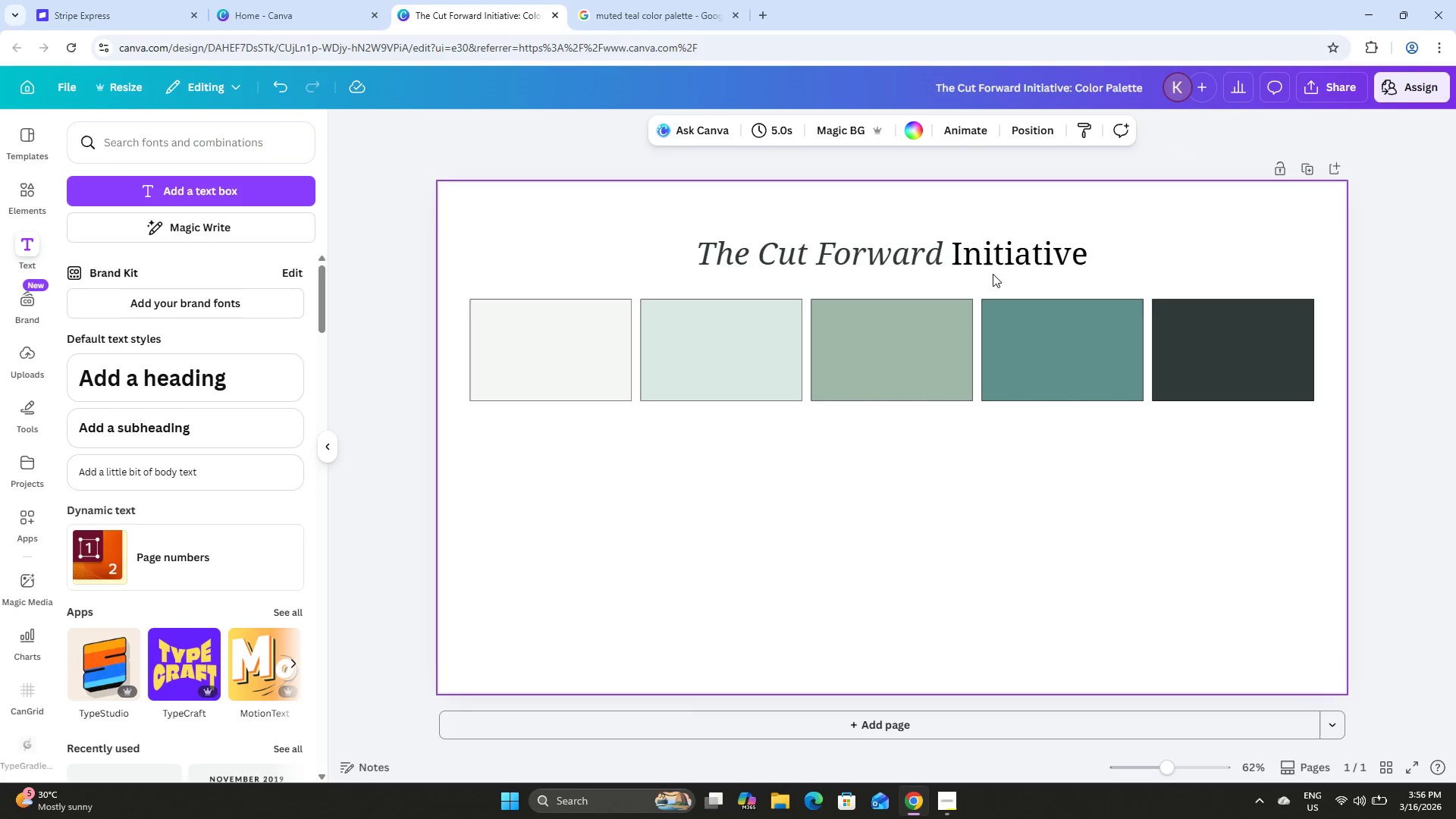 
left_click([987, 261])
 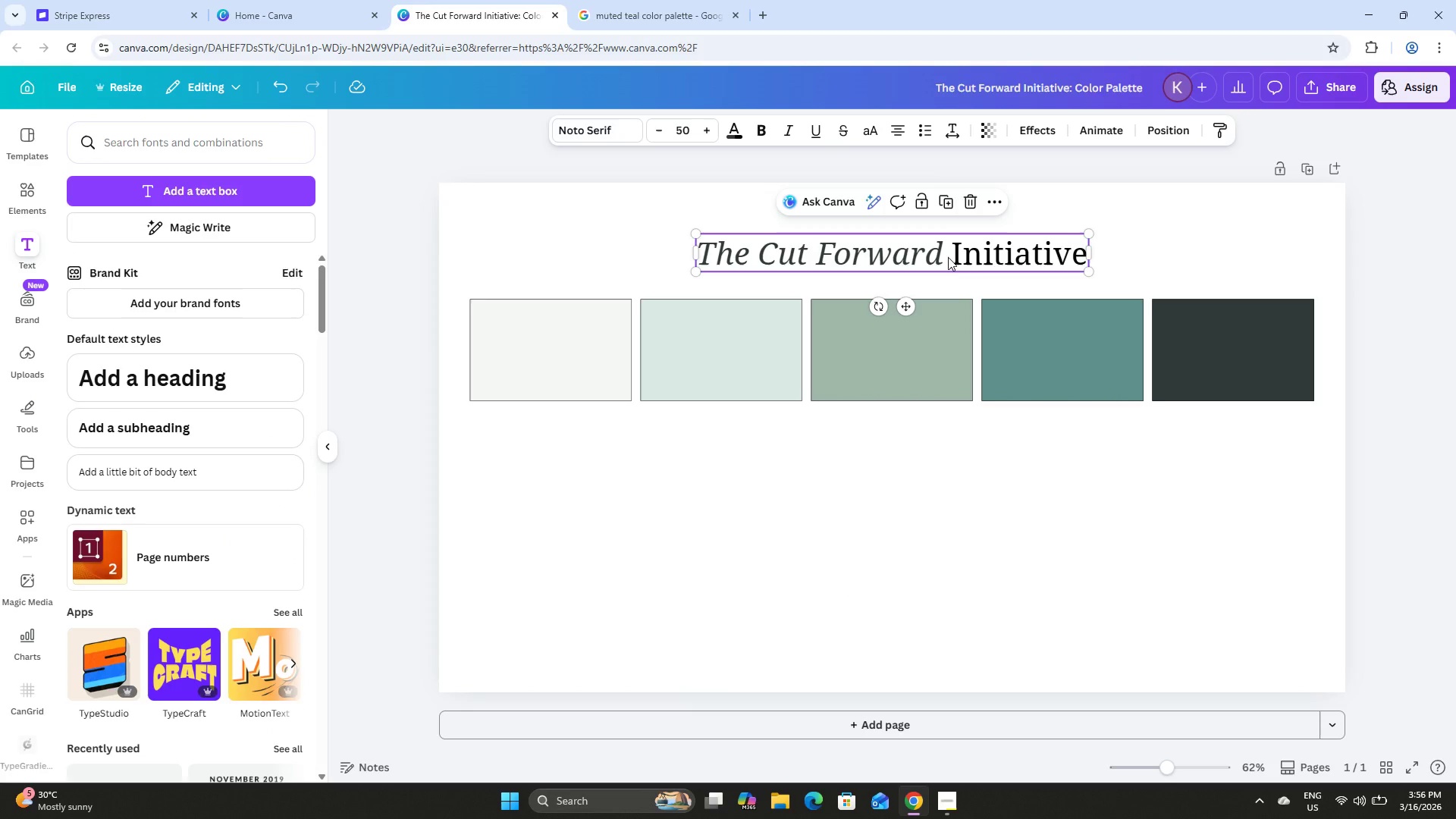 
left_click([948, 257])
 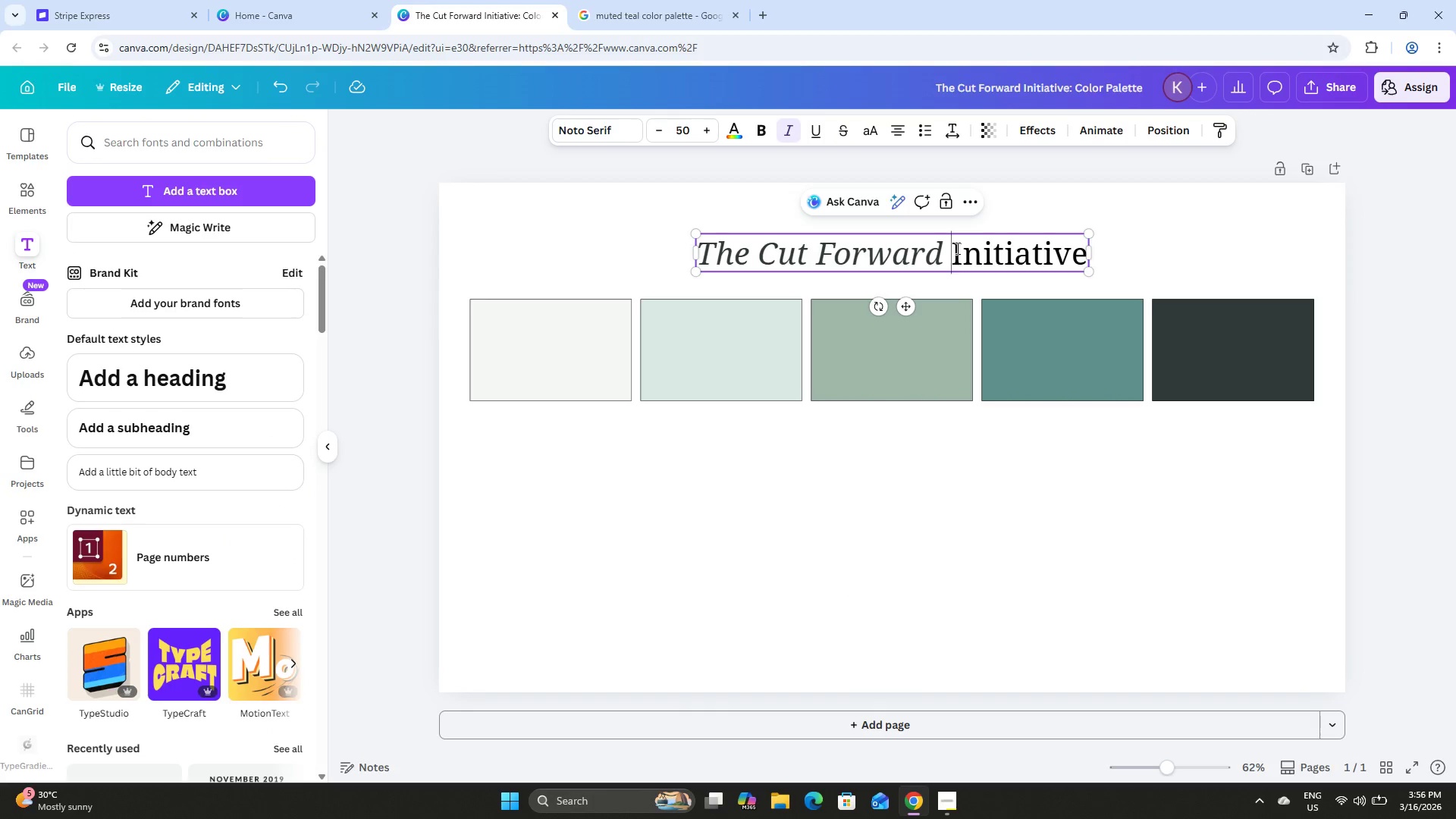 
left_click_drag(start_coordinate=[956, 248], to_coordinate=[1085, 254])
 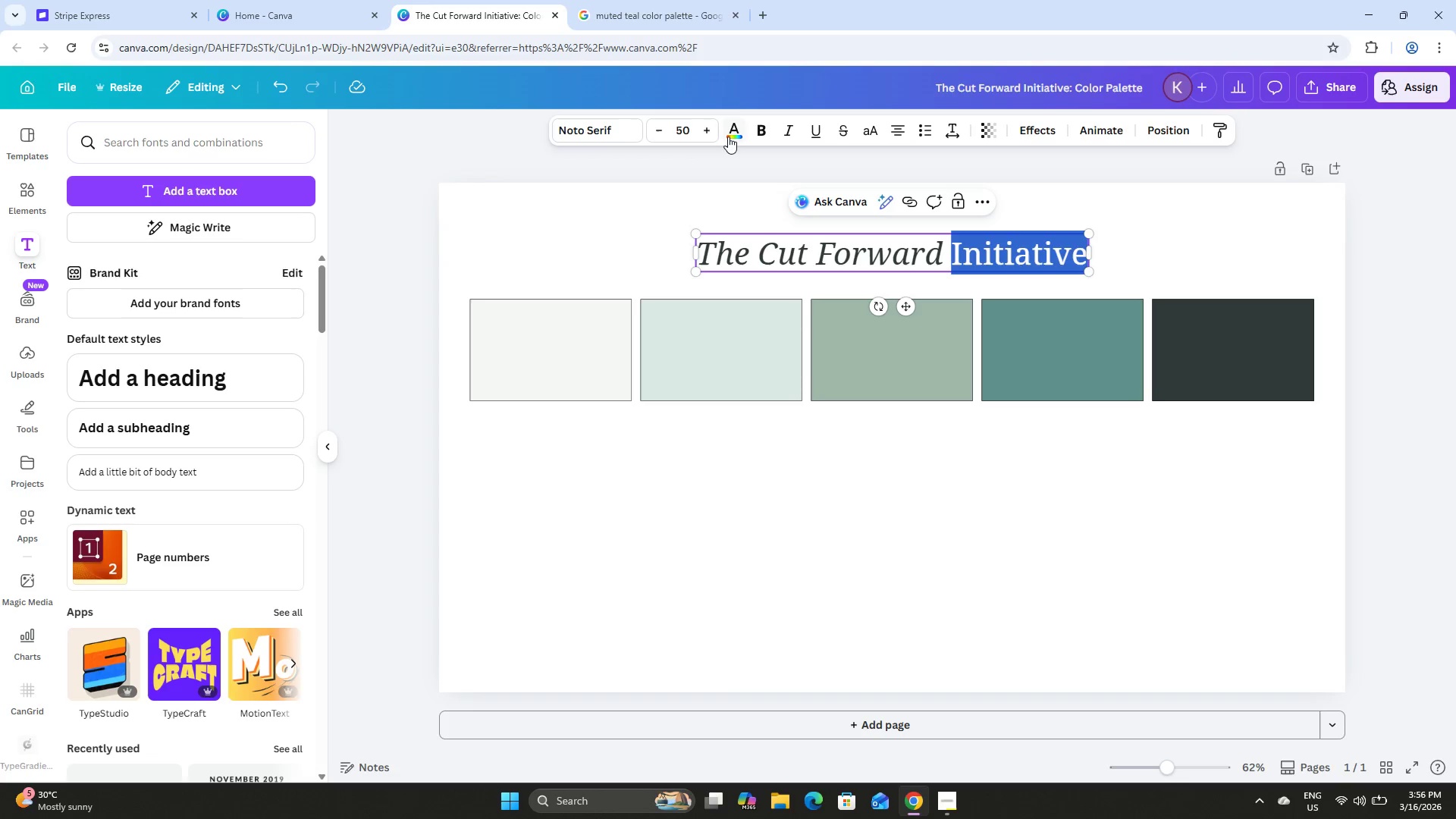 
left_click([727, 135])
 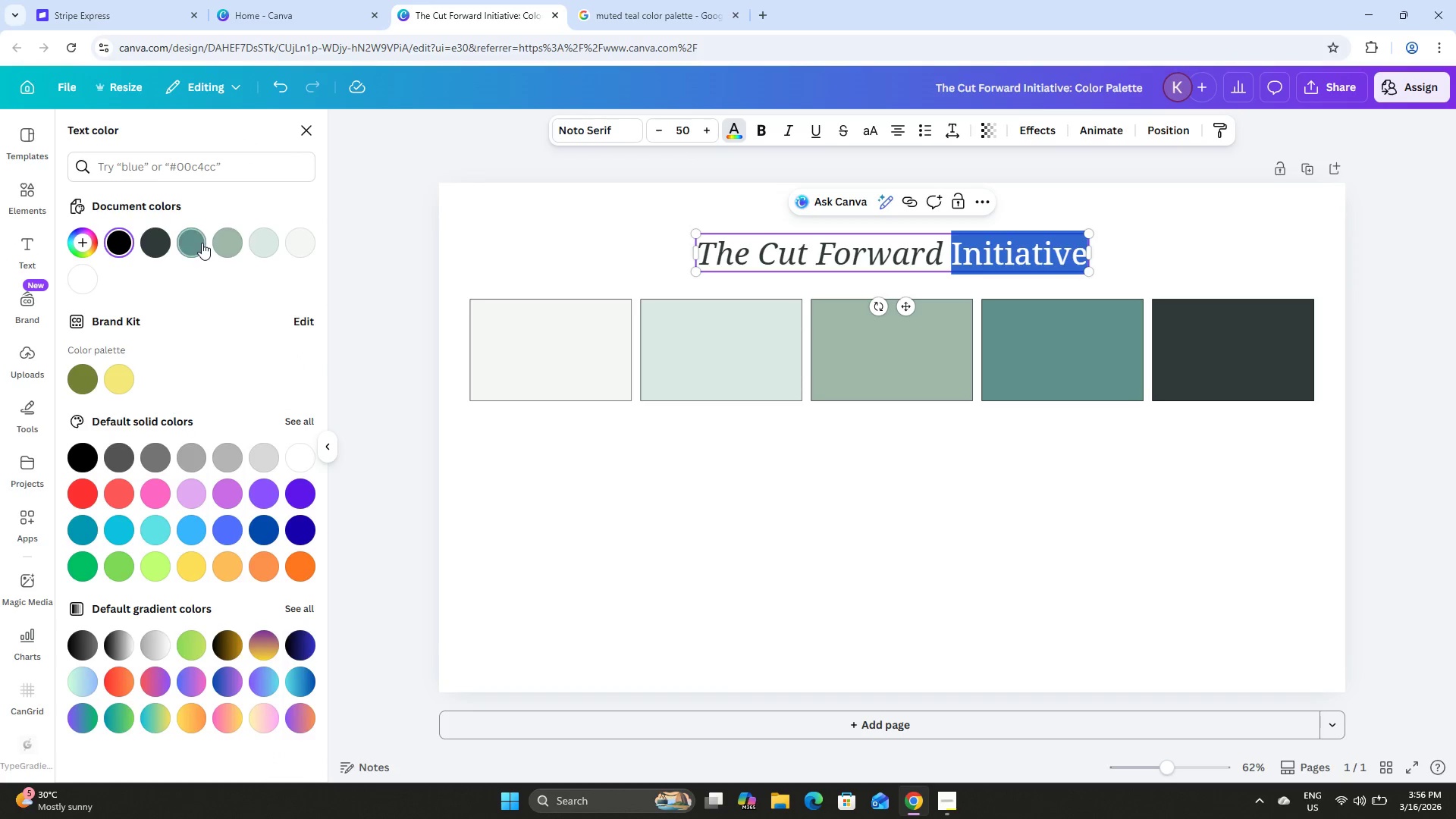 
left_click([190, 240])
 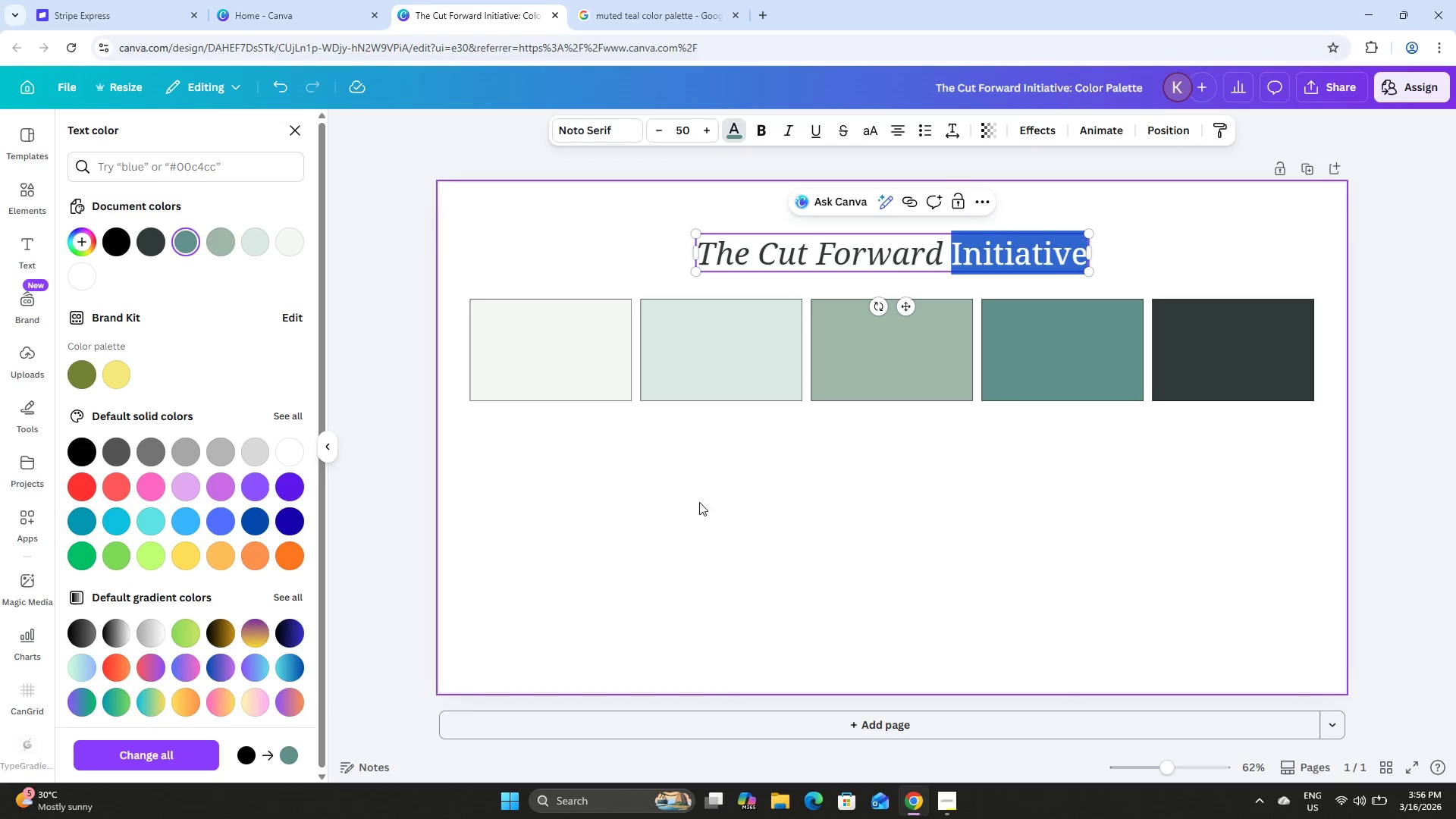 
left_click([733, 535])
 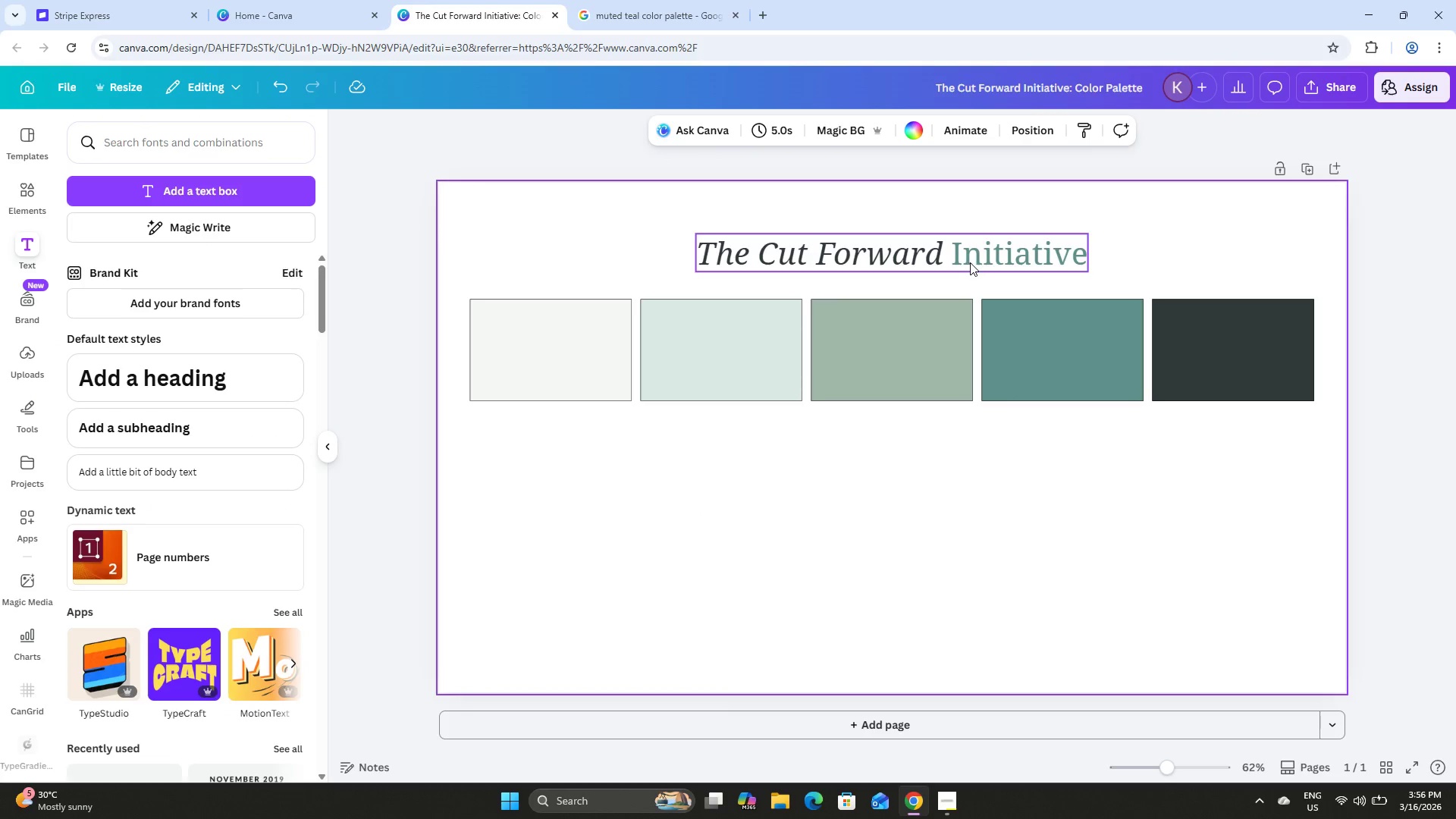 
left_click([1048, 505])
 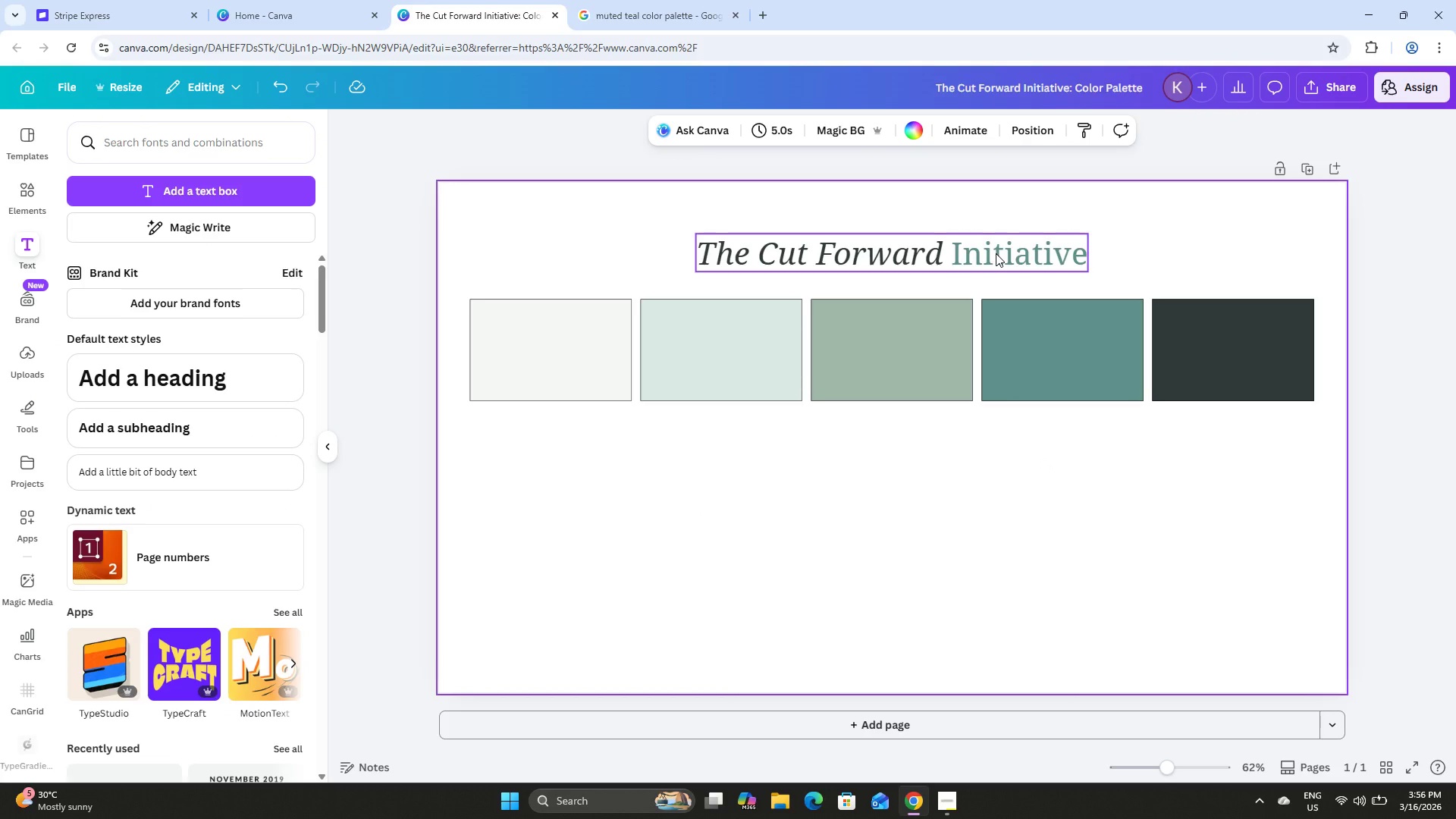 
left_click([996, 253])
 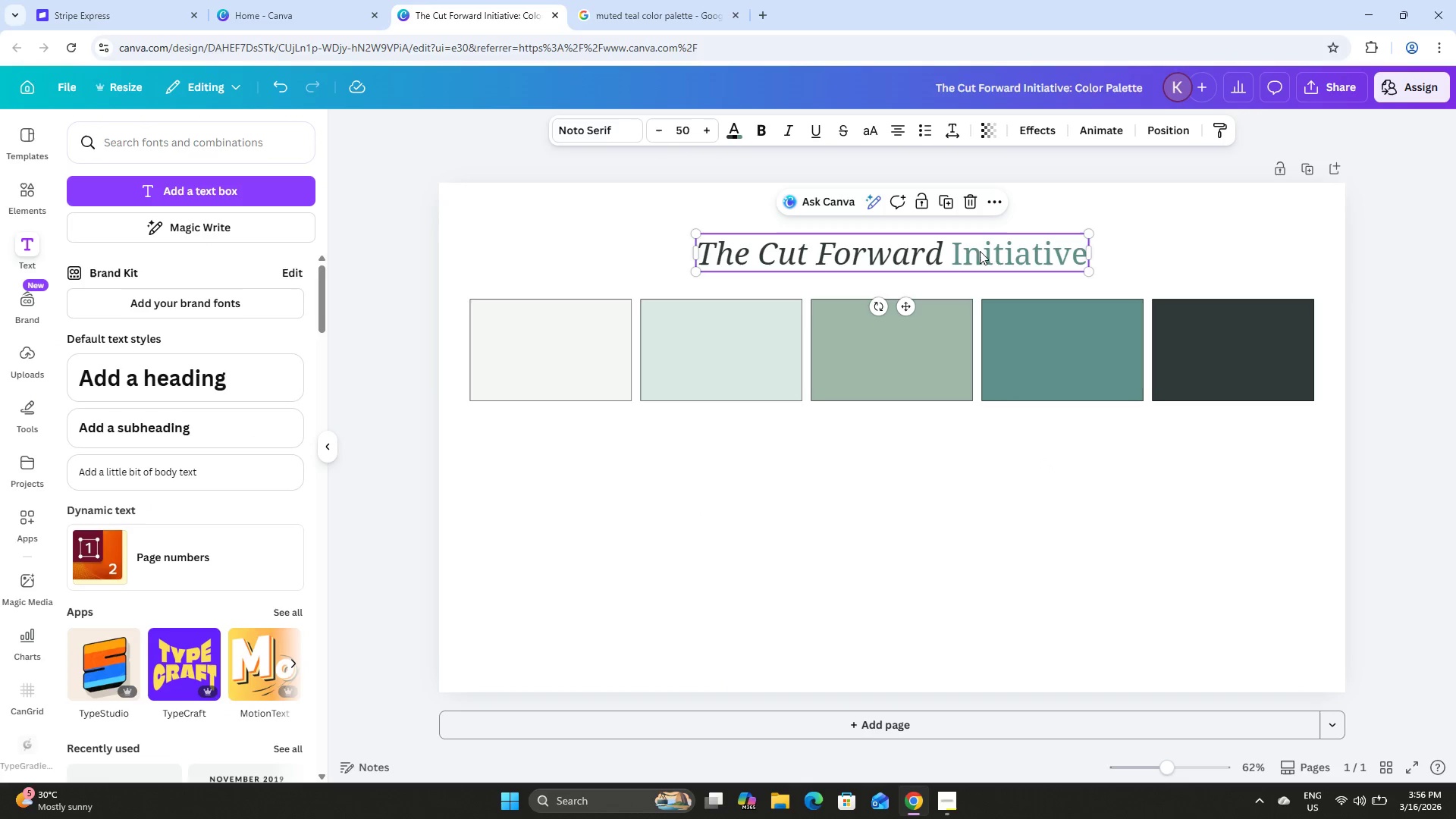 
left_click([965, 251])
 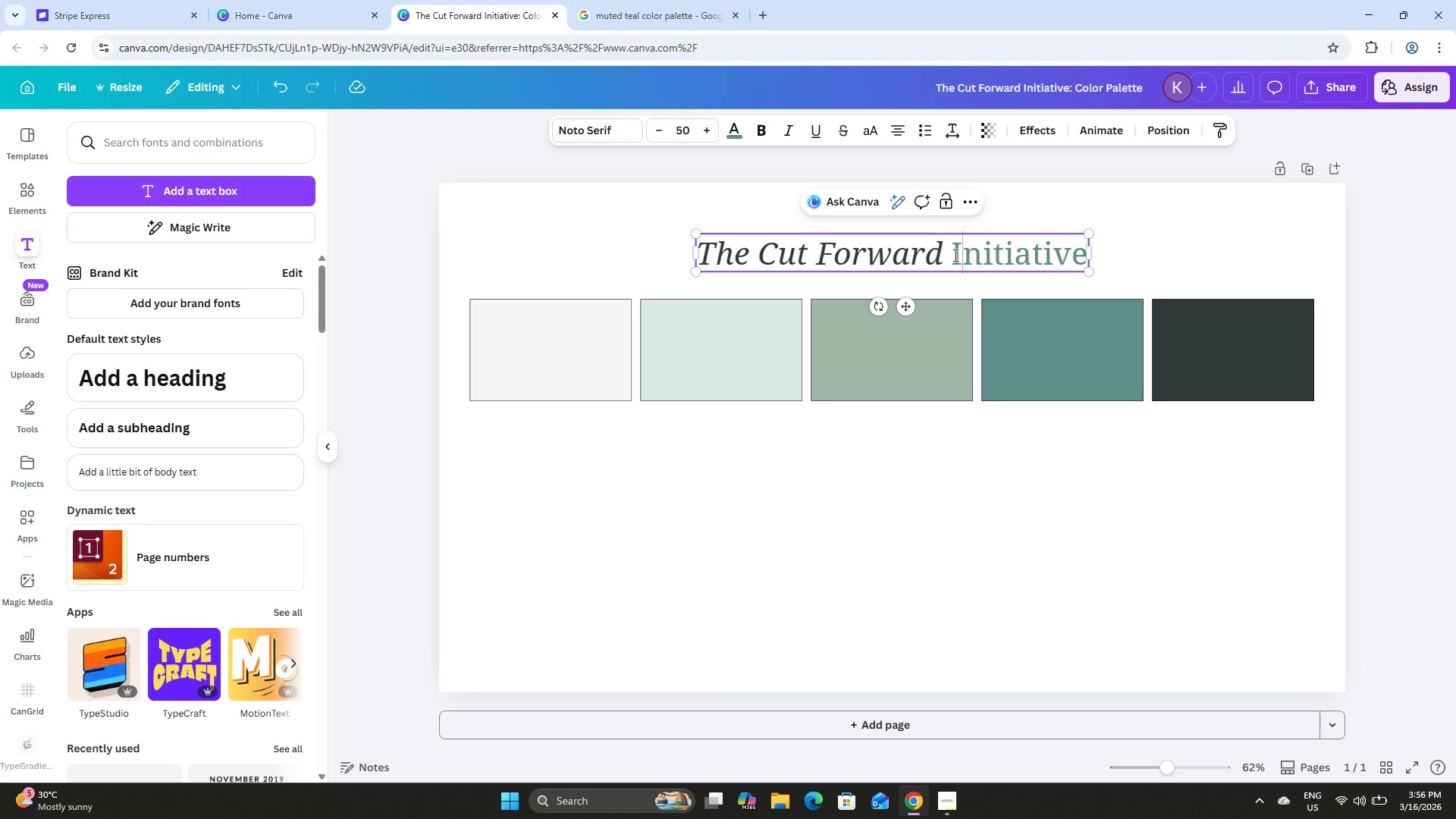 
left_click_drag(start_coordinate=[951, 255], to_coordinate=[1085, 256])
 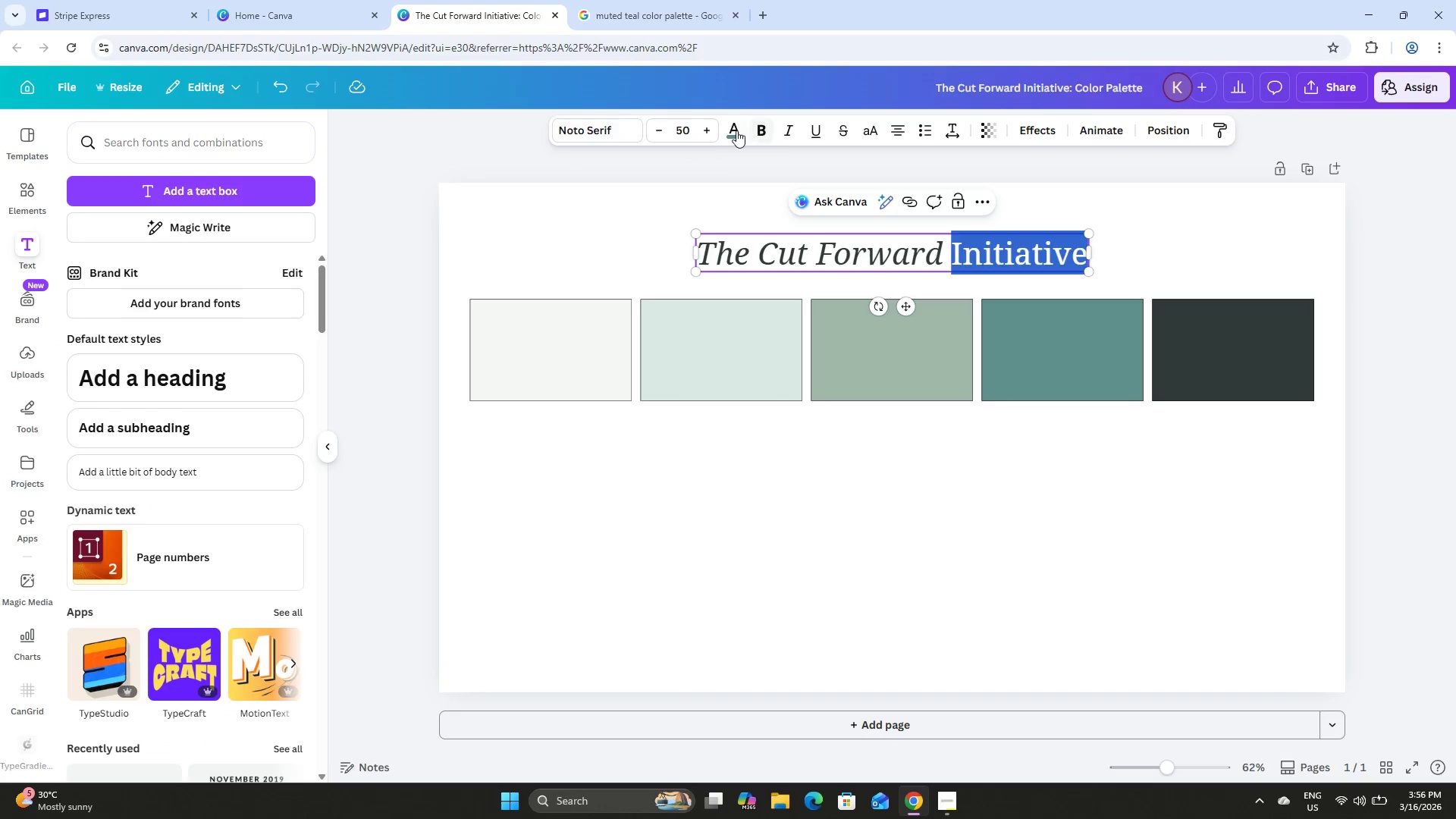 
left_click([734, 132])
 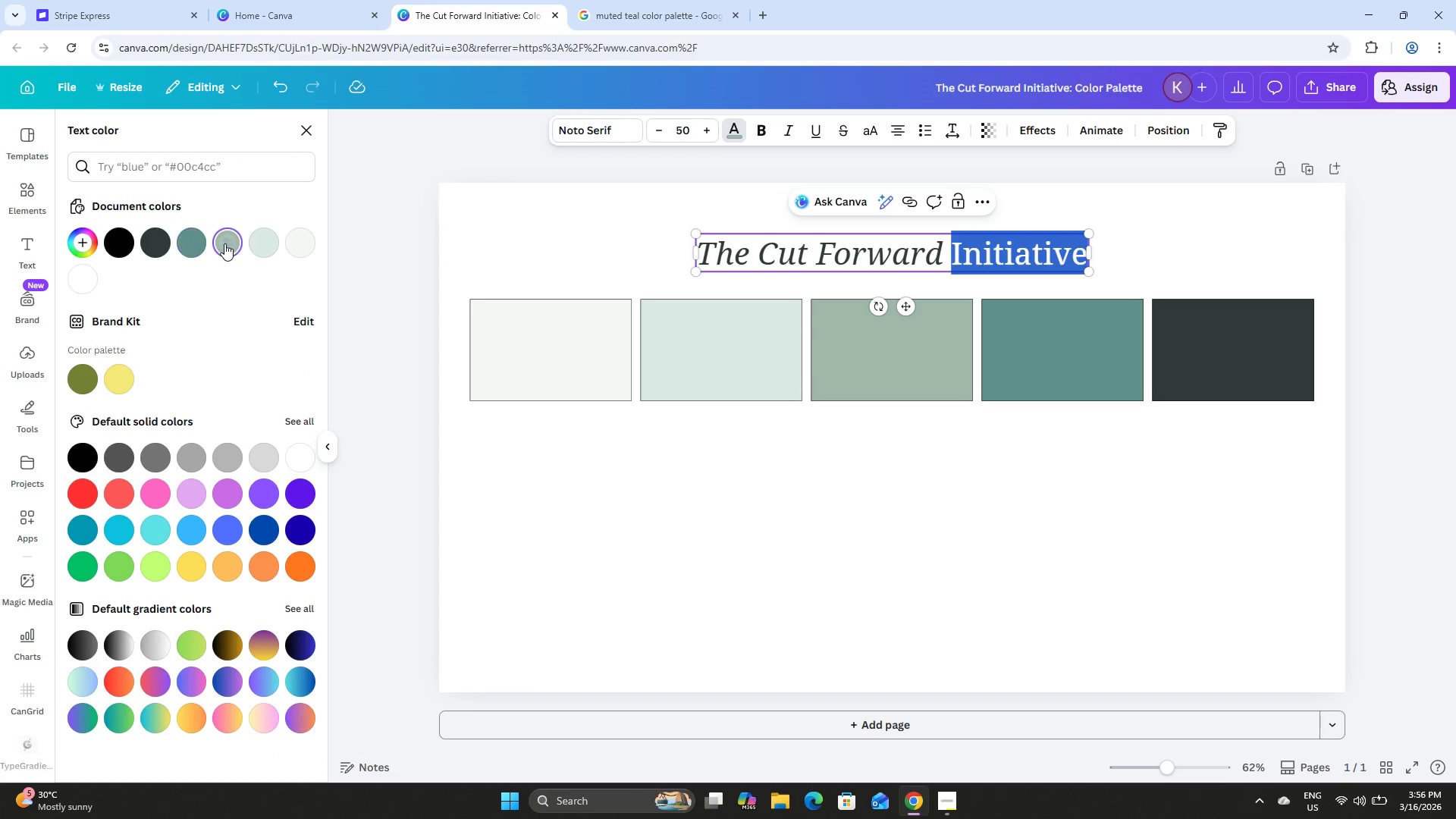 
double_click([825, 566])
 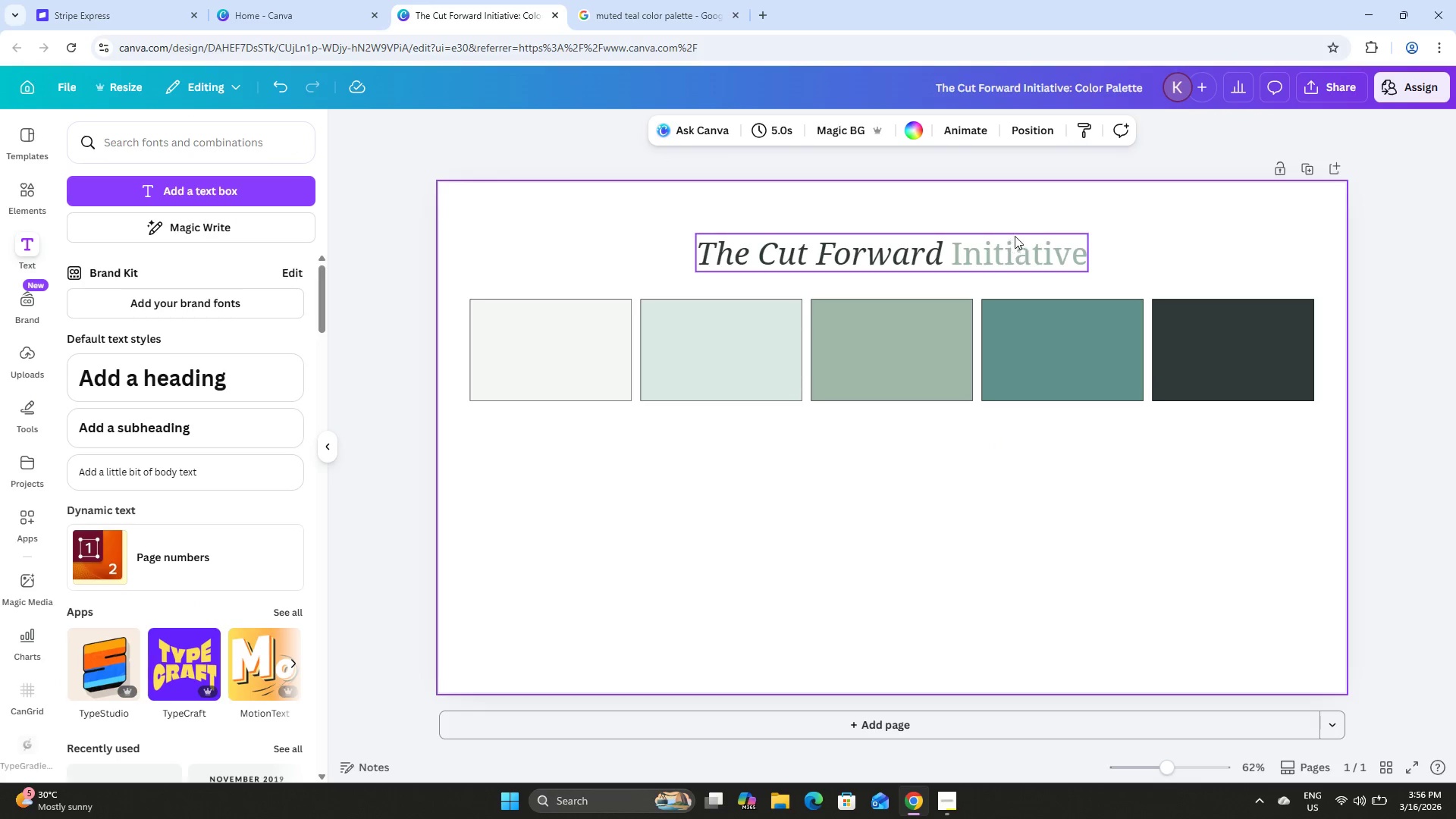 
double_click([1018, 251])
 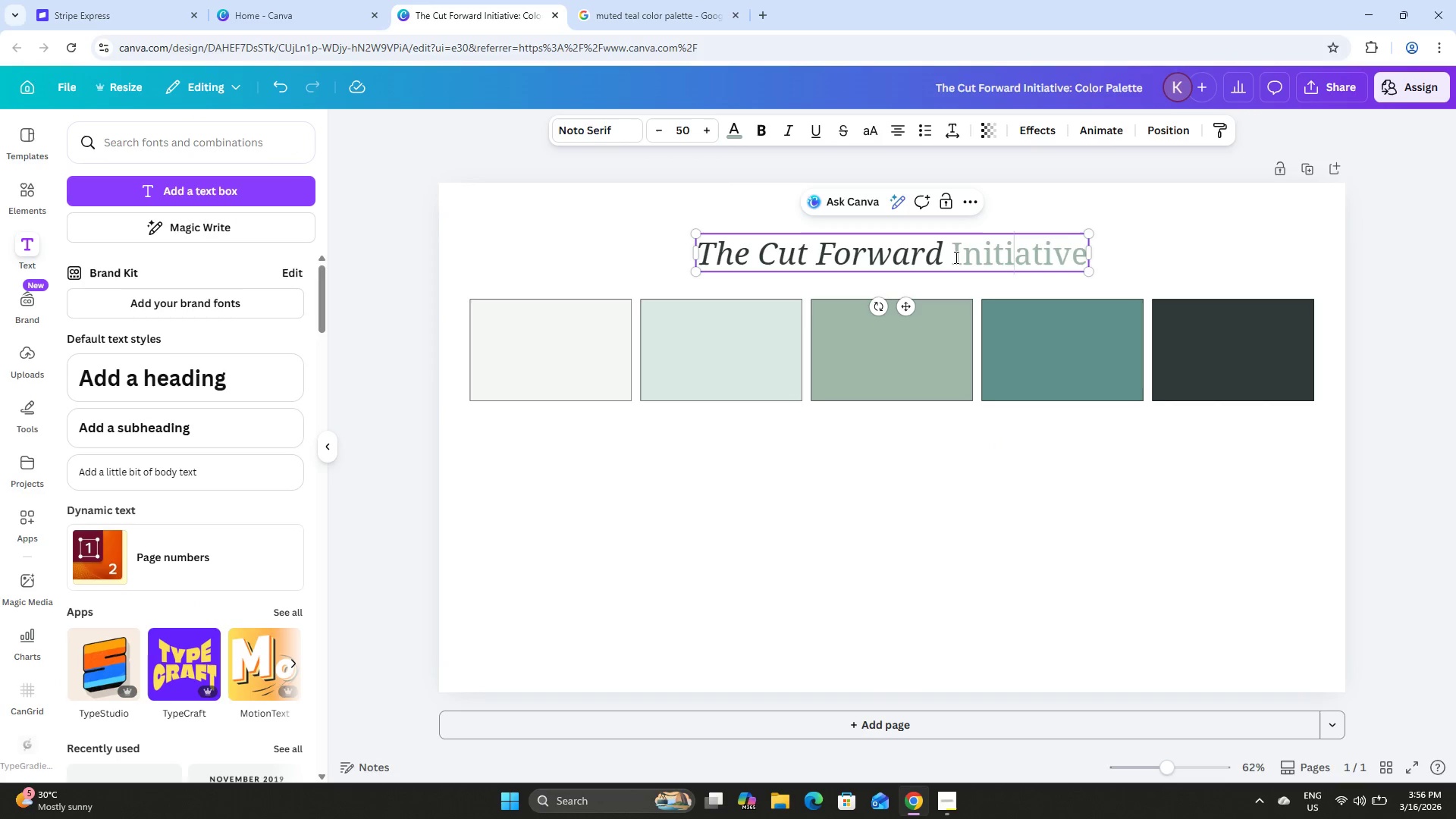 
left_click_drag(start_coordinate=[956, 257], to_coordinate=[1084, 262])
 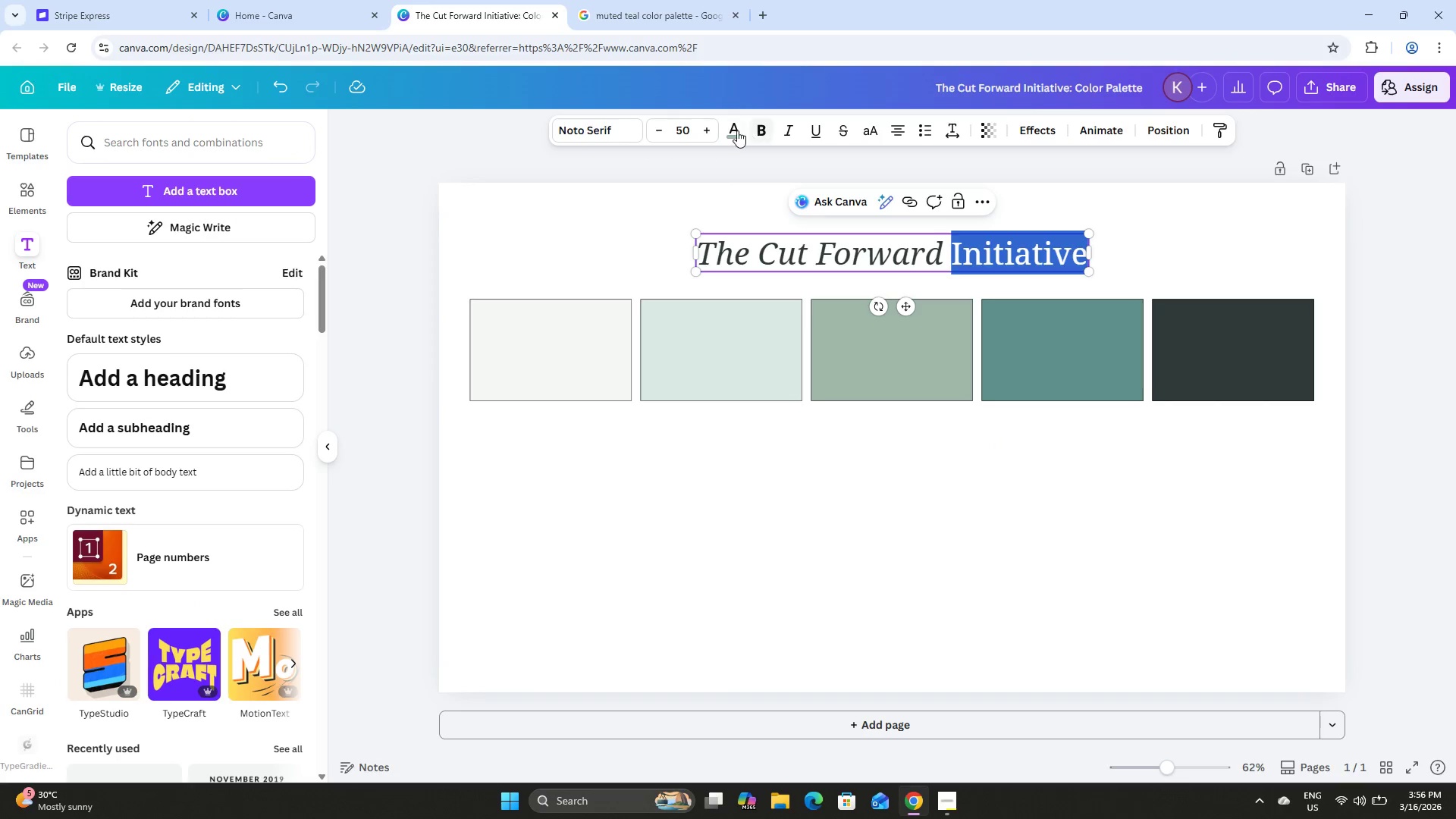 
left_click([736, 130])
 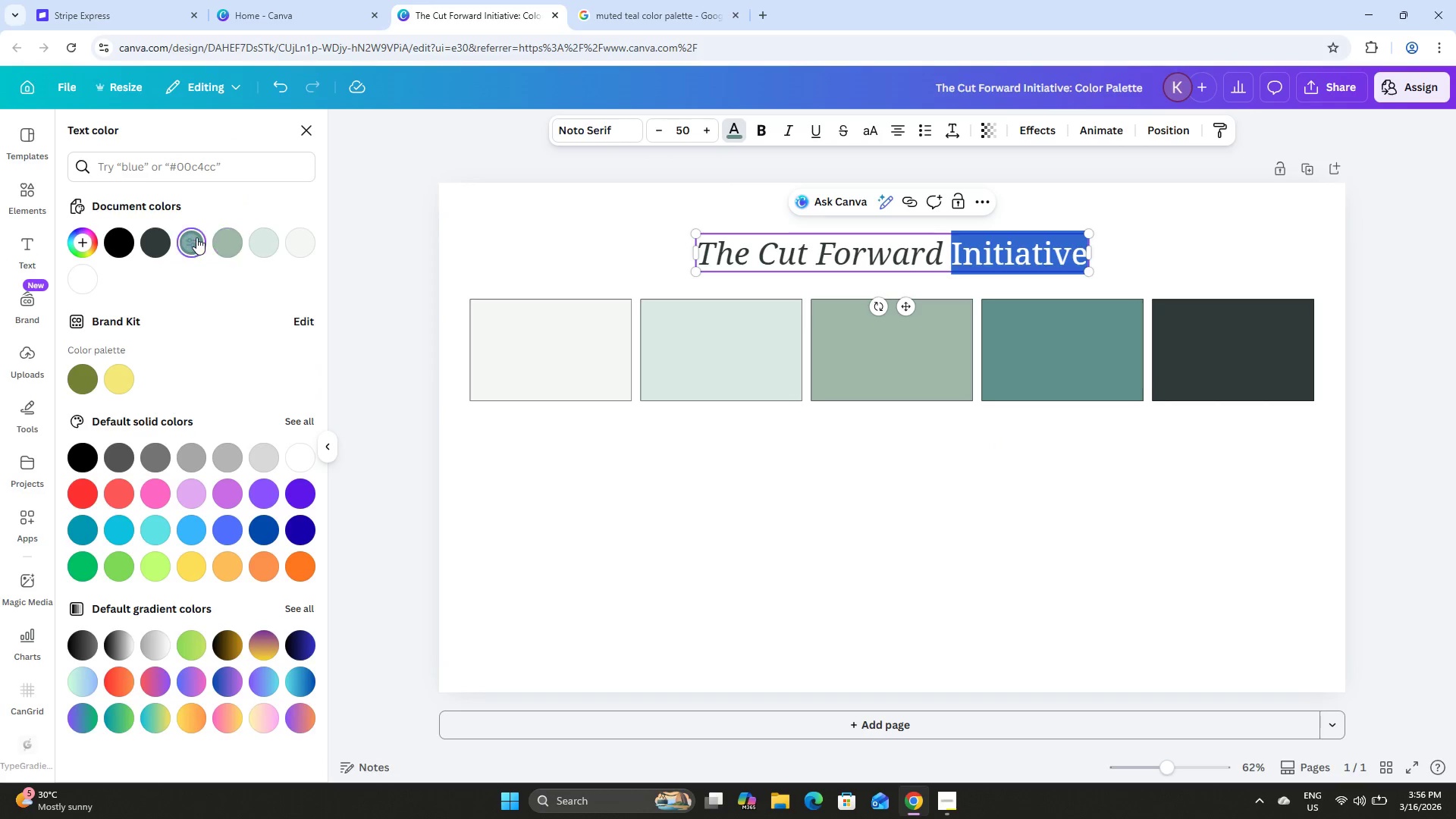 
double_click([790, 459])
 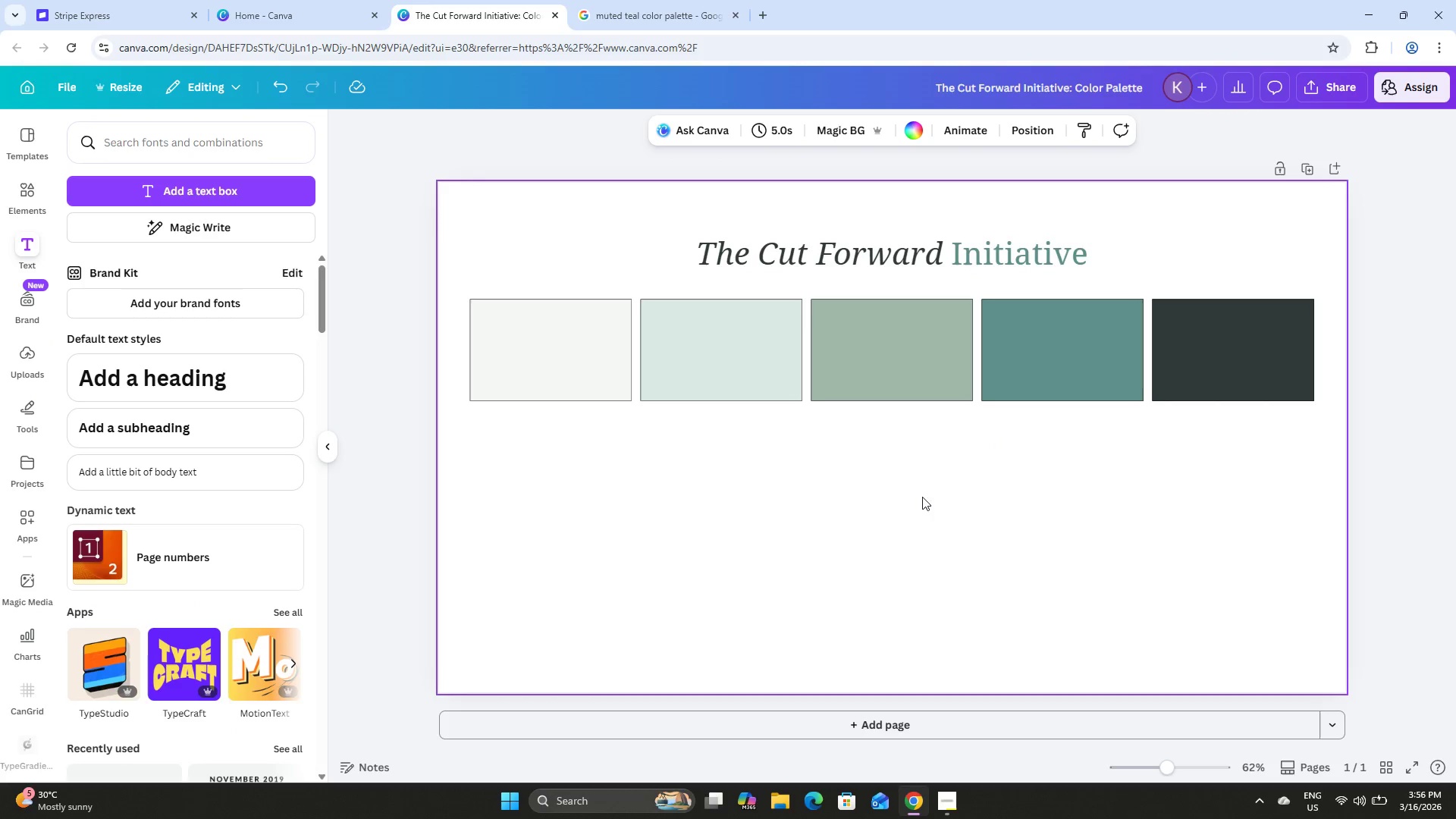 
triple_click([953, 500])
 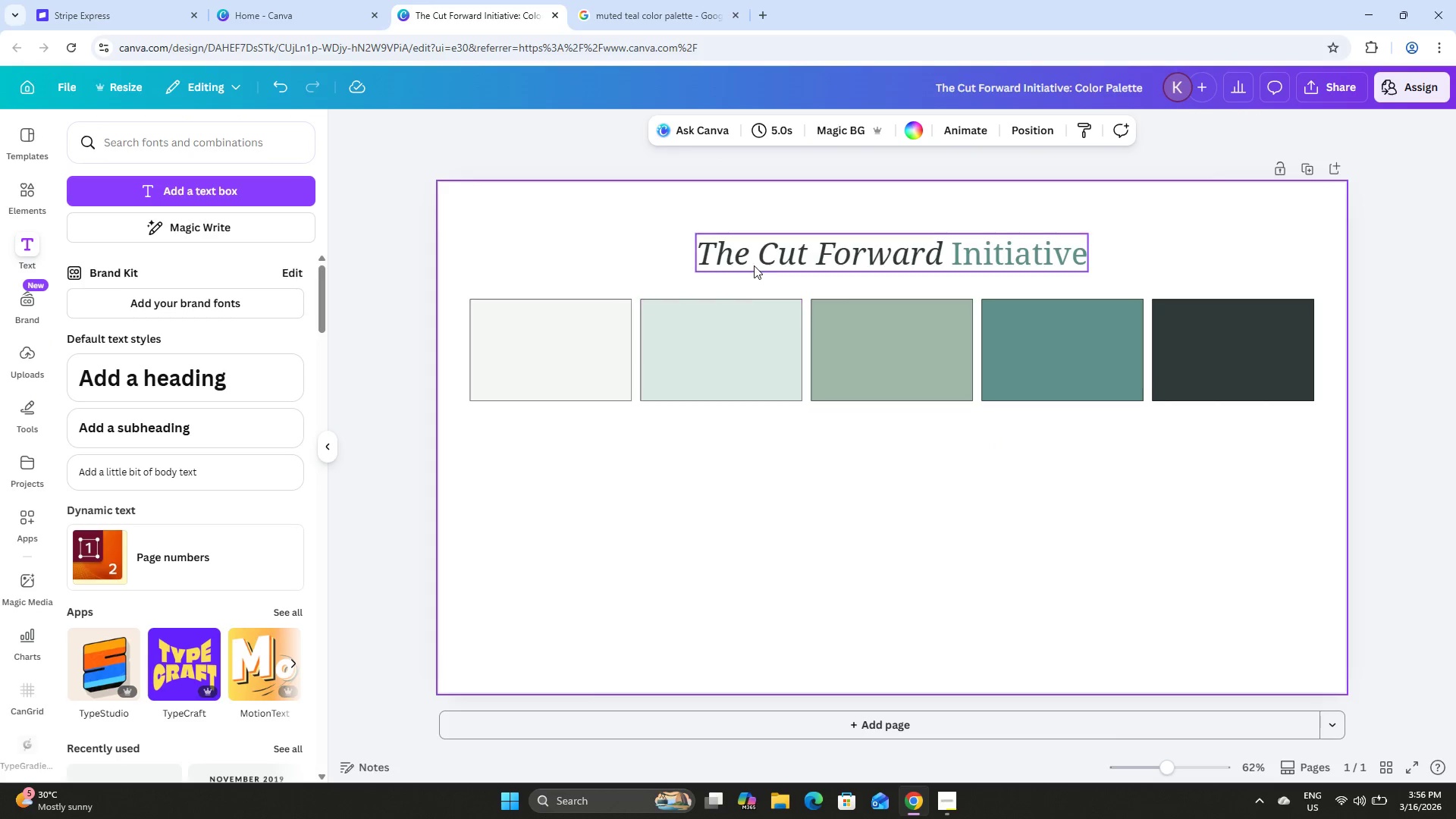 
left_click([753, 262])
 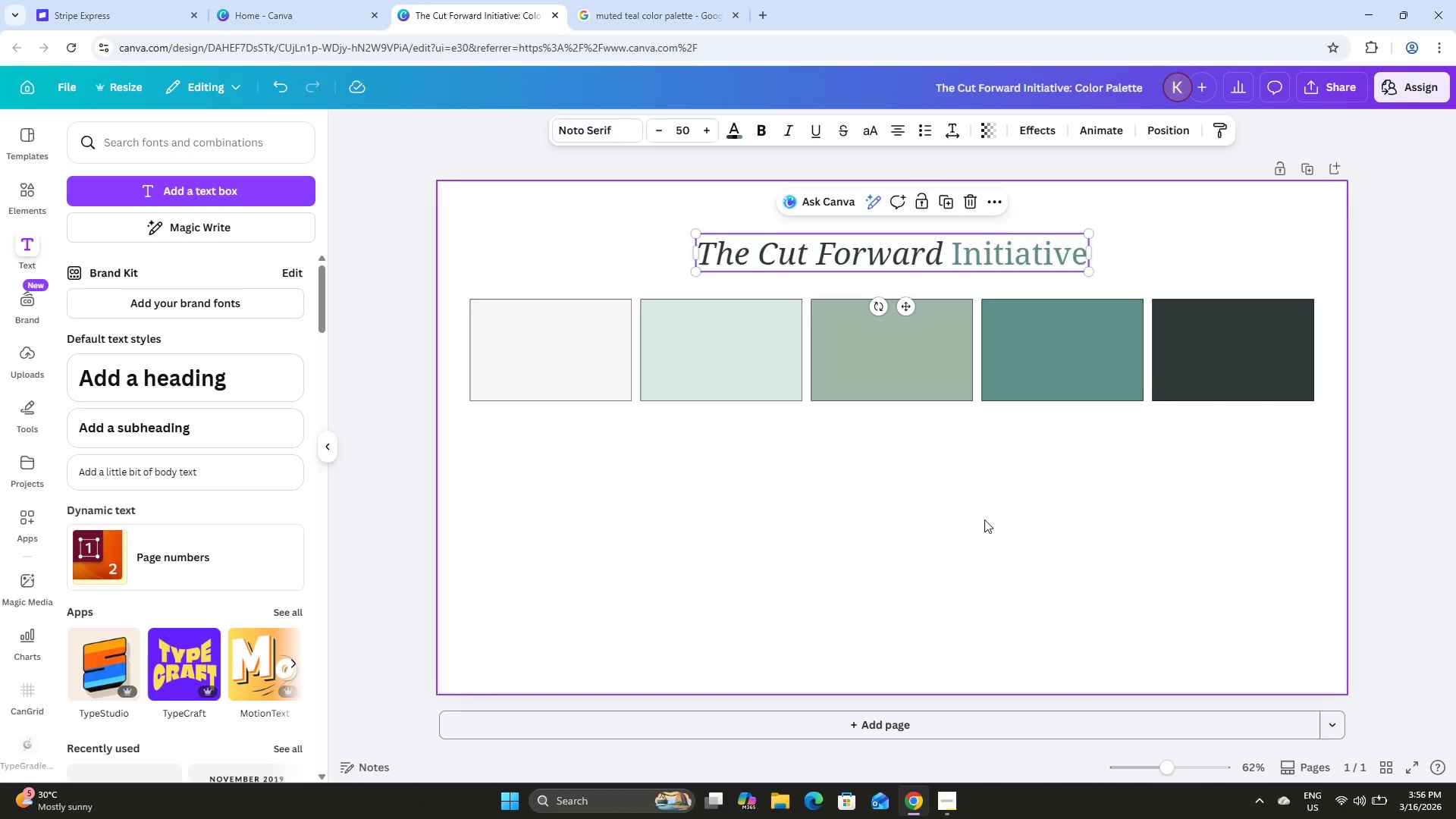 
left_click([985, 521])
 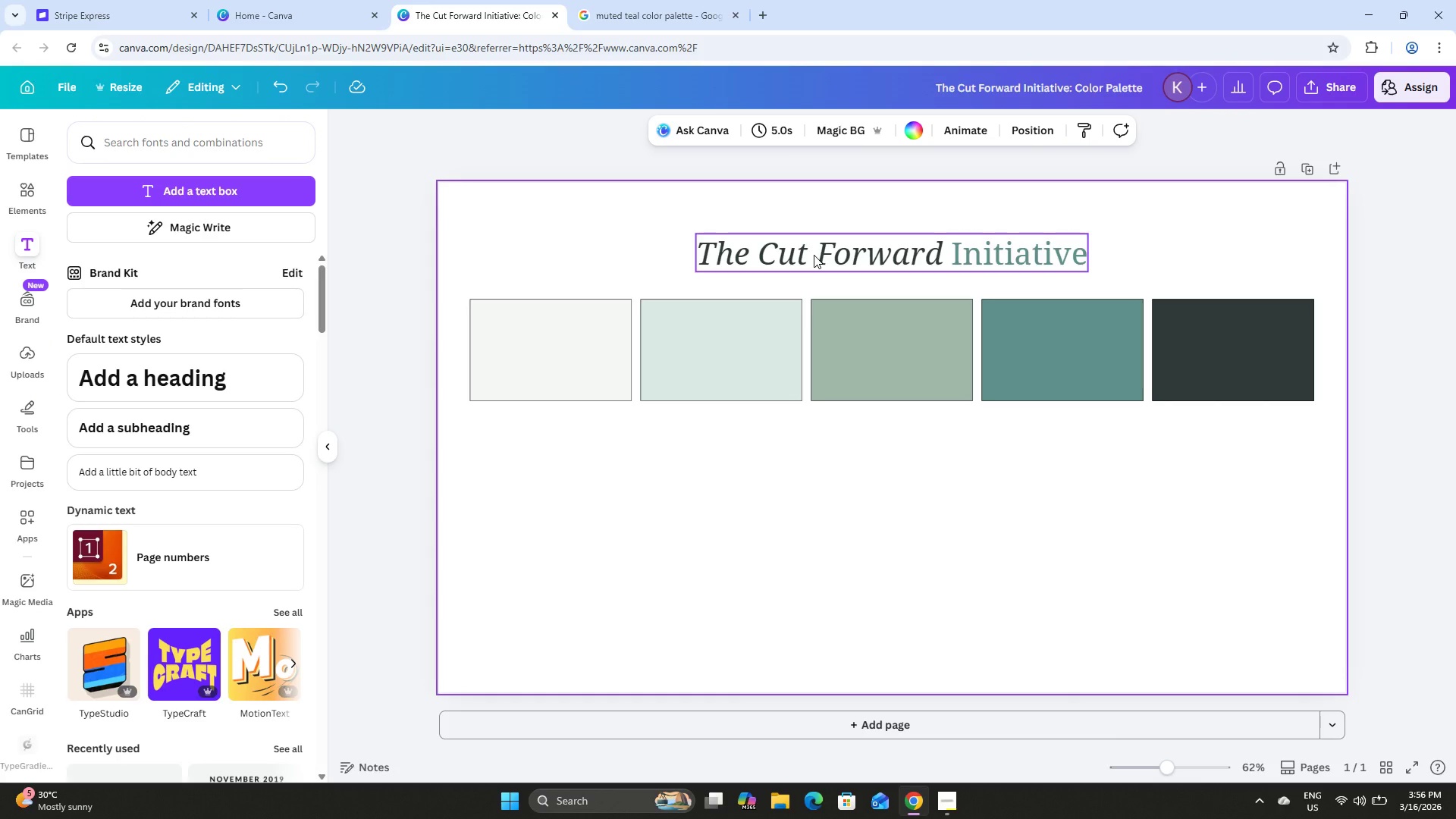 
left_click([814, 255])
 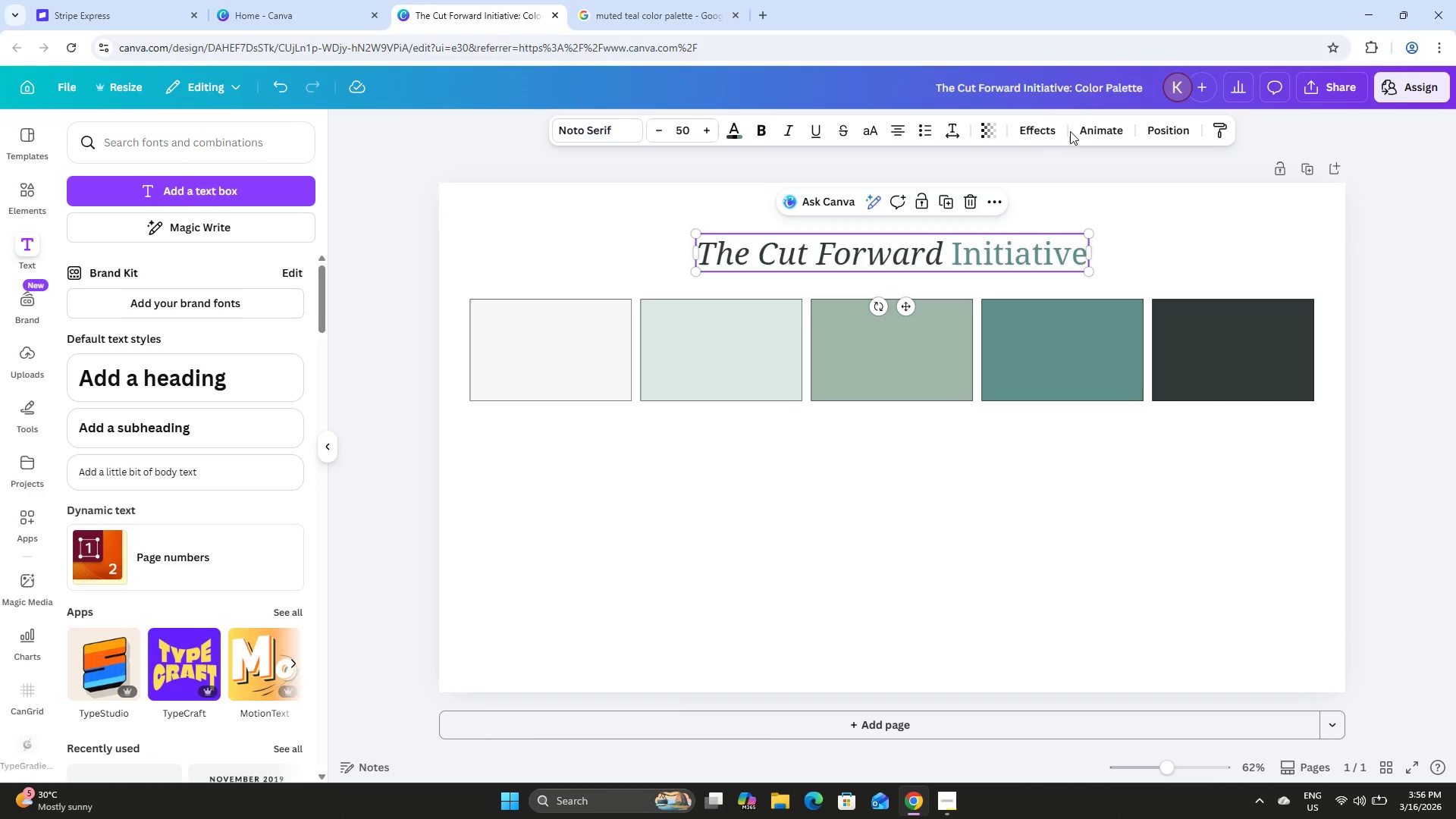 
left_click([1043, 128])
 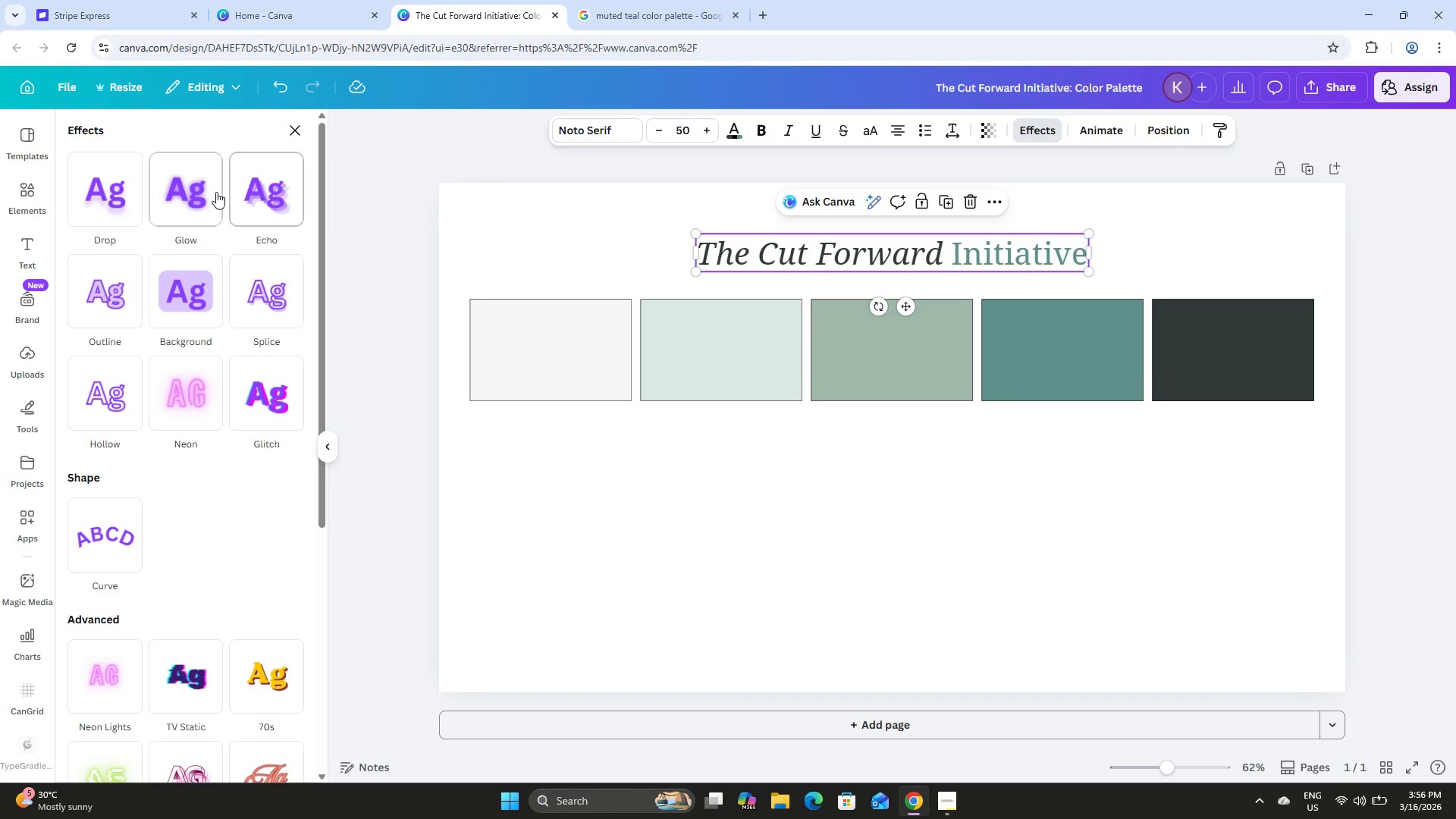 
left_click([210, 191])
 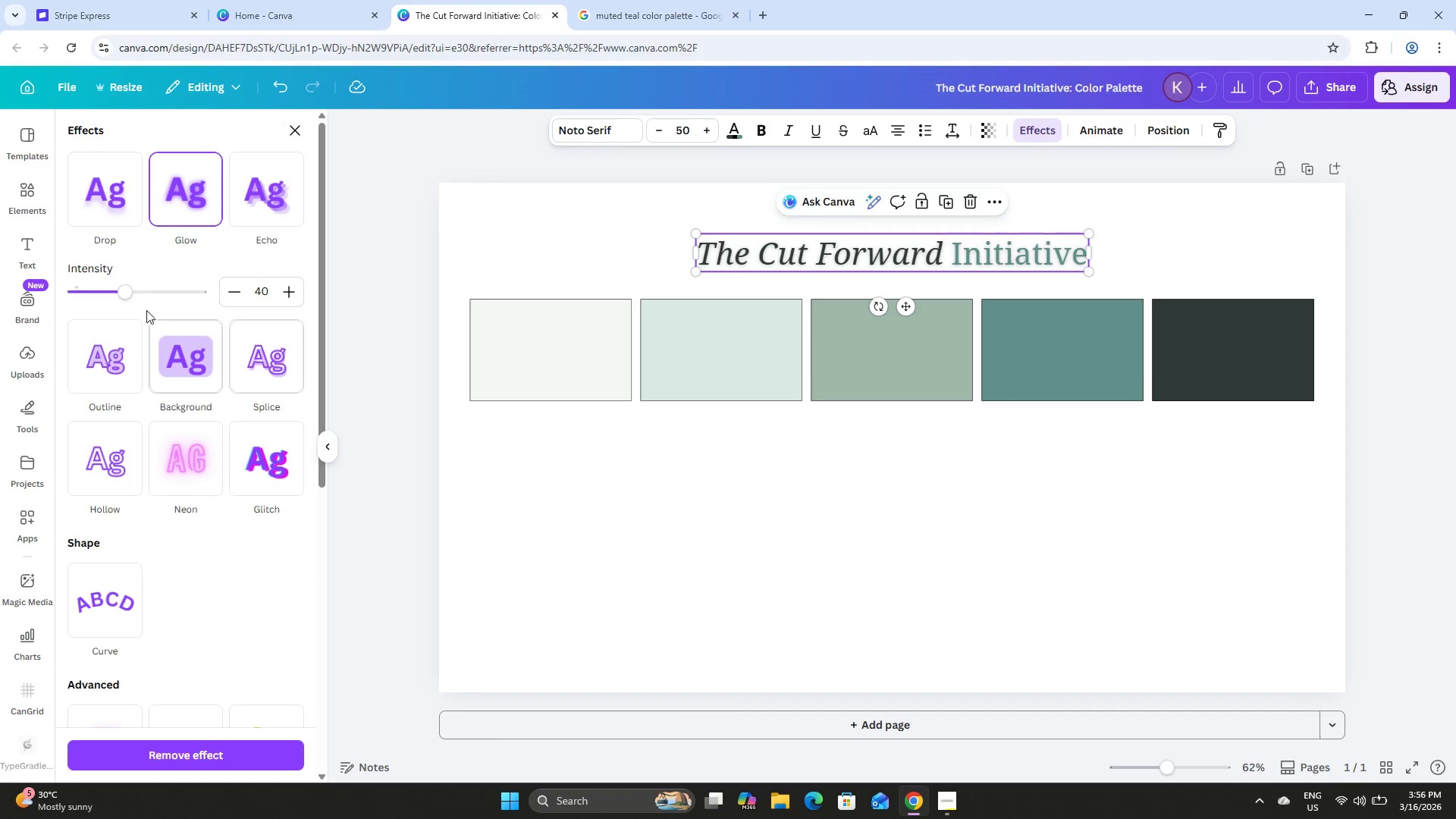 
left_click_drag(start_coordinate=[130, 292], to_coordinate=[137, 309])
 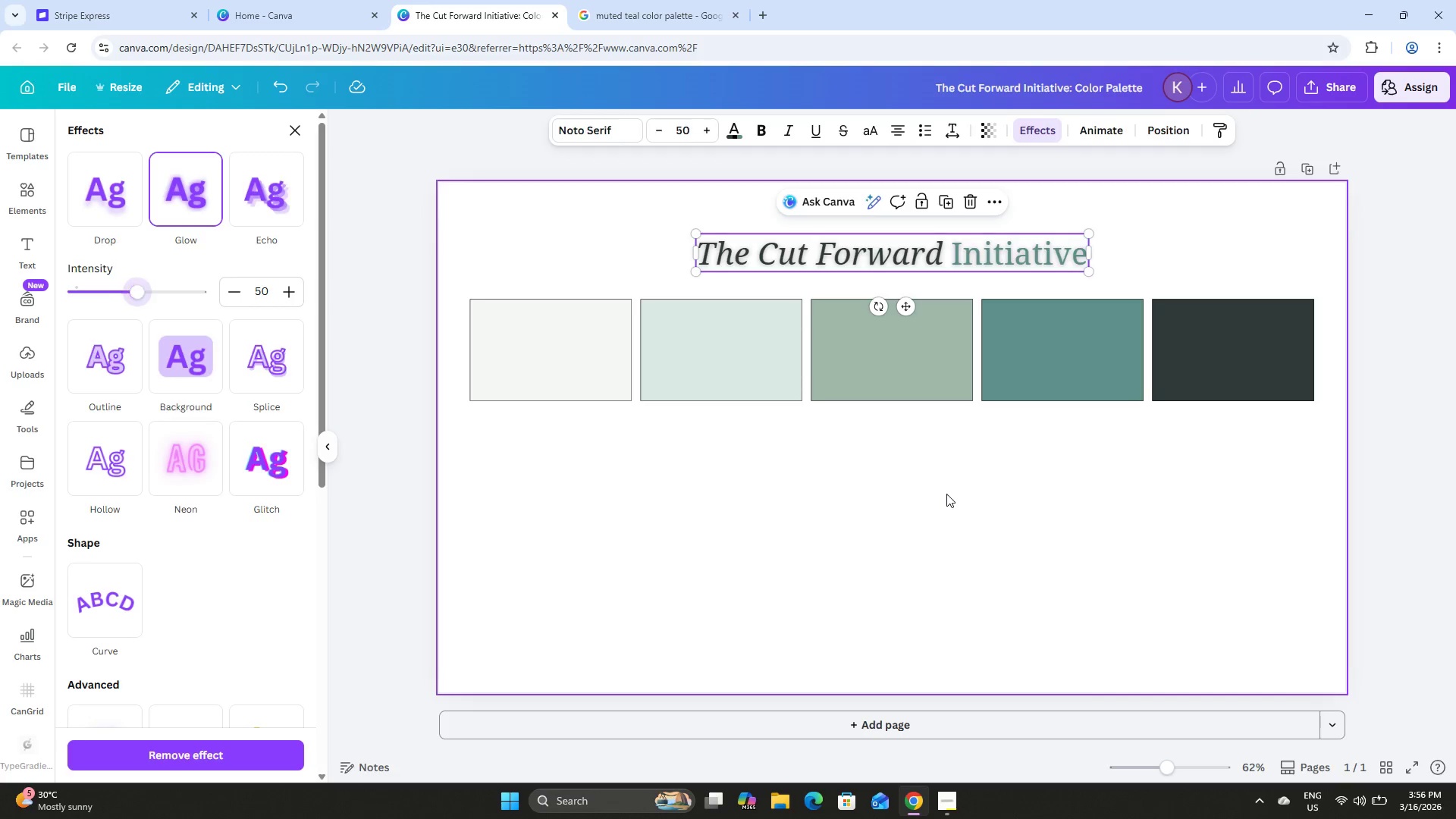 
double_click([988, 507])
 